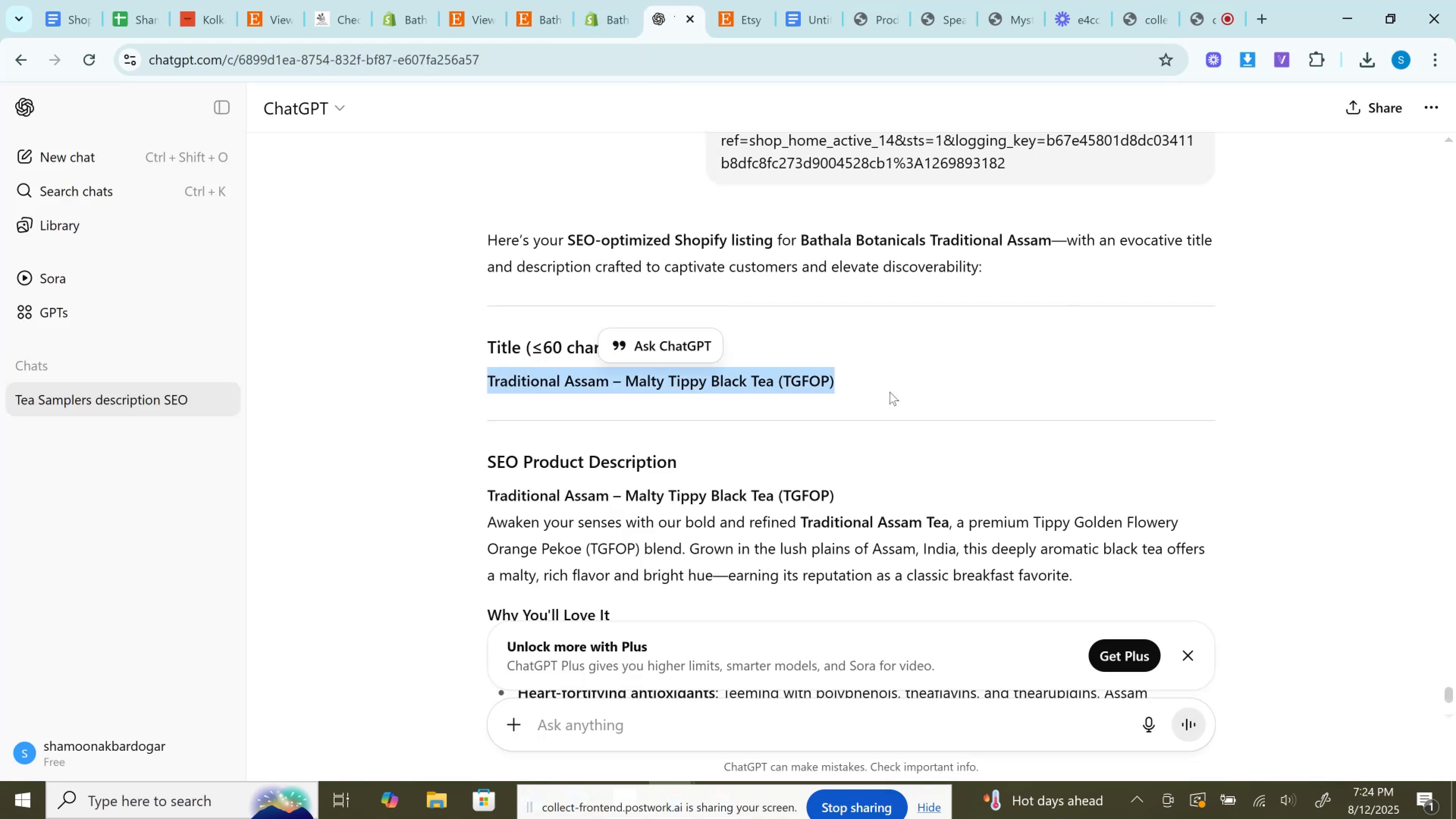 
hold_key(key=ControlLeft, duration=1.51)
 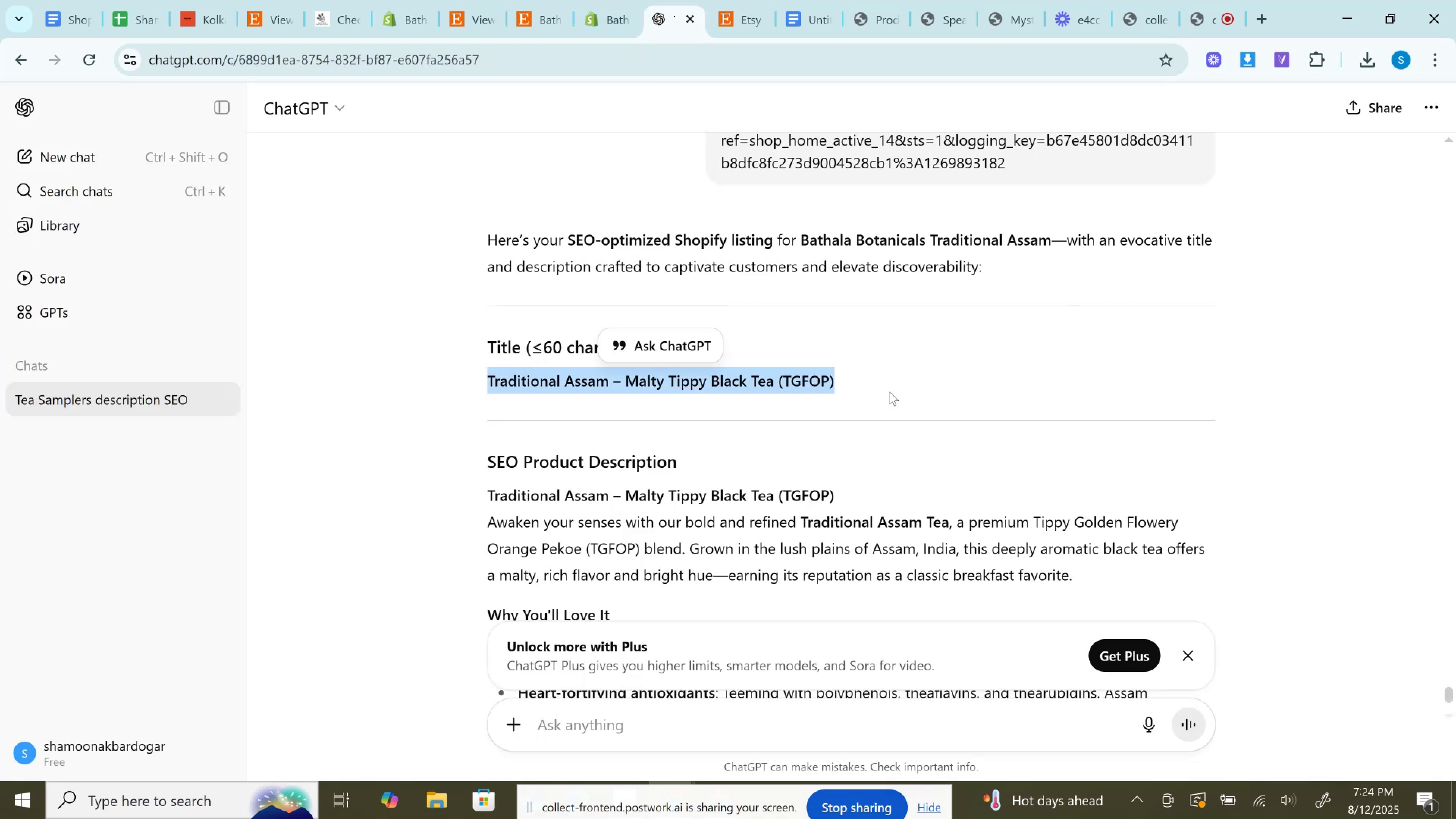 
key(Control+C)
 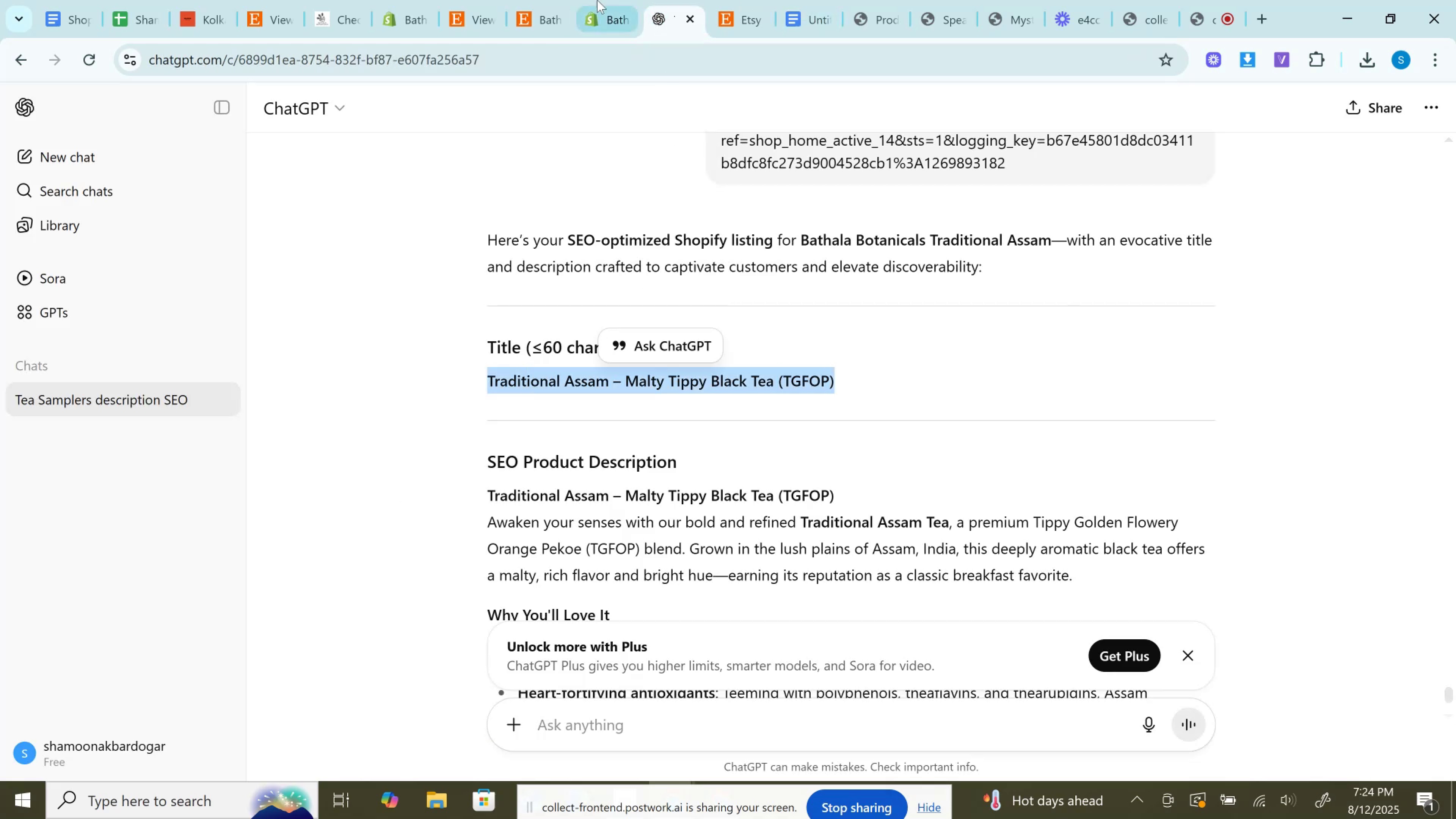 
left_click([589, 0])
 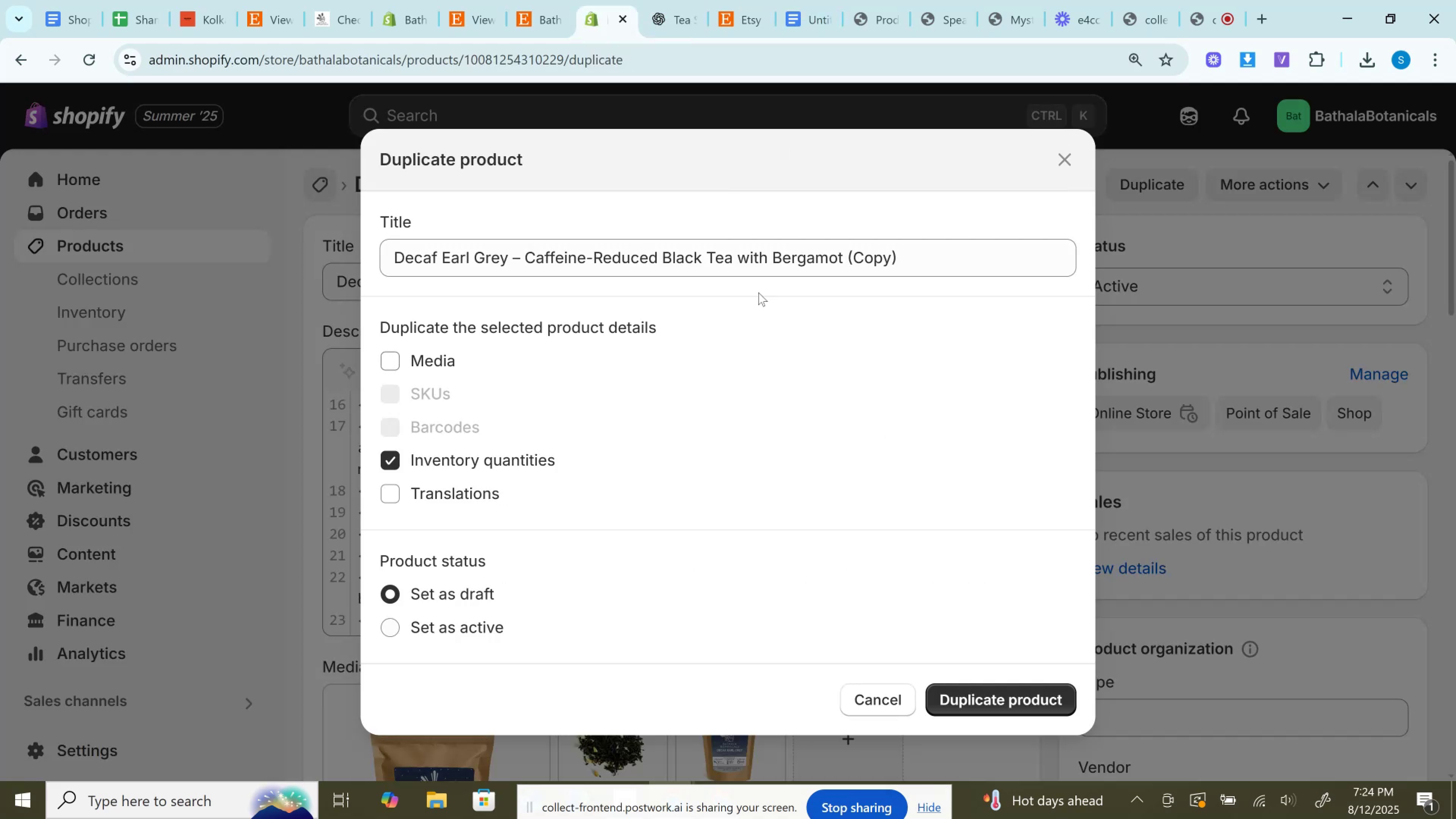 
left_click([750, 264])
 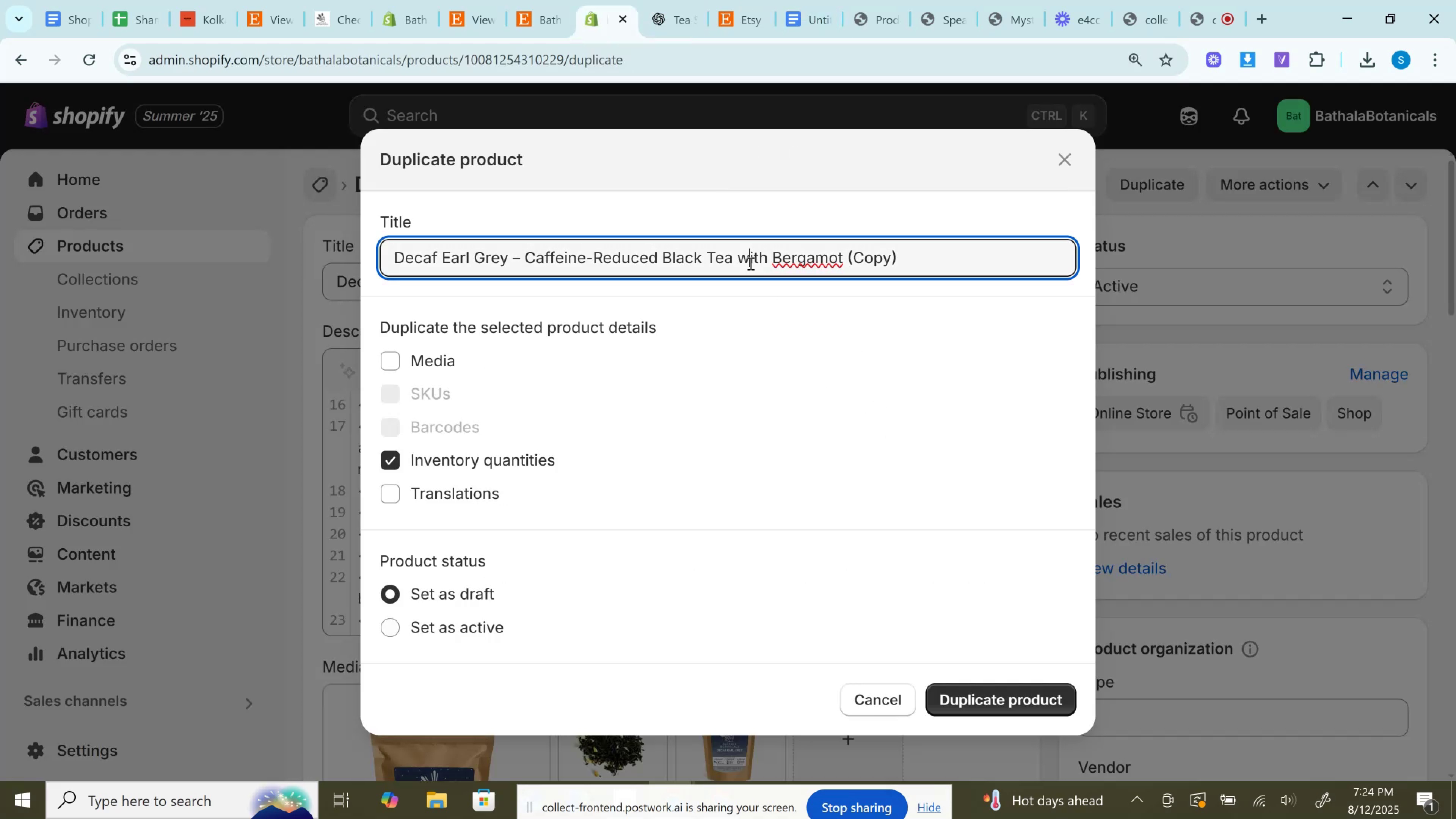 
key(Control+A)
 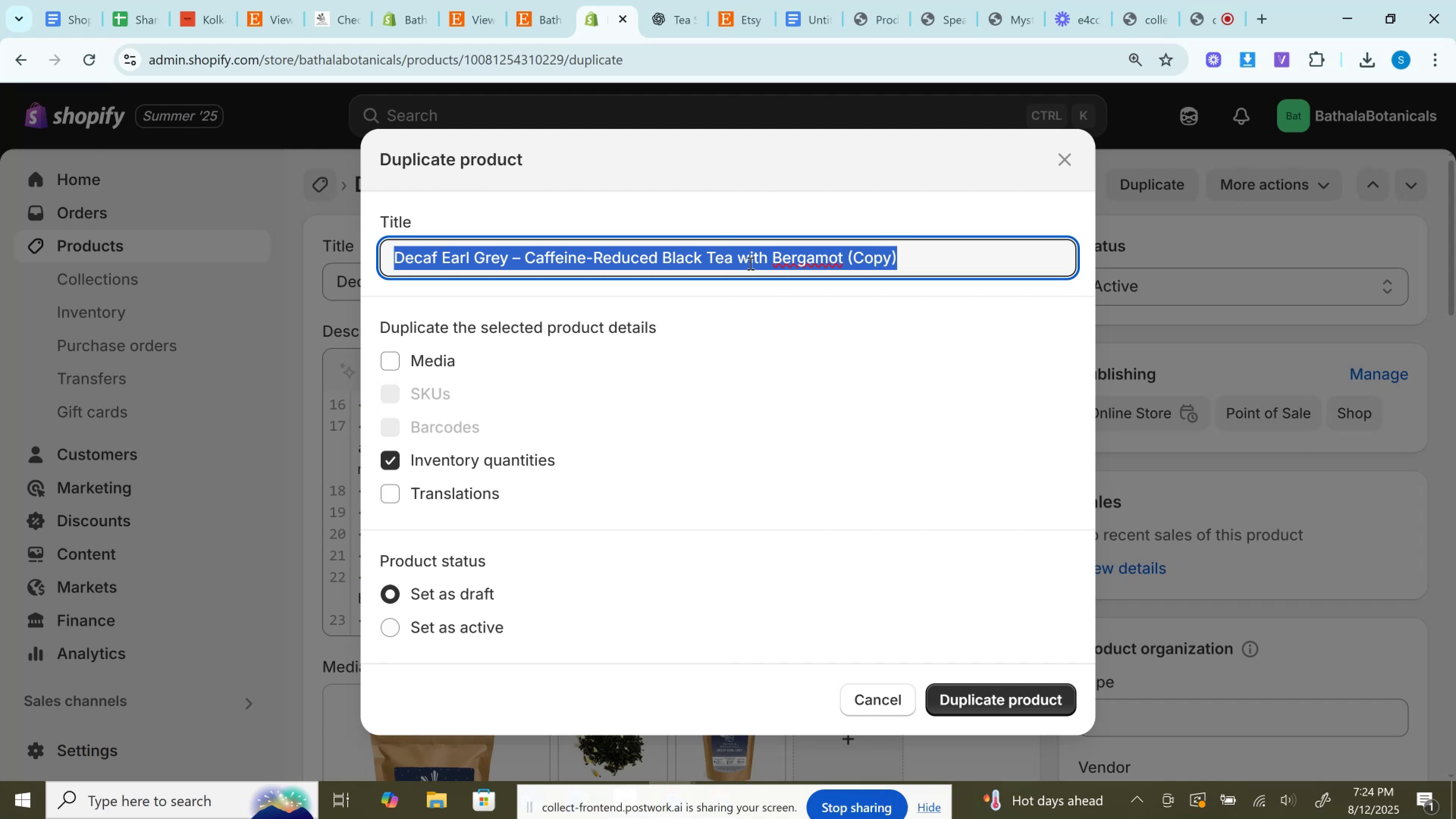 
key(Control+V)
 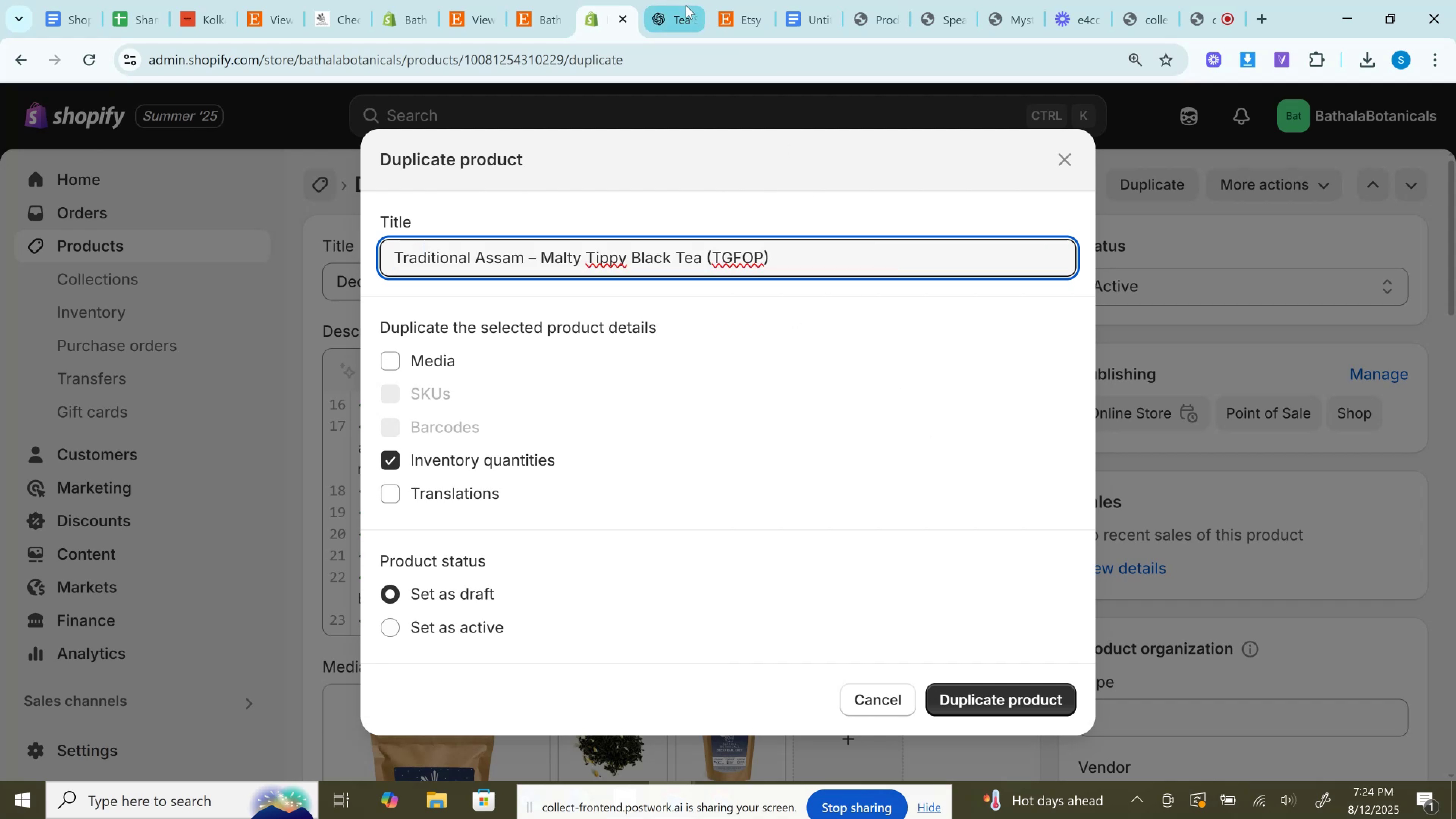 
left_click([683, 2])
 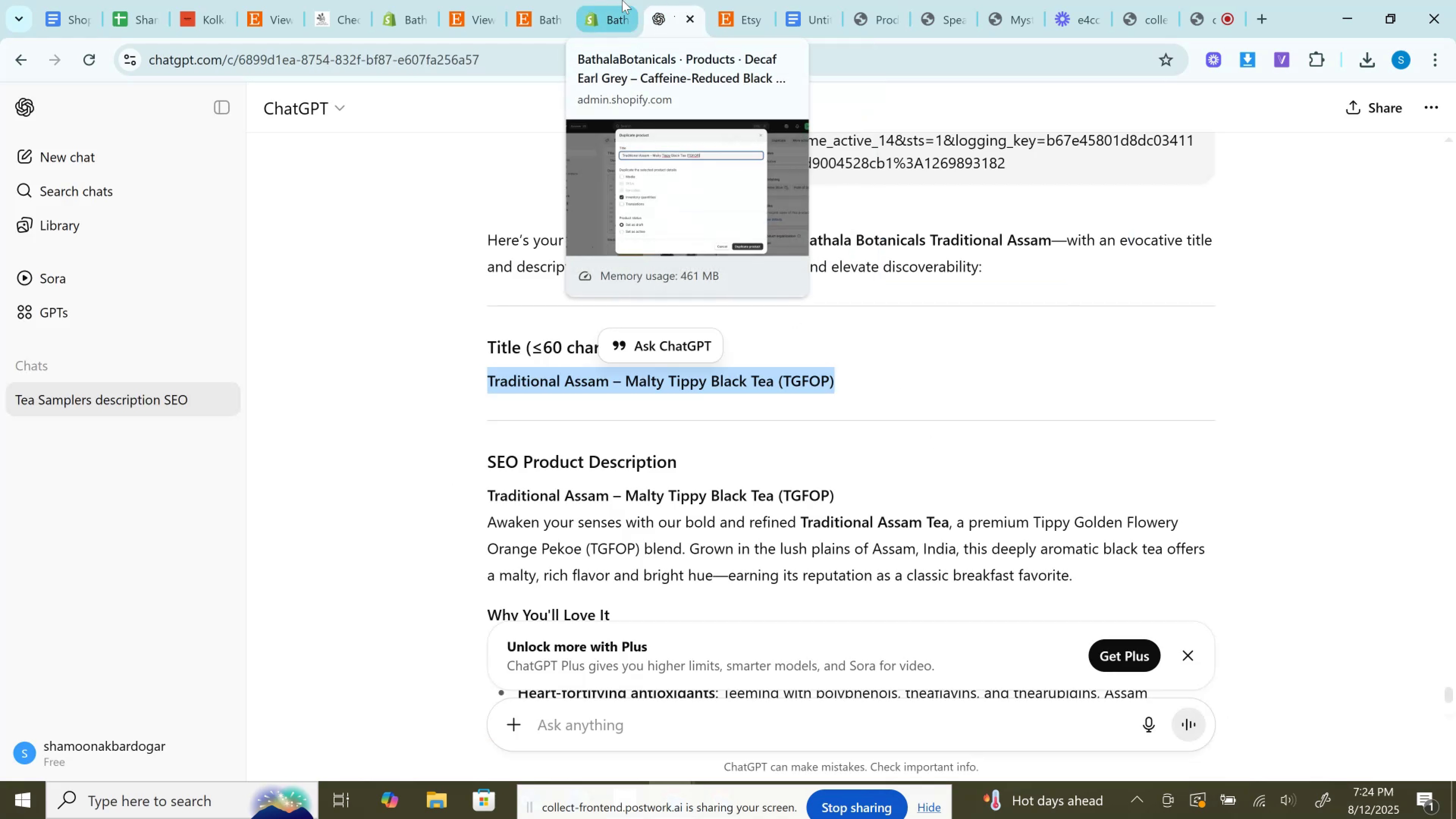 
left_click([622, 0])
 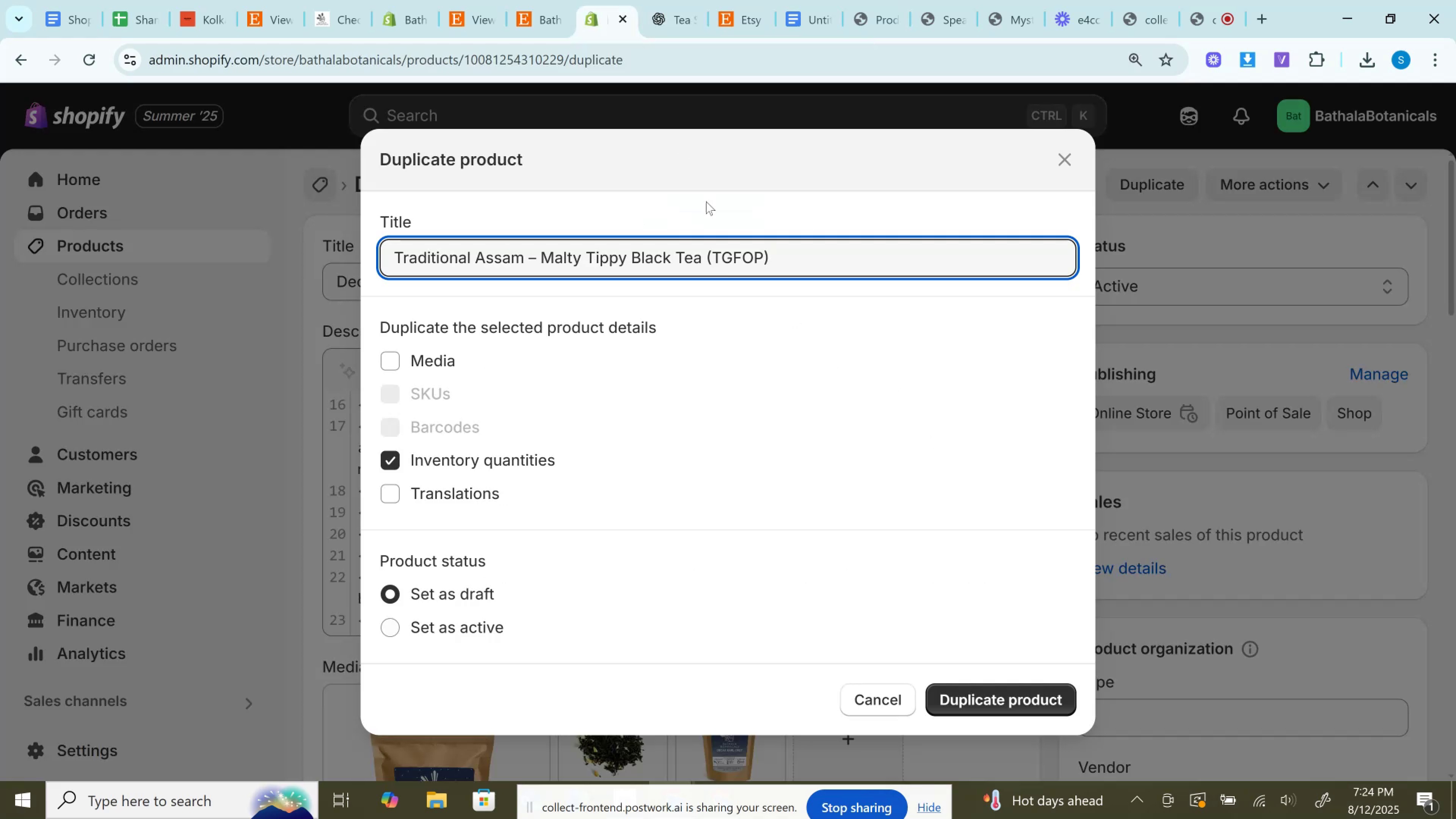 
scroll: coordinate [758, 408], scroll_direction: down, amount: 3.0
 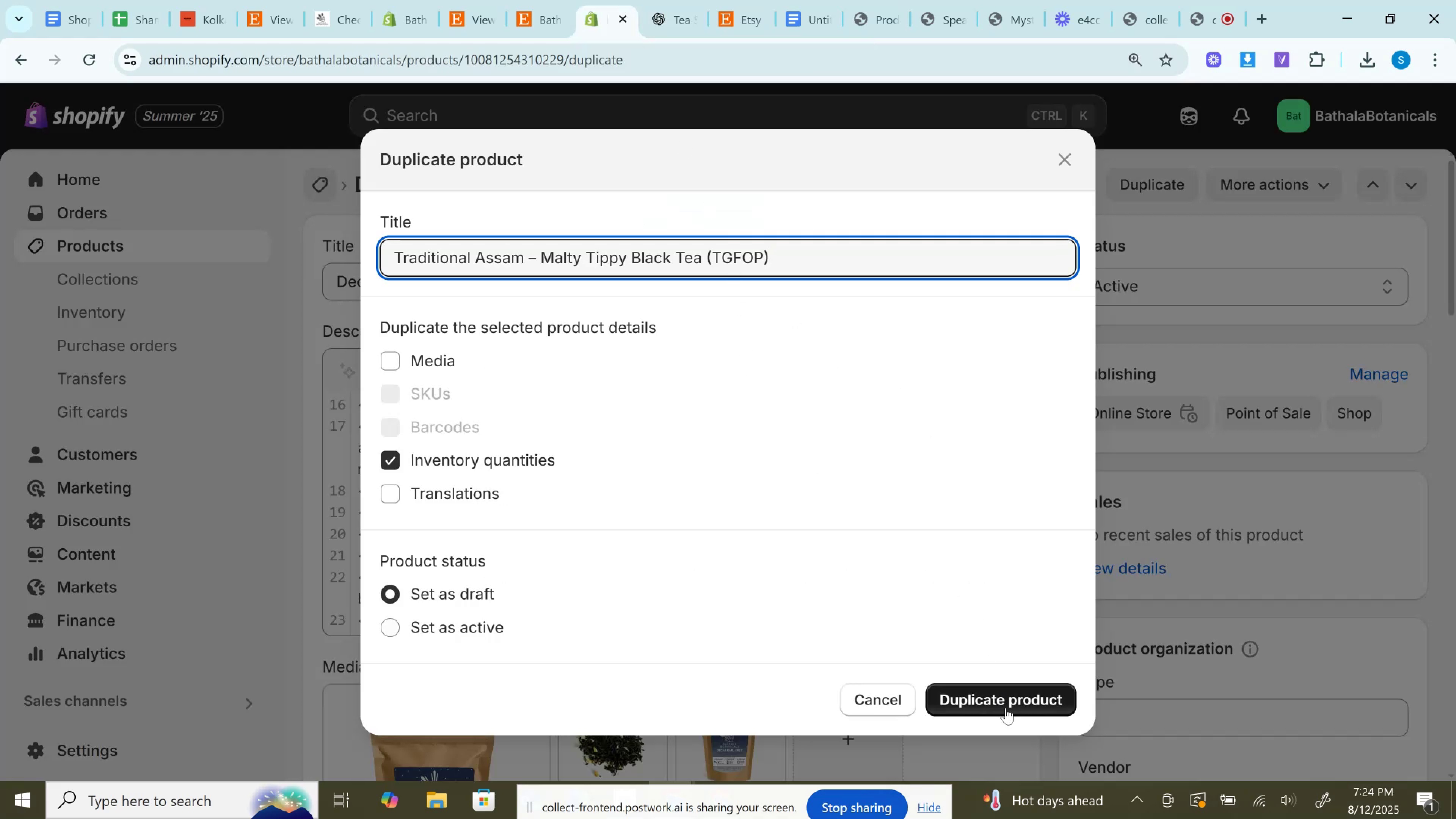 
left_click([1006, 708])
 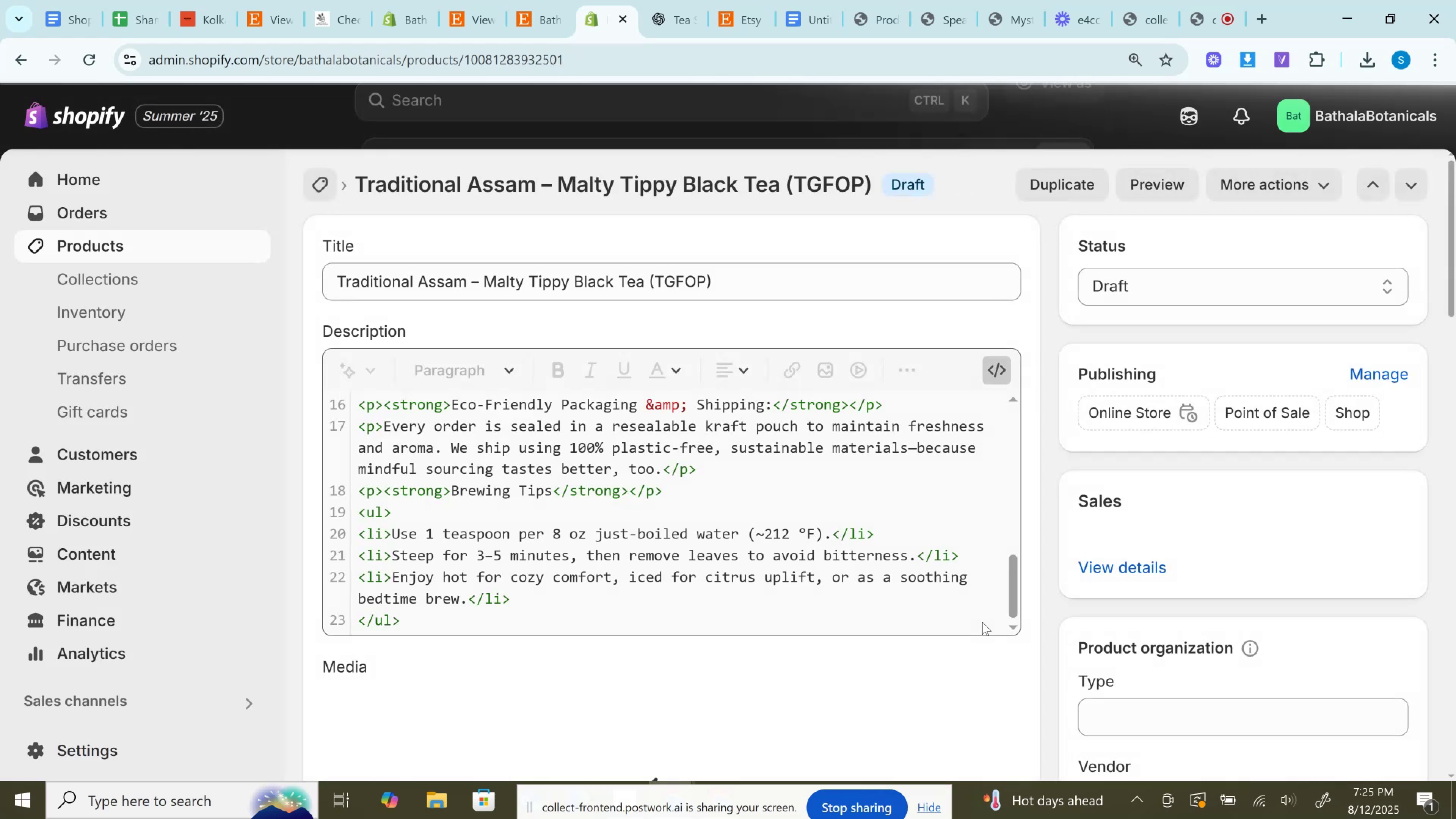 
wait(6.36)
 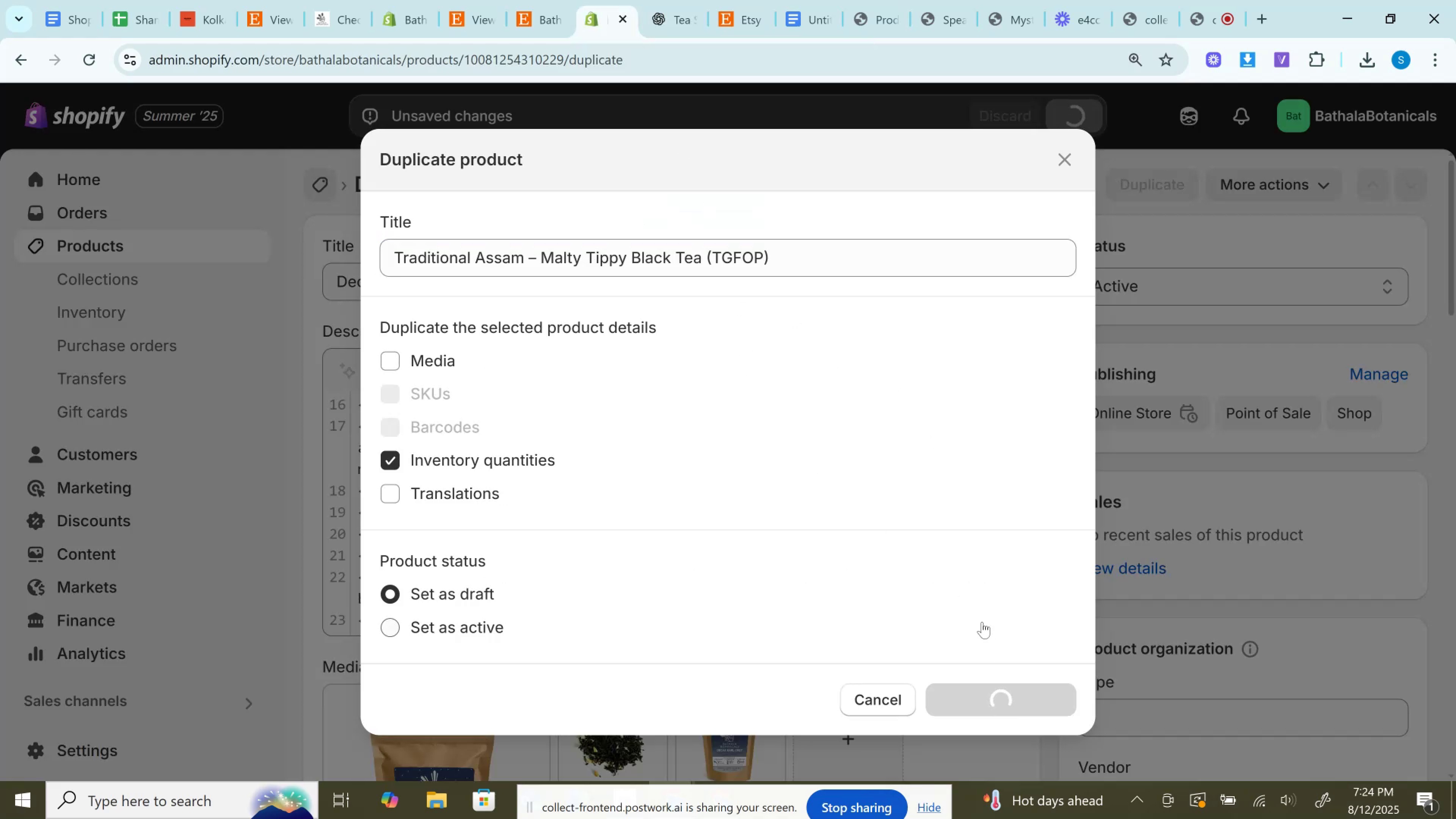 
scroll: coordinate [952, 438], scroll_direction: up, amount: 16.0
 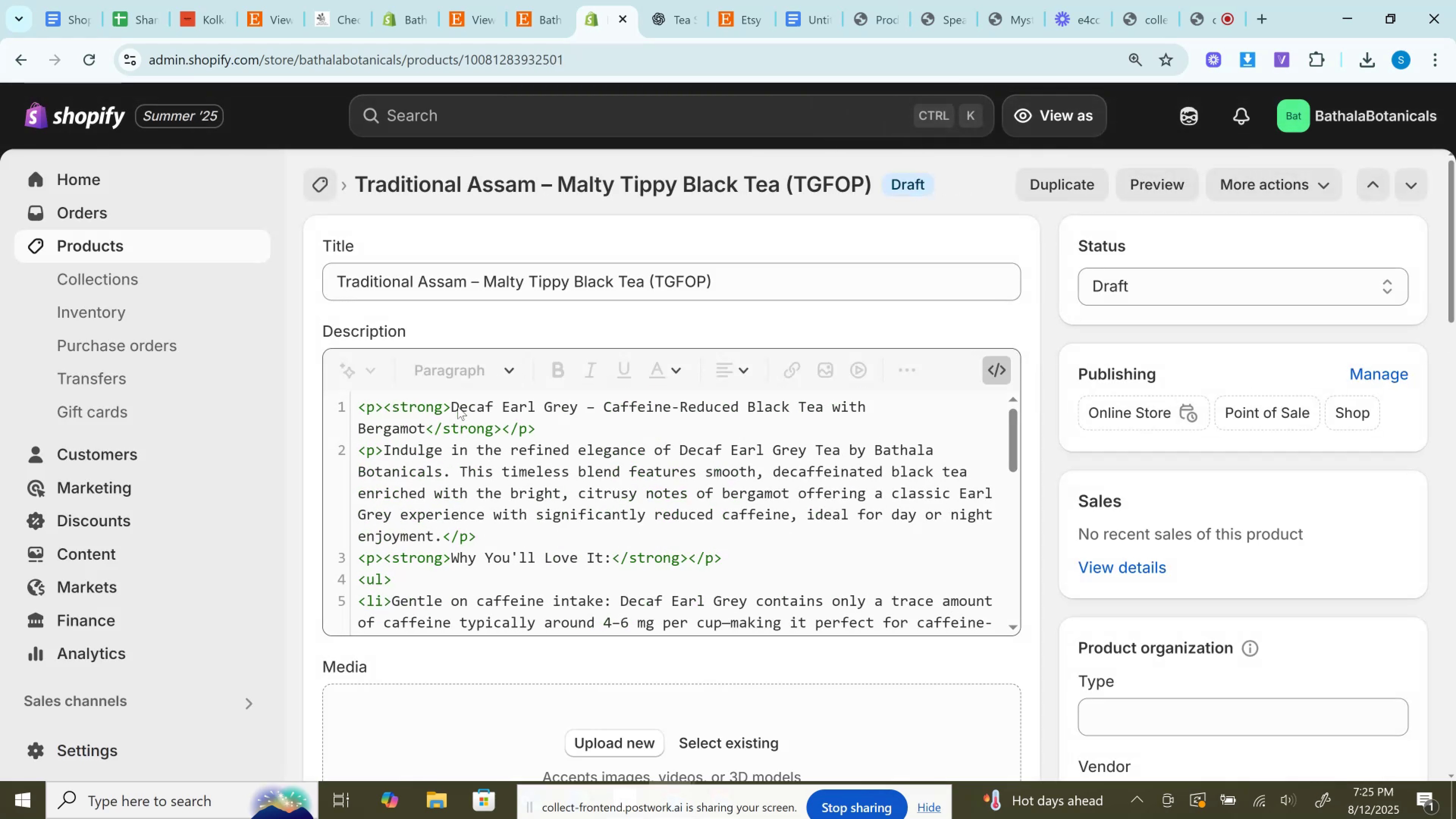 
left_click_drag(start_coordinate=[451, 406], to_coordinate=[424, 431])
 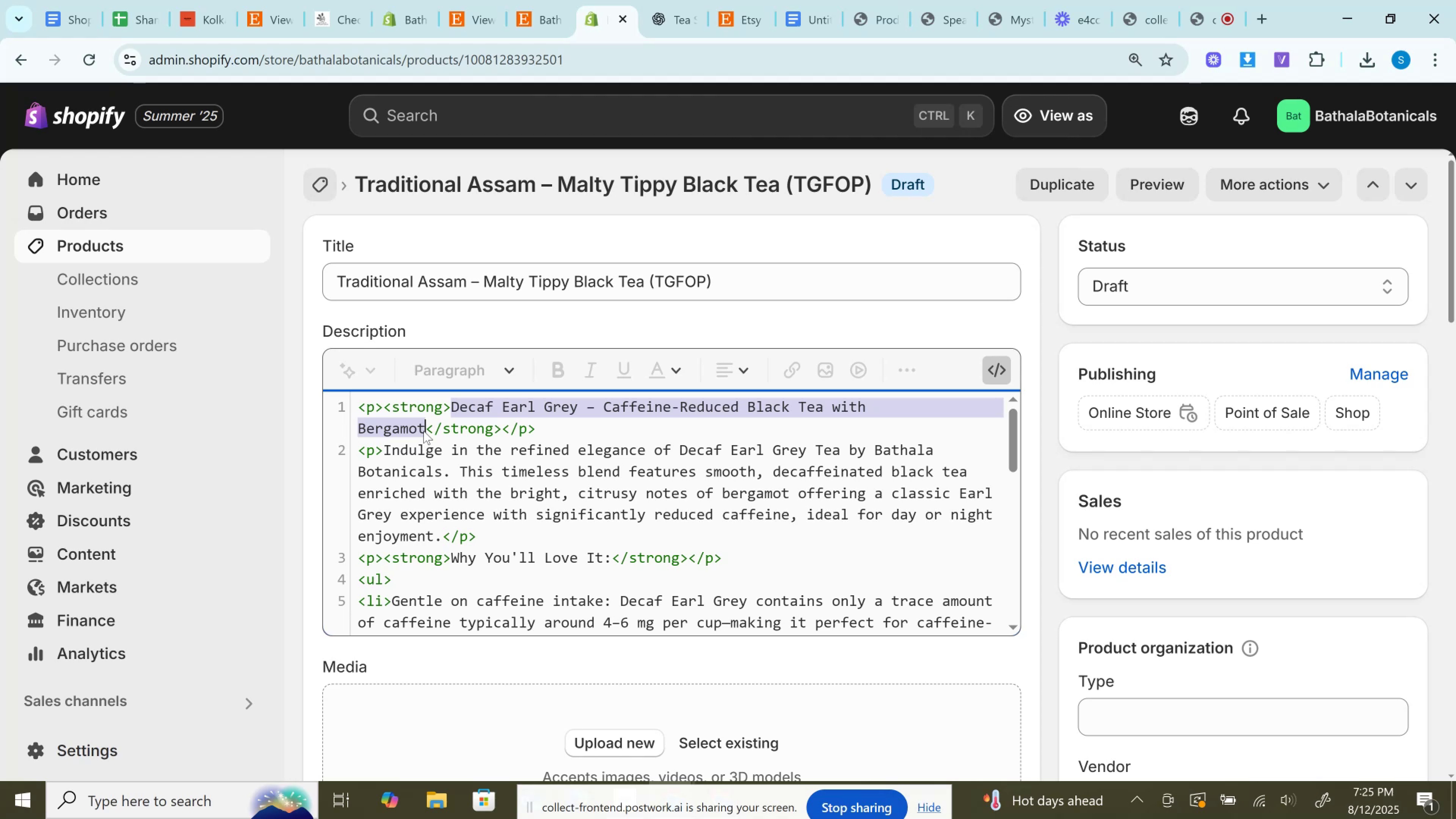 
key(Control+V)
 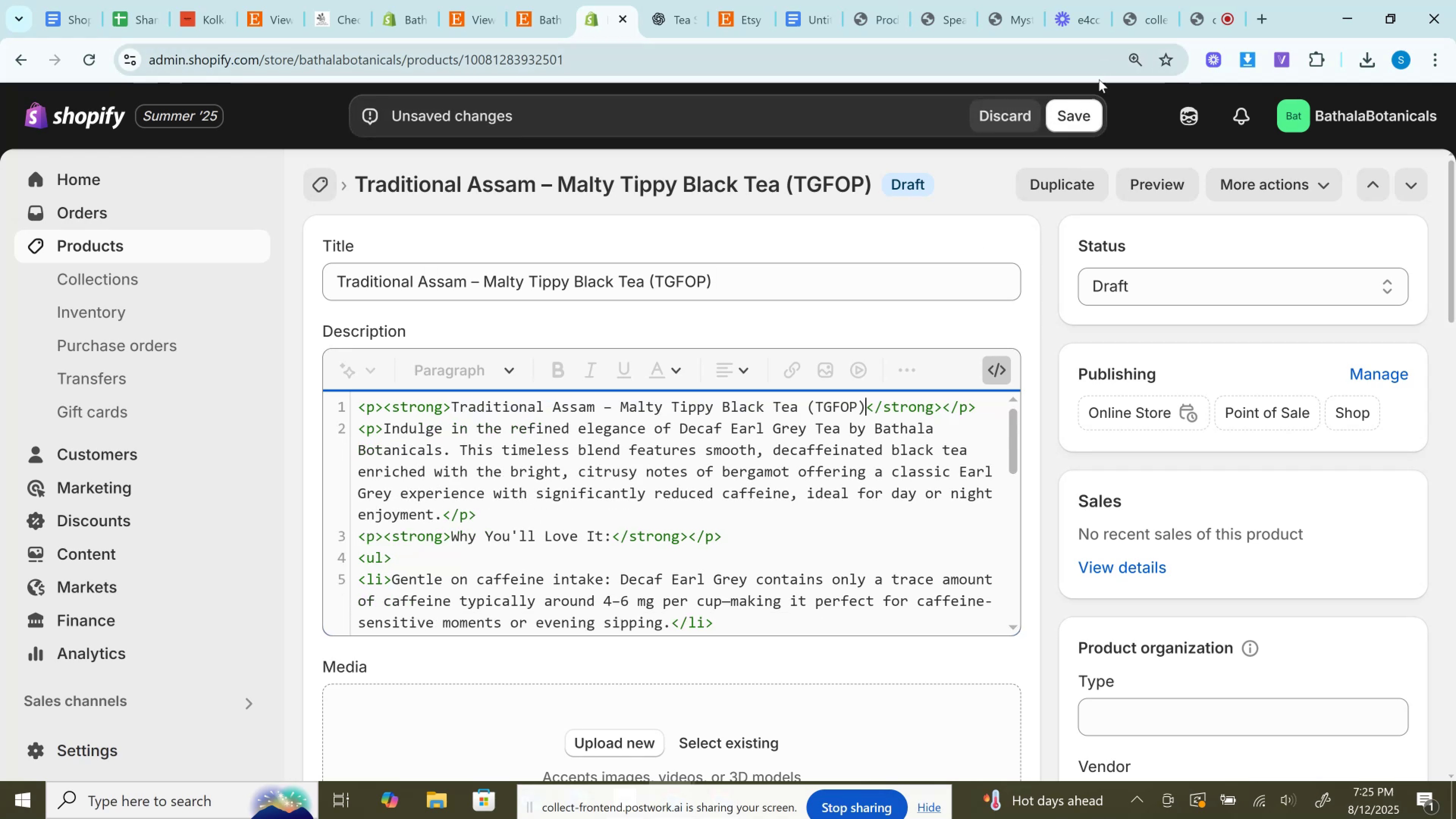 
left_click([1081, 123])
 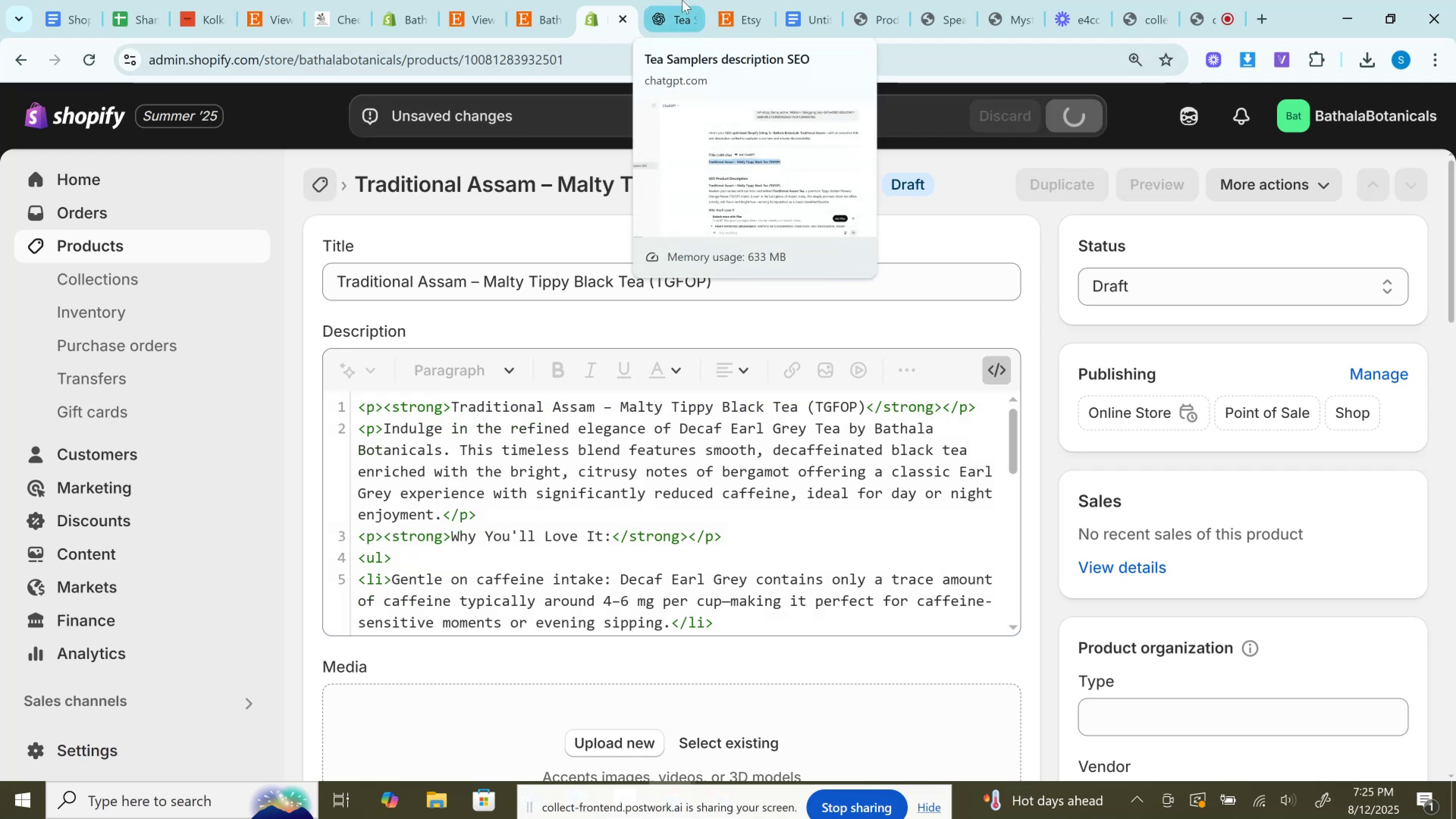 
left_click([682, 0])
 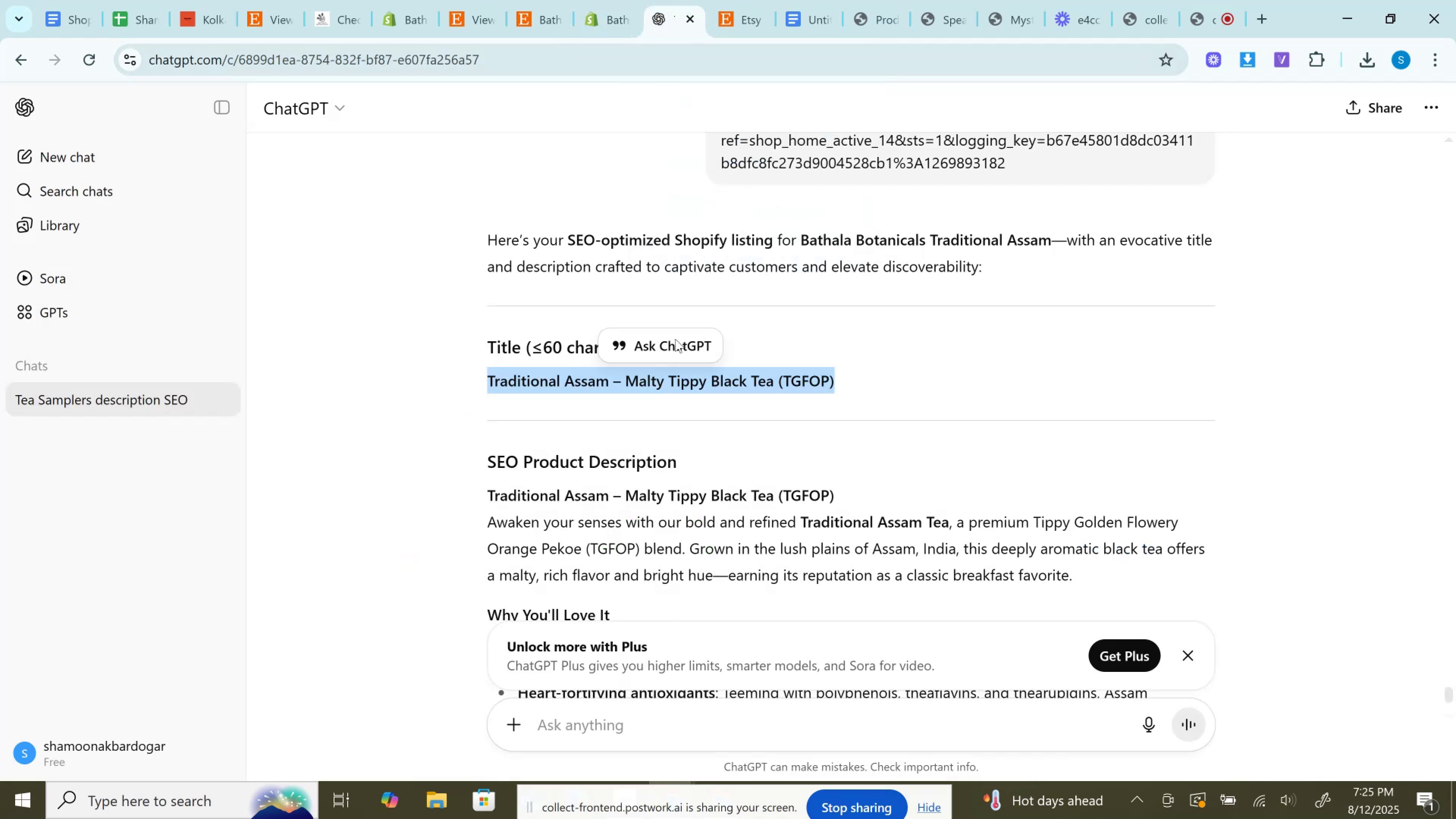 
scroll: coordinate [654, 455], scroll_direction: down, amount: 2.0
 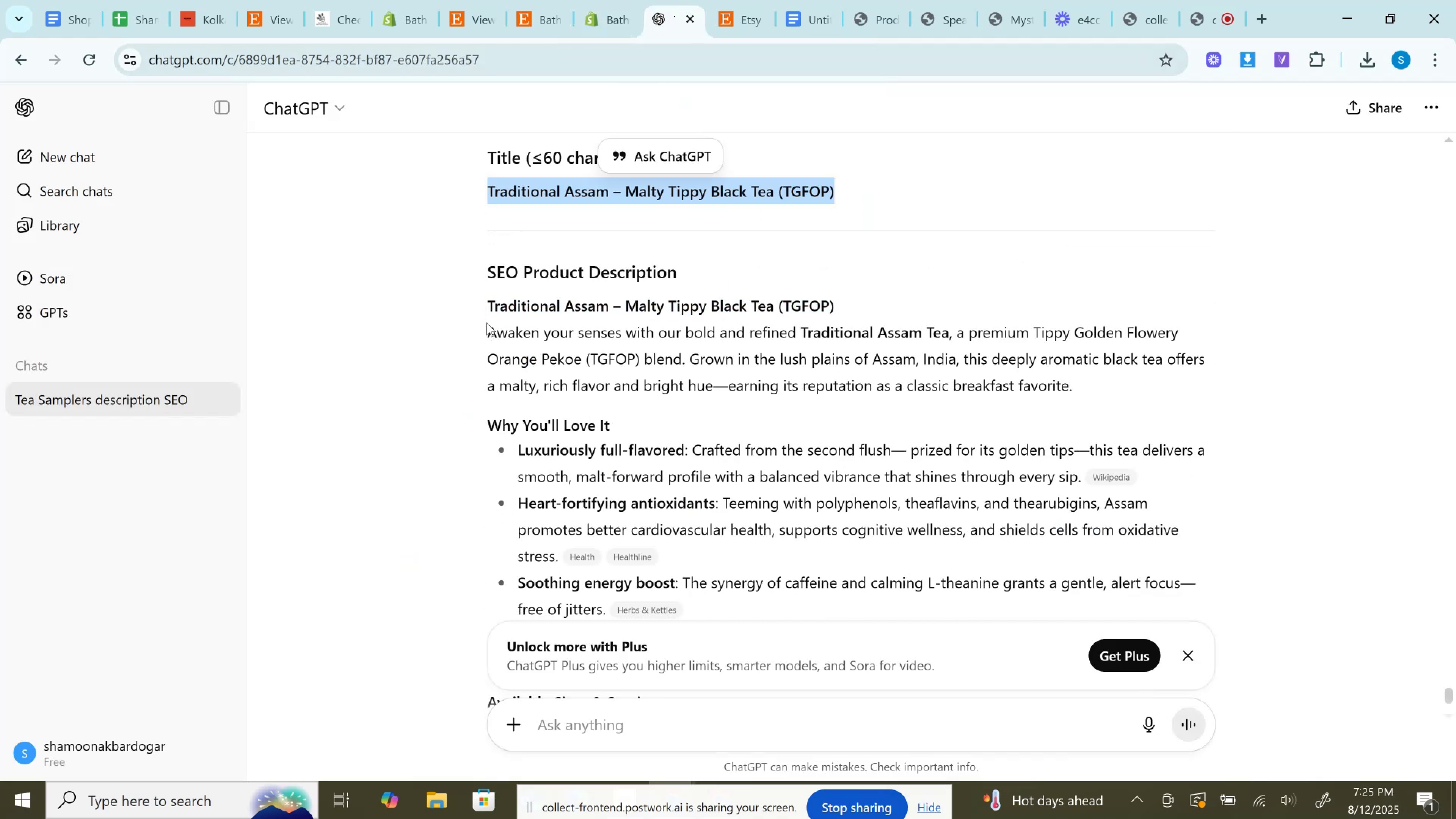 
left_click([486, 323])
 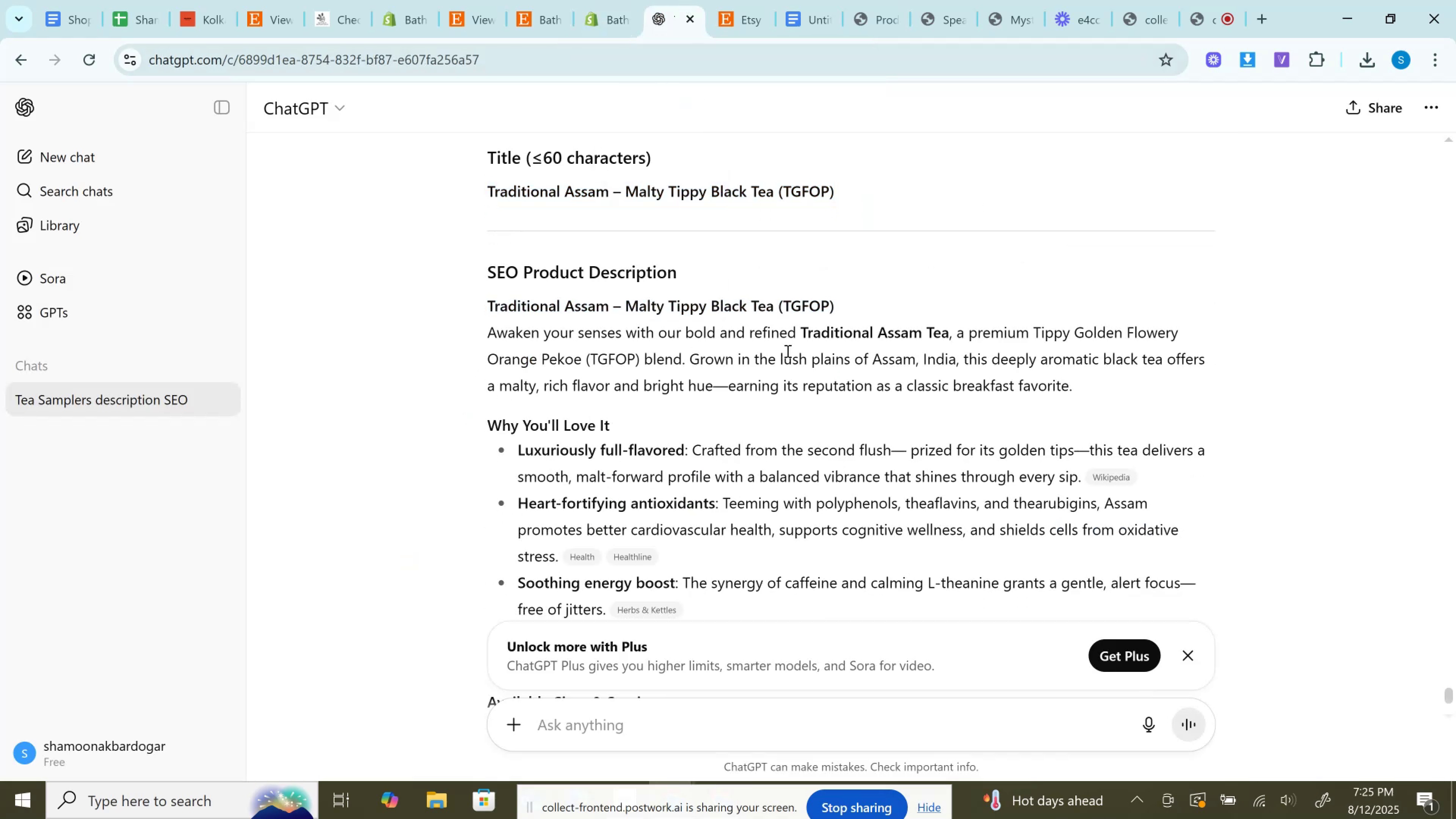 
left_click_drag(start_coordinate=[800, 333], to_coordinate=[1088, 380])
 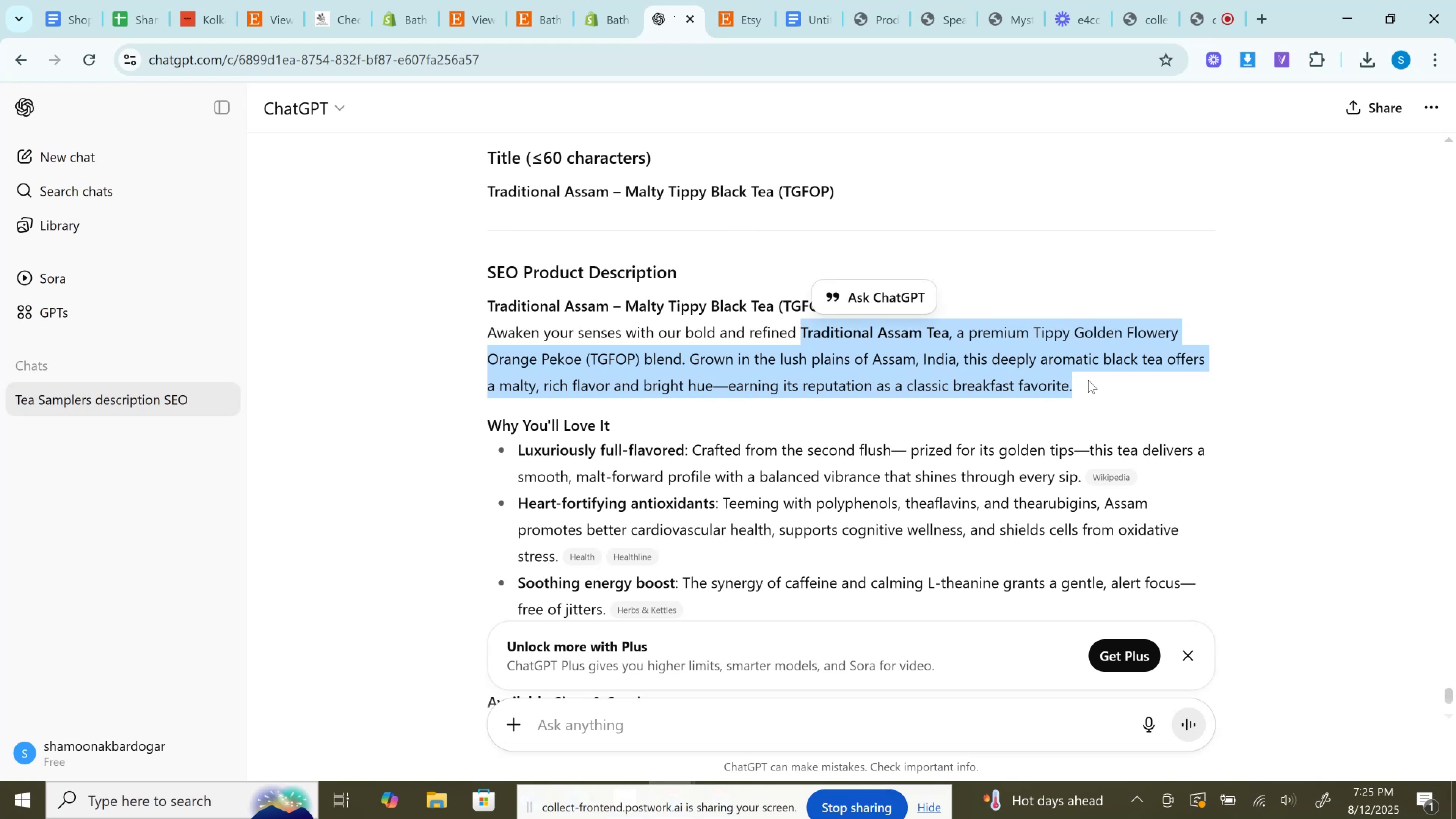 
key(Control+C)
 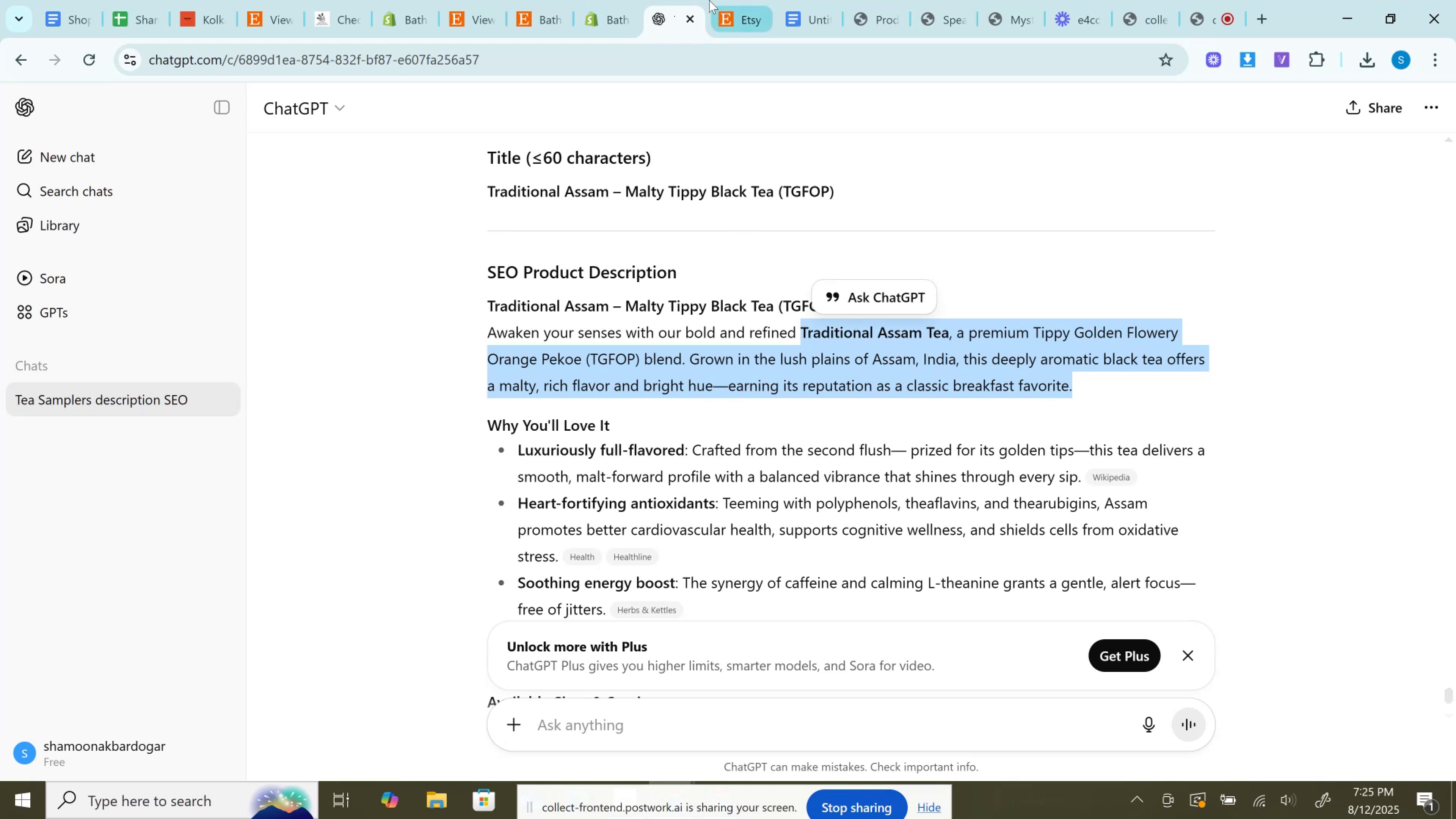 
left_click([606, 0])
 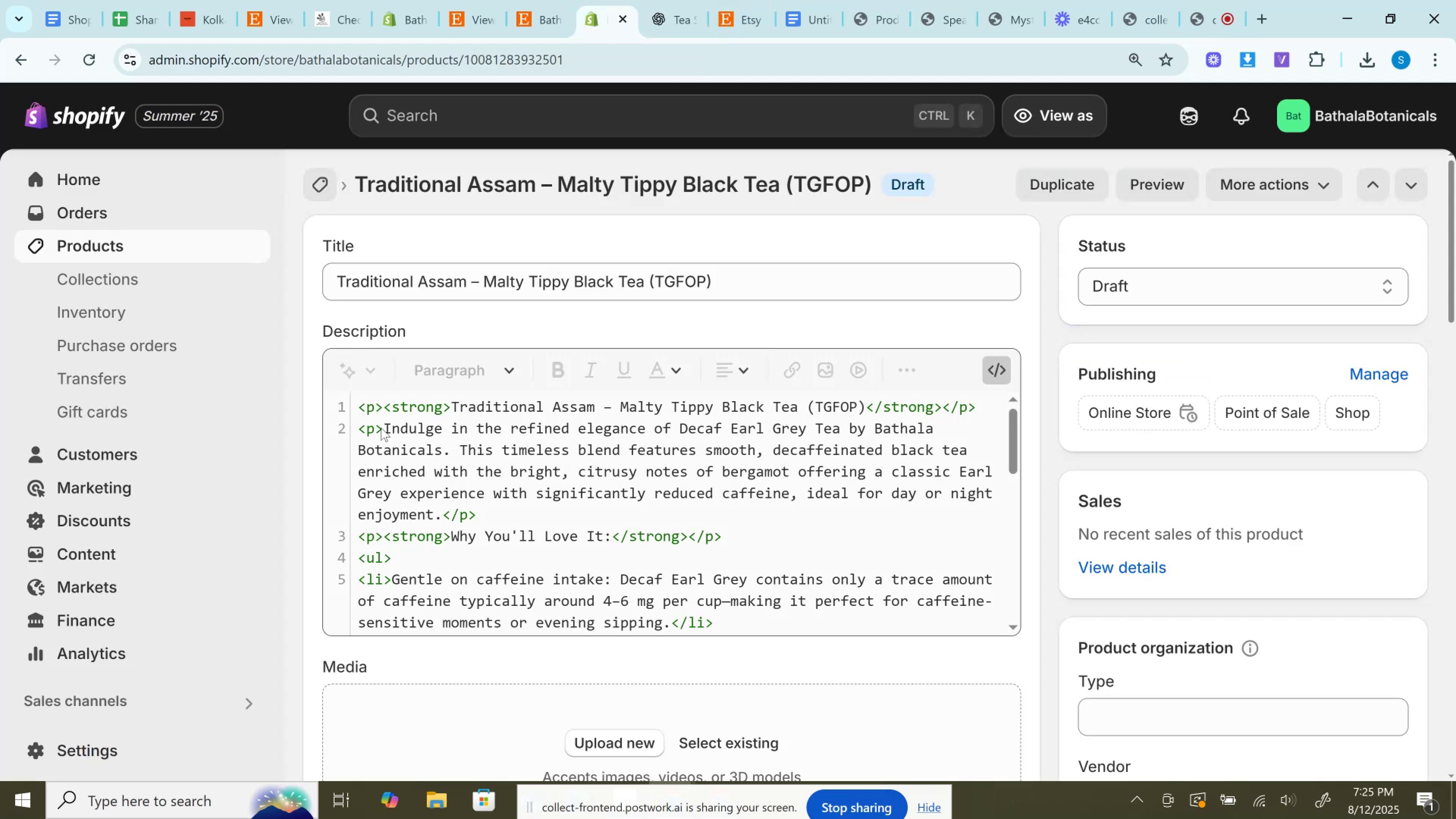 
left_click_drag(start_coordinate=[381, 427], to_coordinate=[442, 515])
 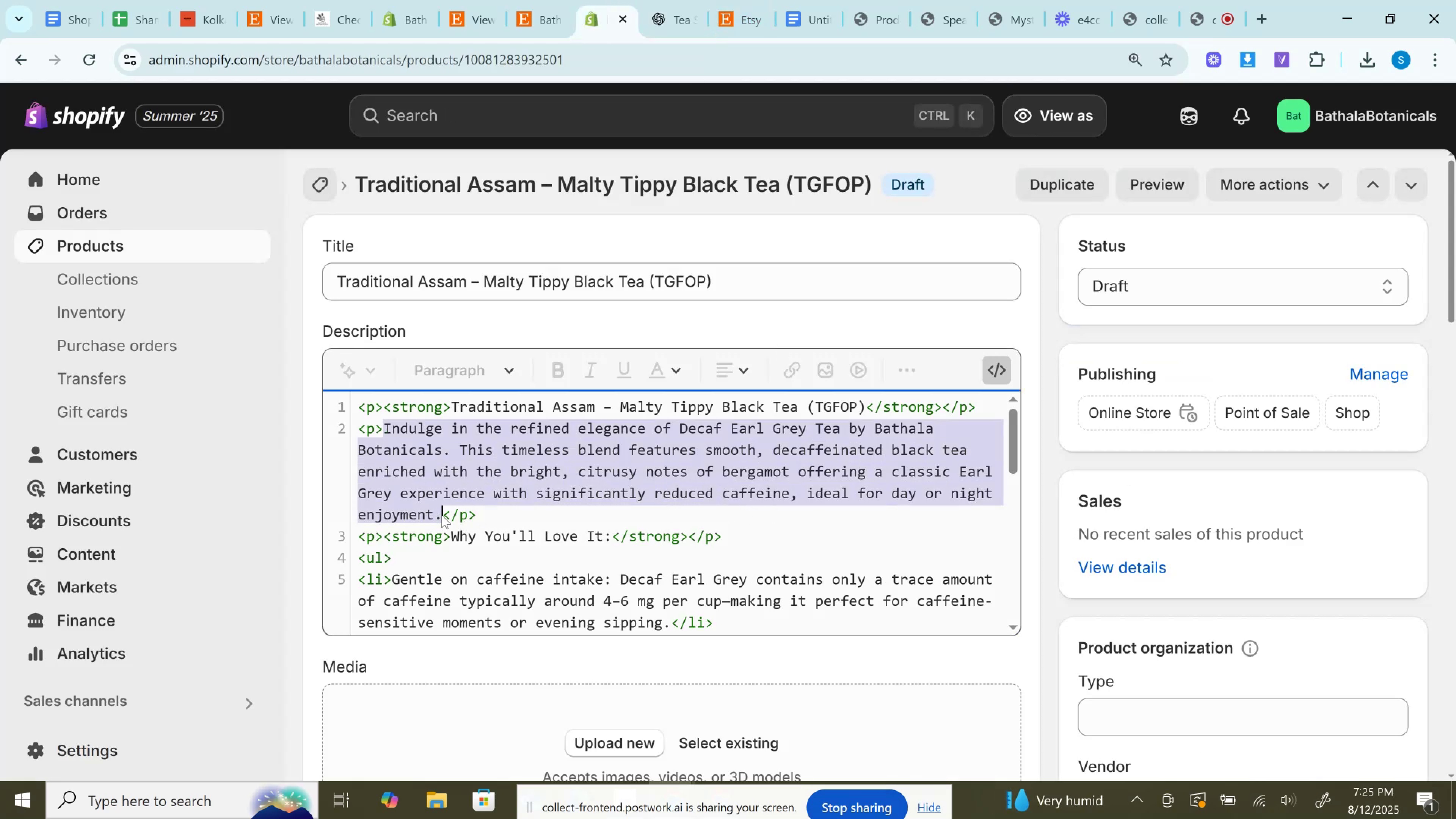 
key(Control+V)
 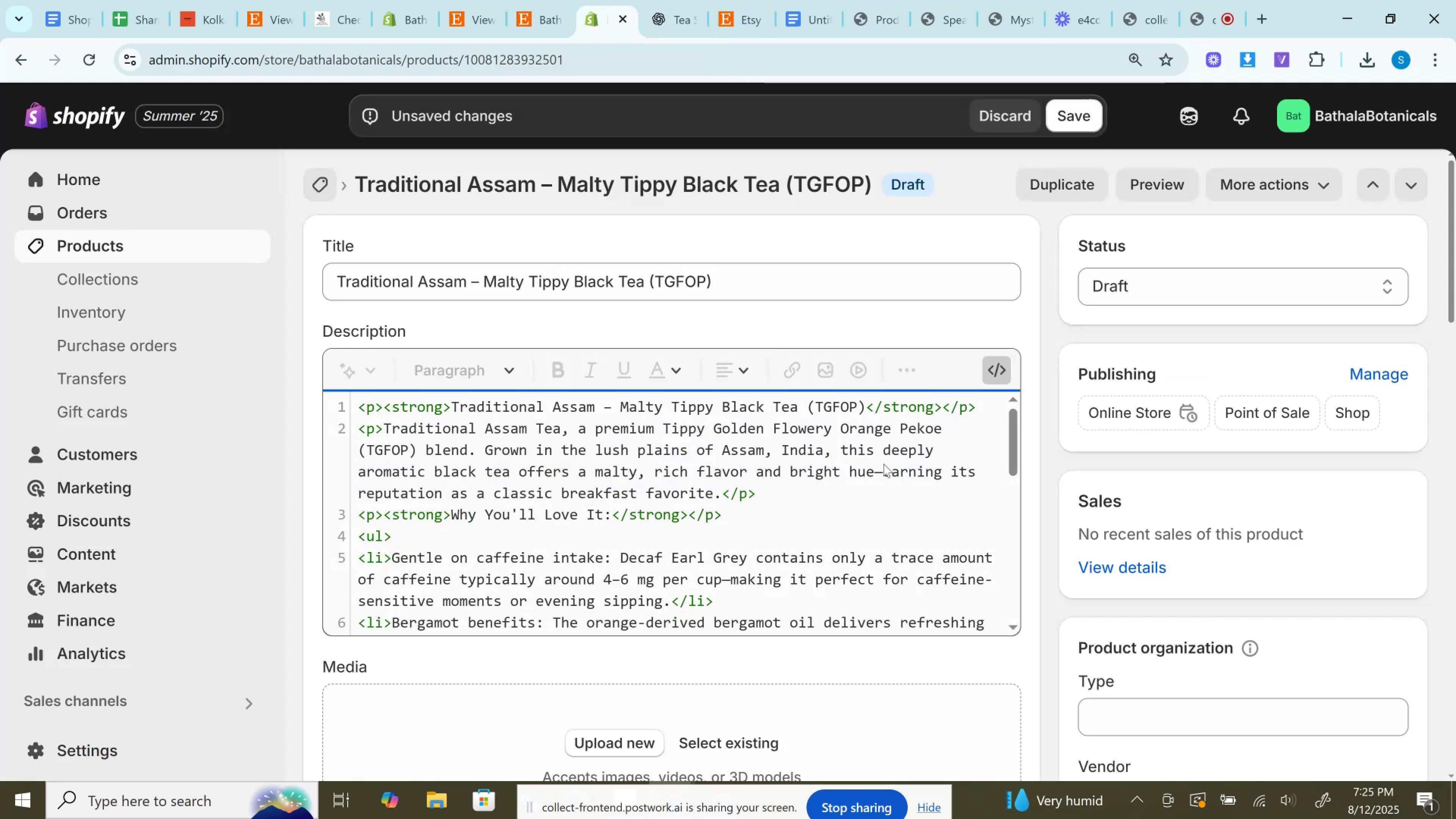 
double_click([881, 472])
 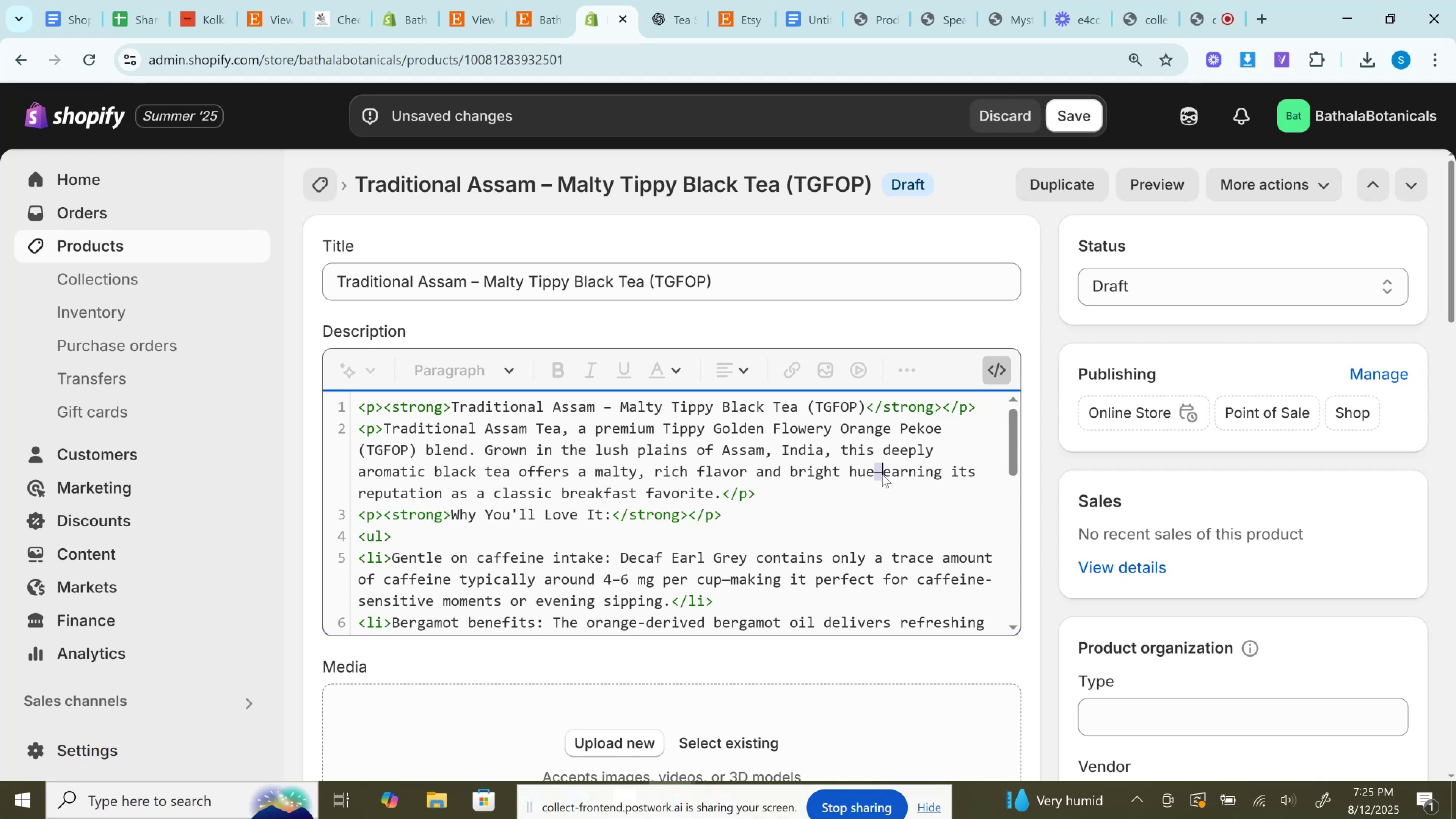 
key(Space)
 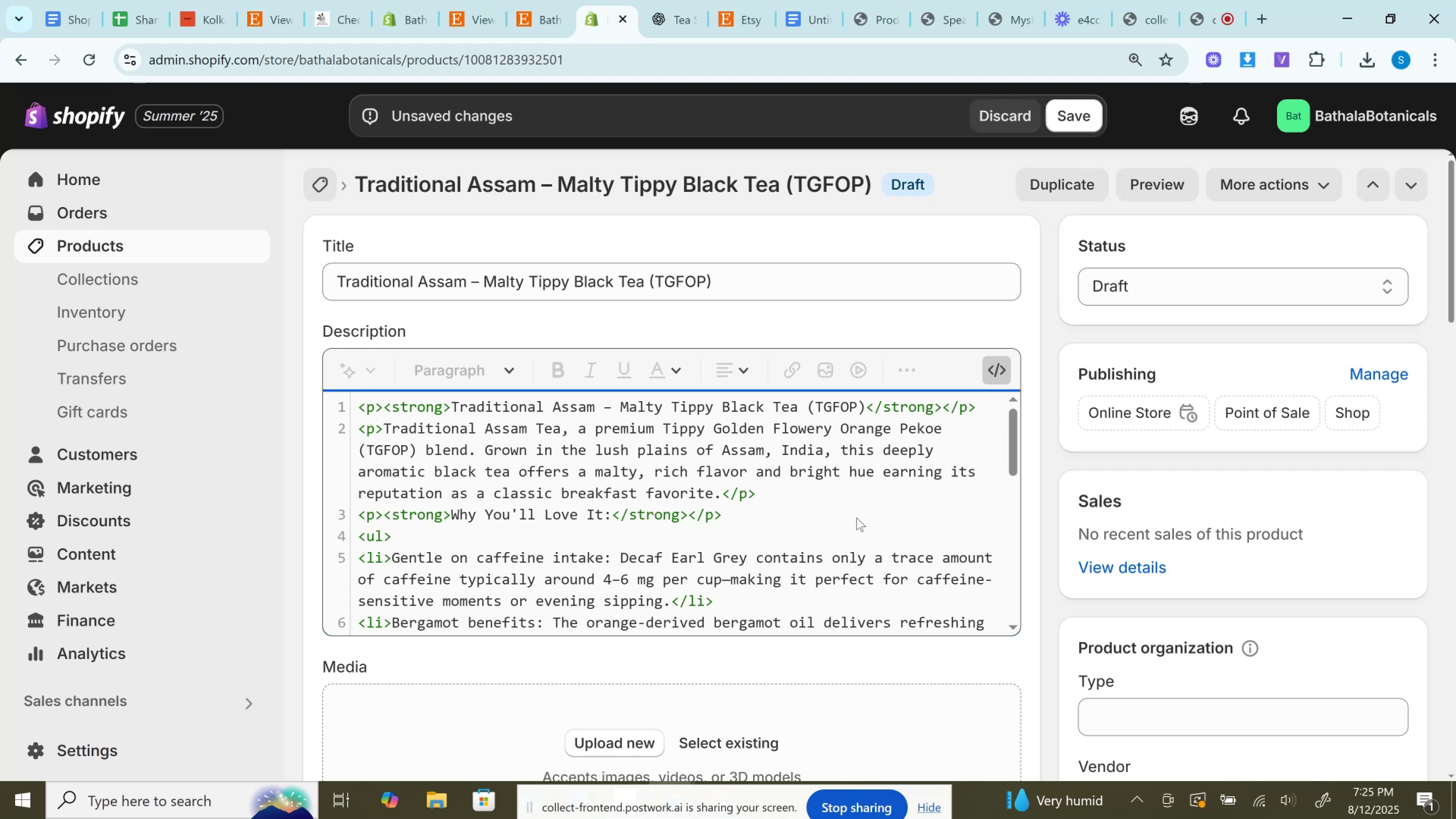 
double_click([856, 468])
 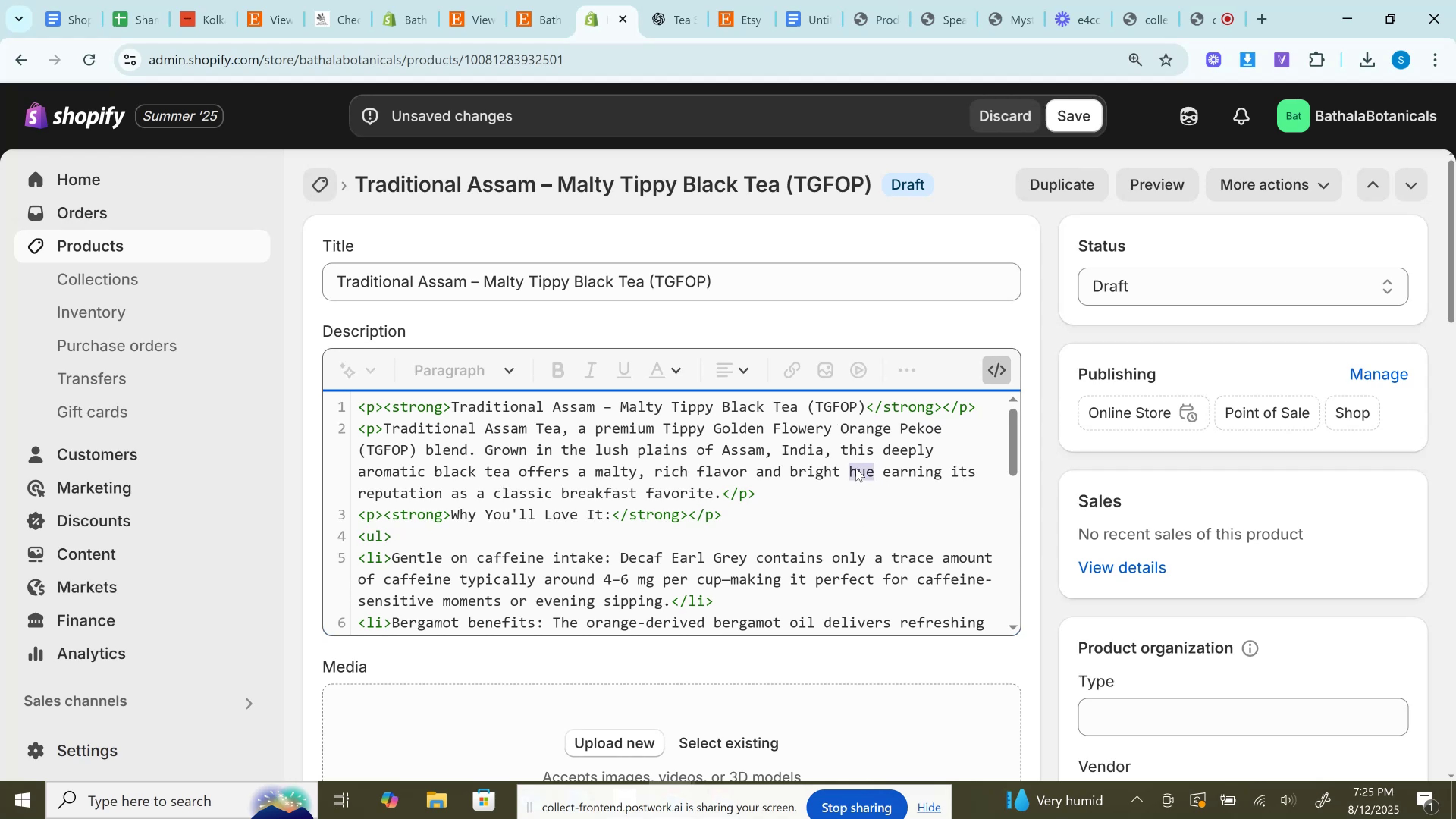 
key(Backspace)
 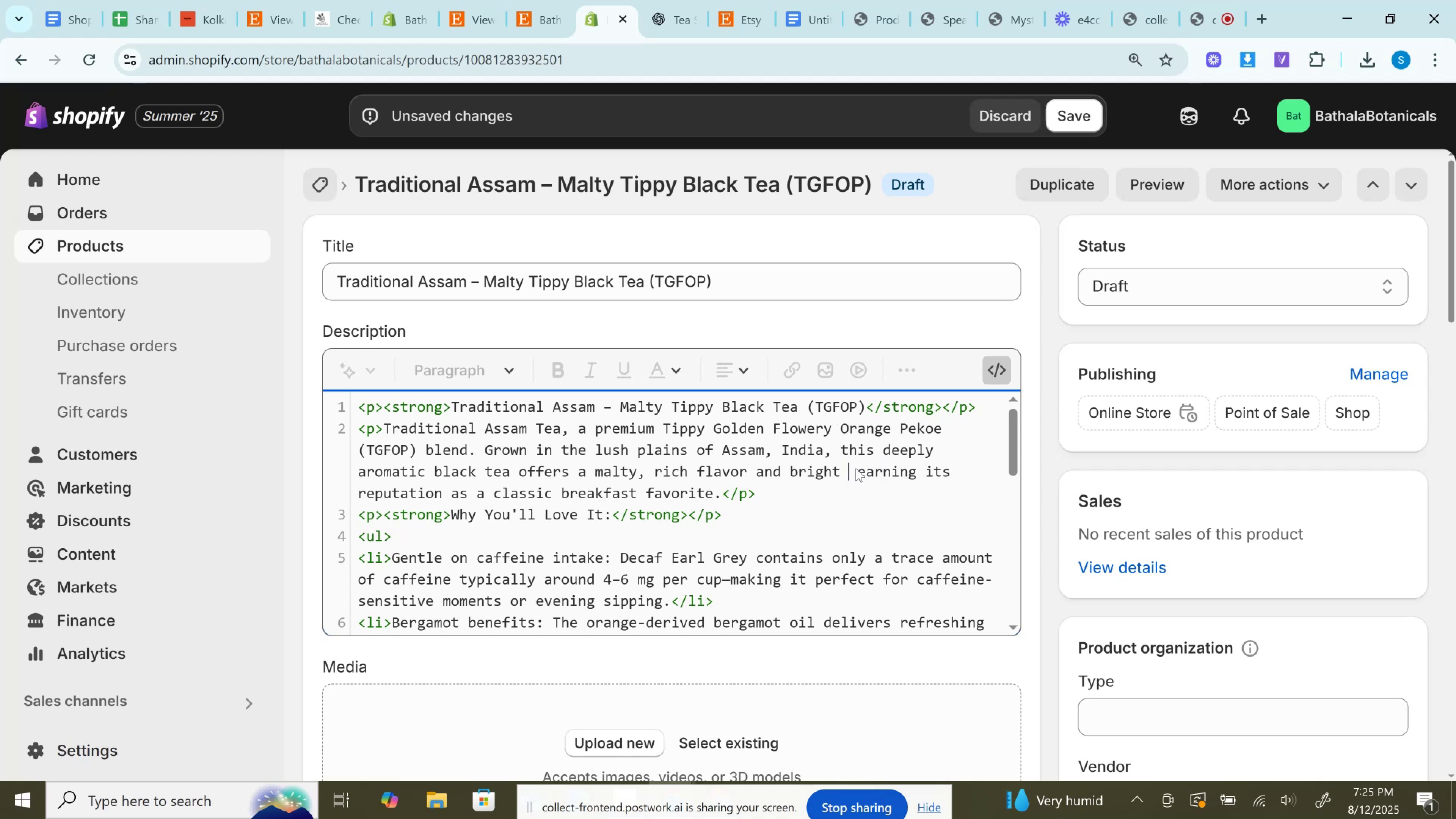 
key(Backspace)
 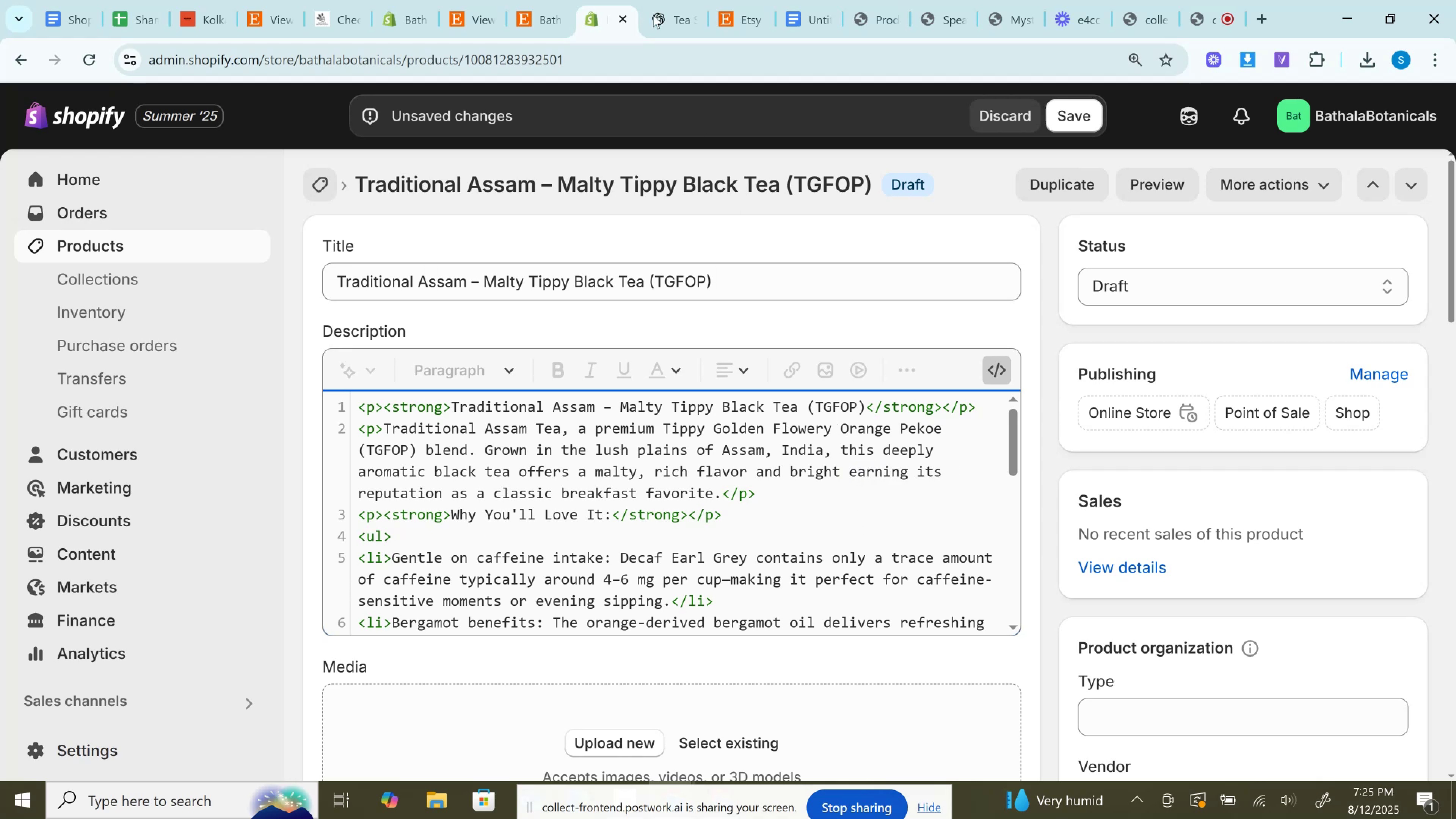 
left_click([673, 0])
 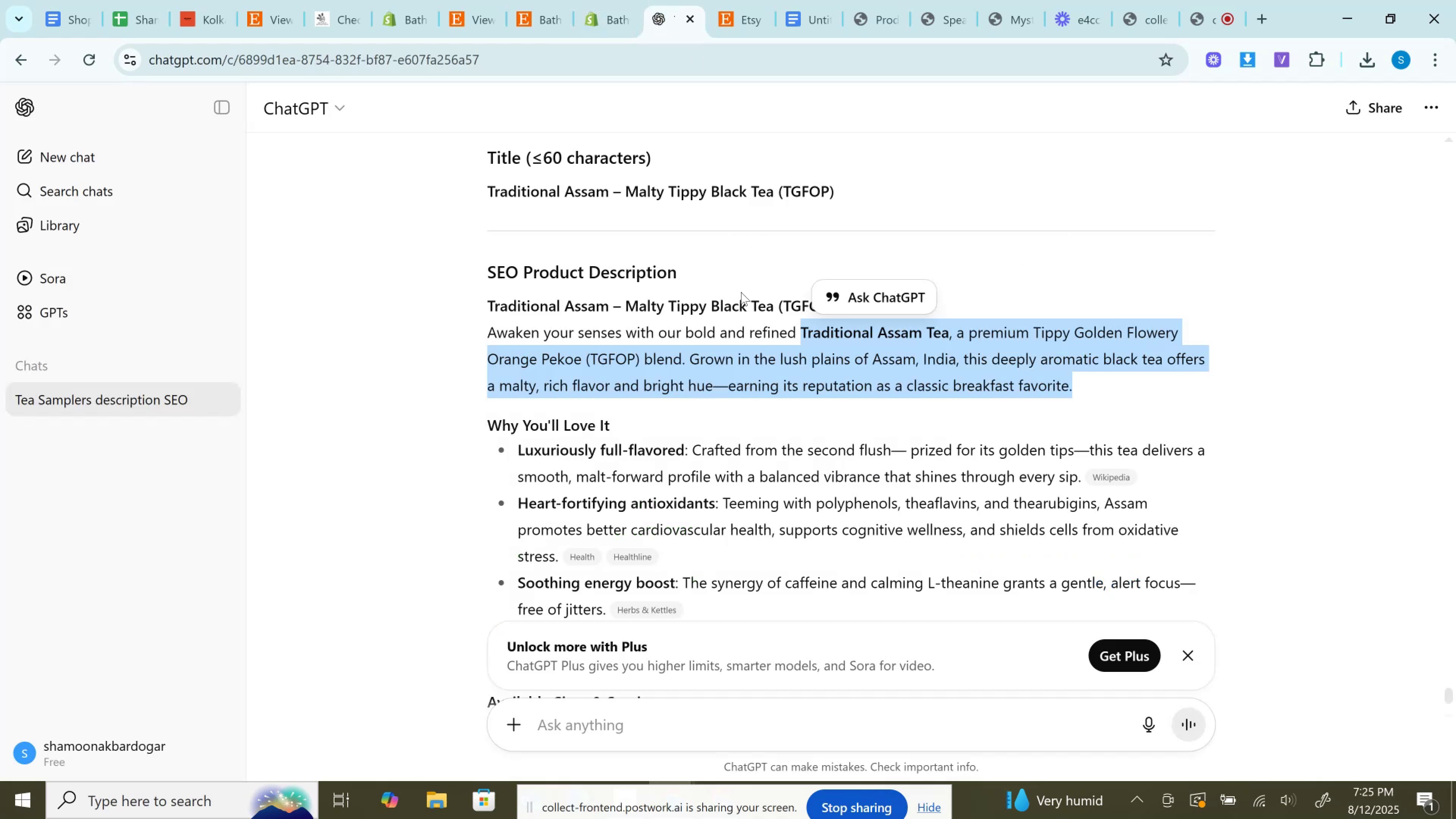 
scroll: coordinate [724, 337], scroll_direction: down, amount: 1.0
 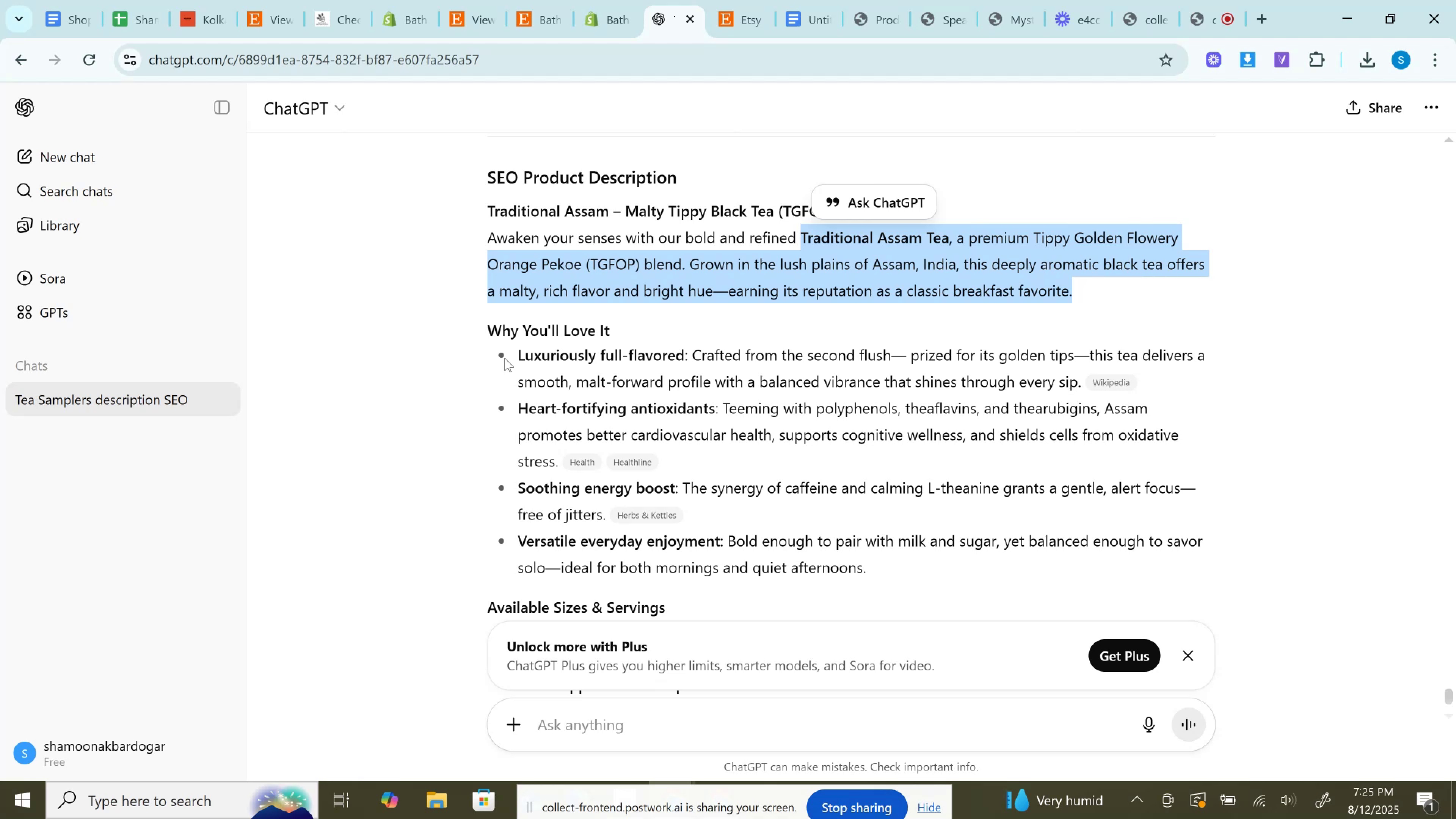 
left_click_drag(start_coordinate=[513, 353], to_coordinate=[1083, 374])
 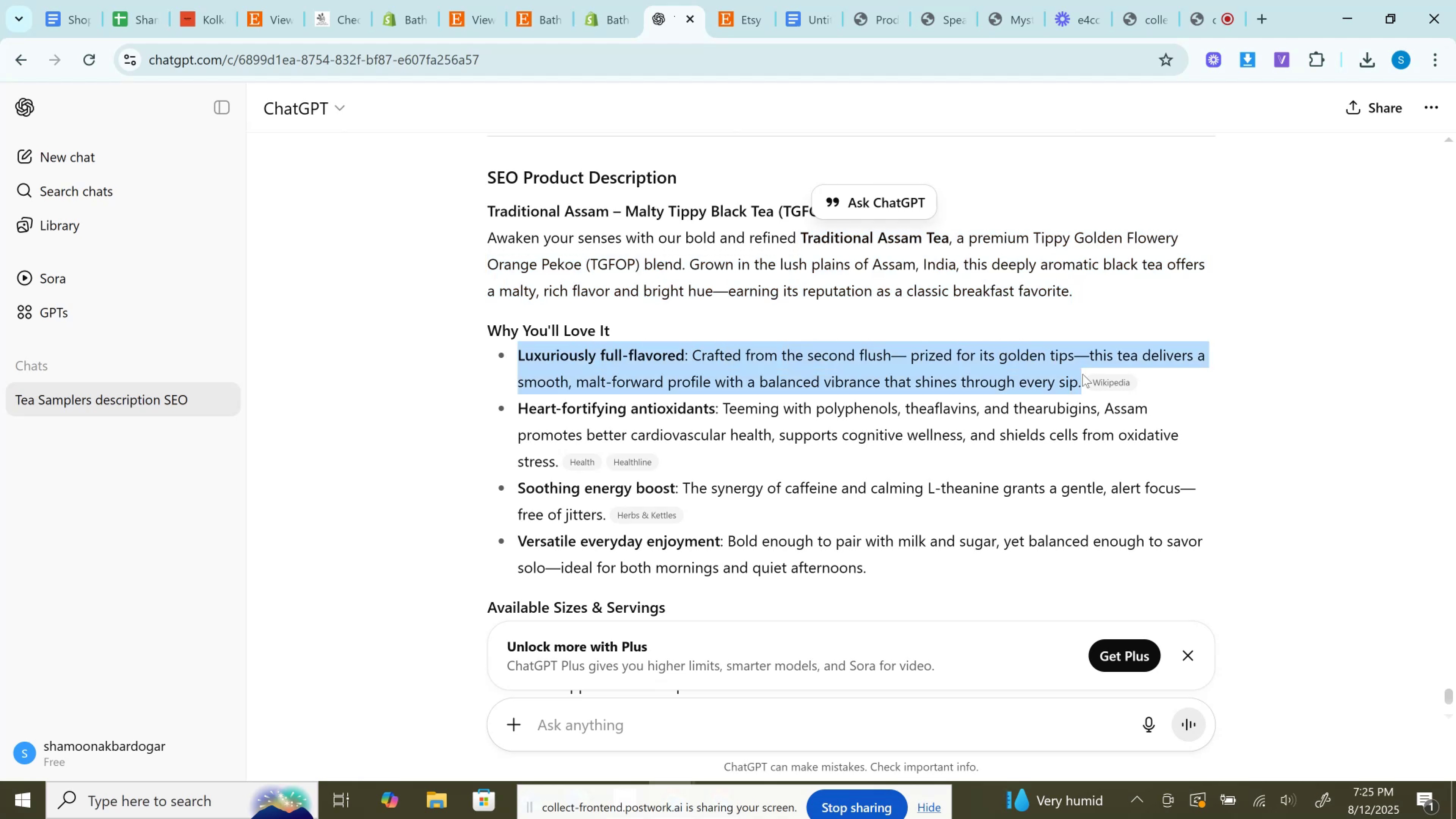 
key(Control+C)
 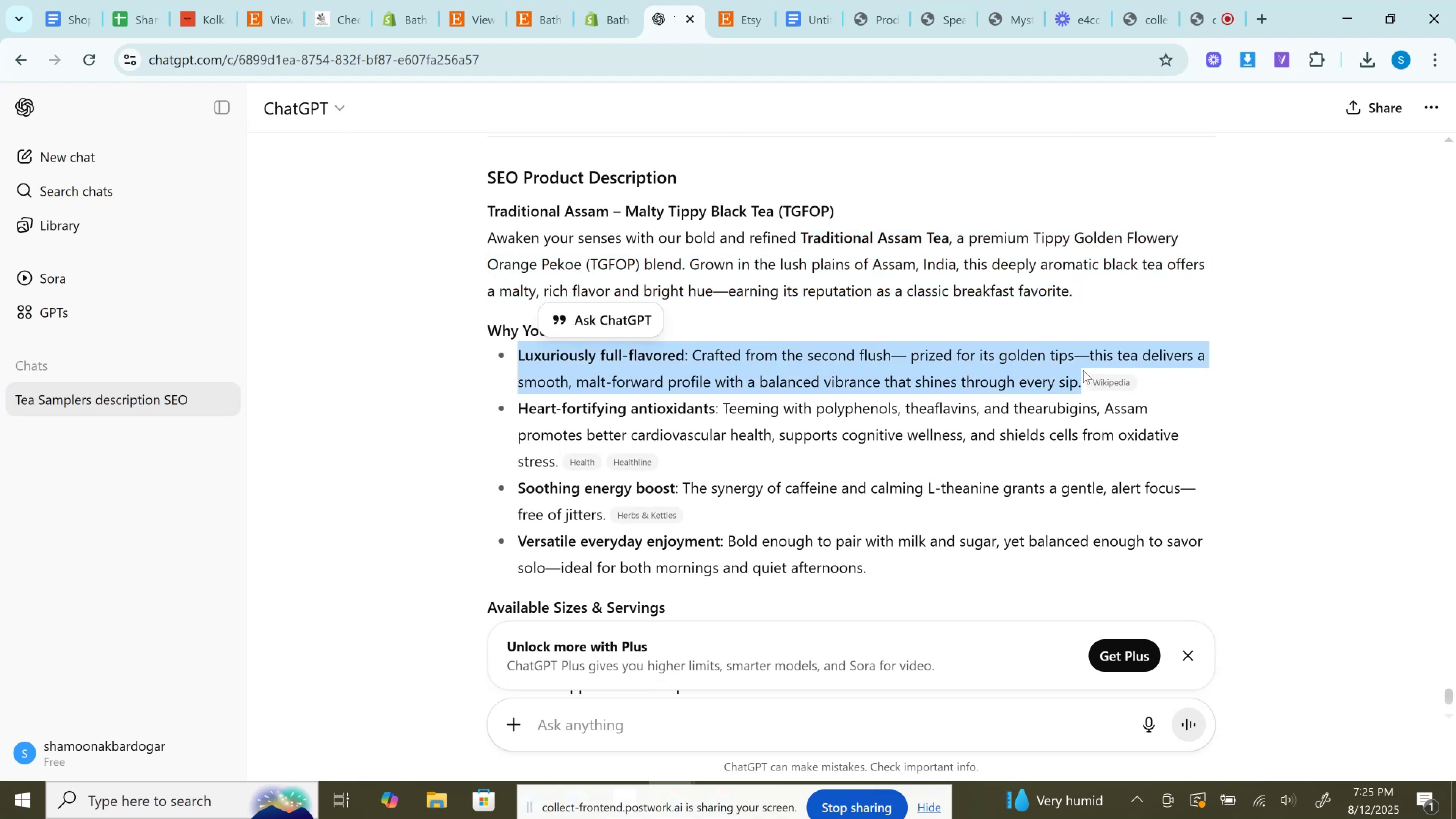 
key(Control+C)
 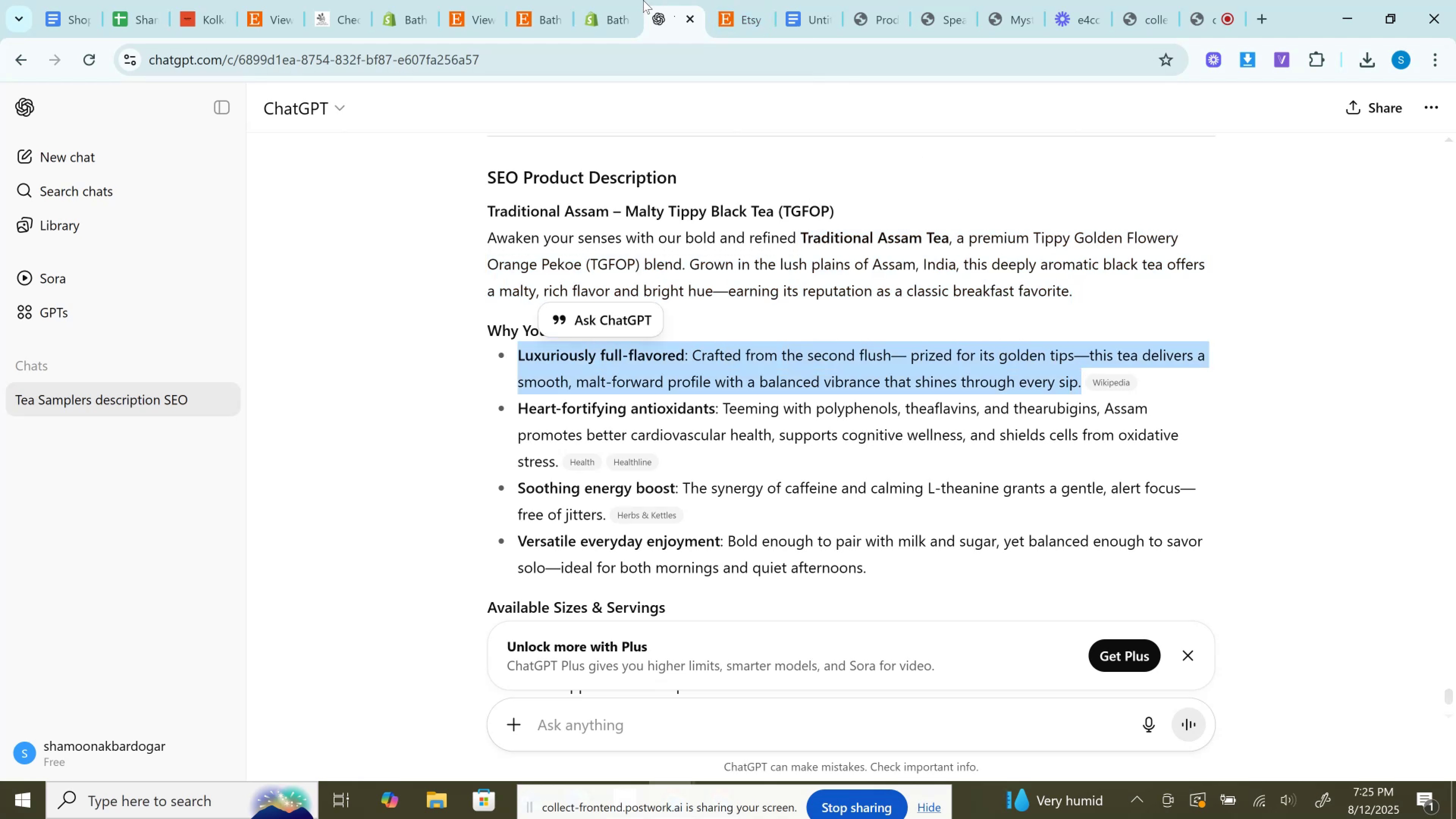 
double_click([612, 0])
 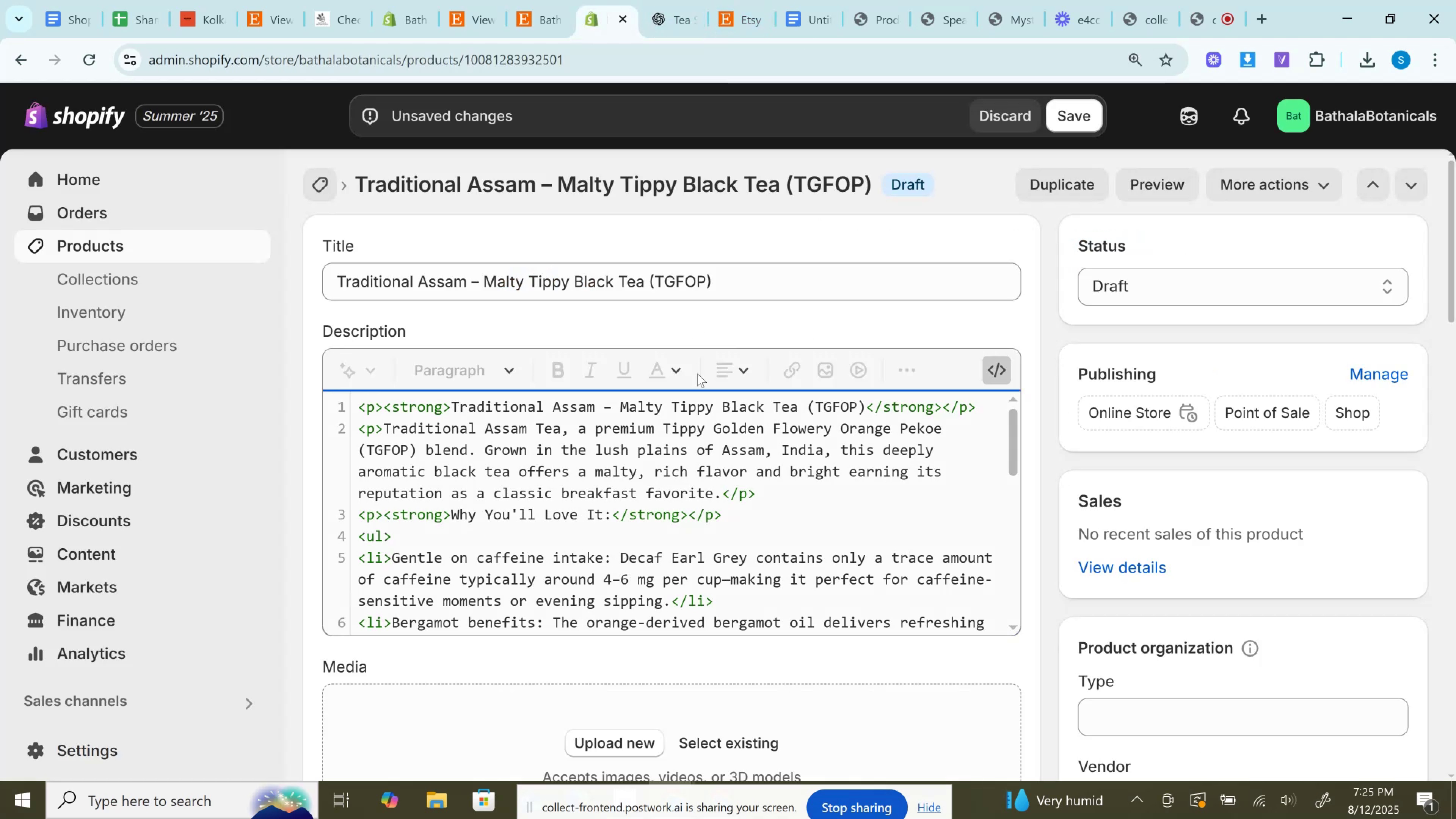 
scroll: coordinate [697, 373], scroll_direction: down, amount: 2.0
 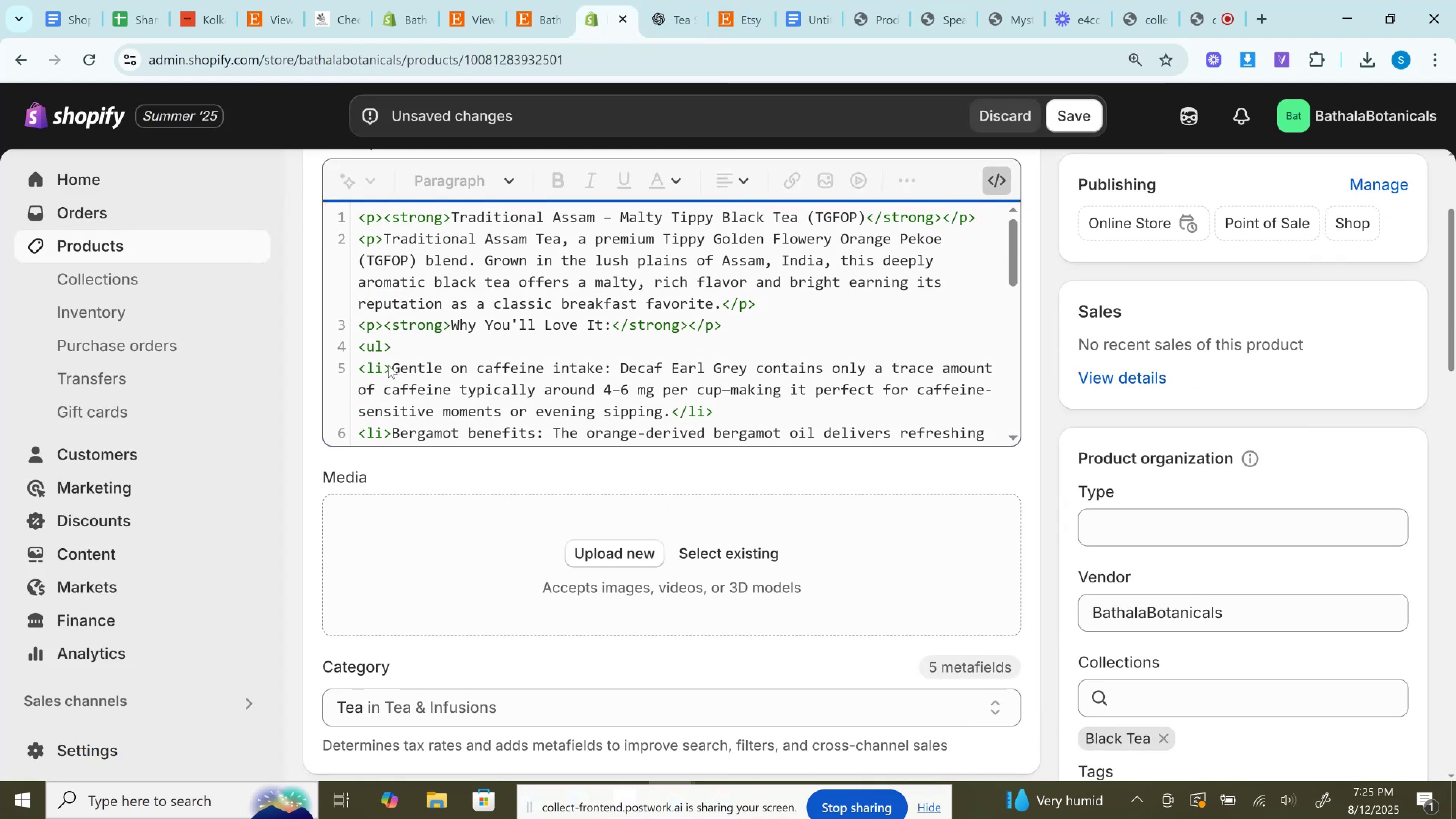 
left_click_drag(start_coordinate=[390, 369], to_coordinate=[670, 410])
 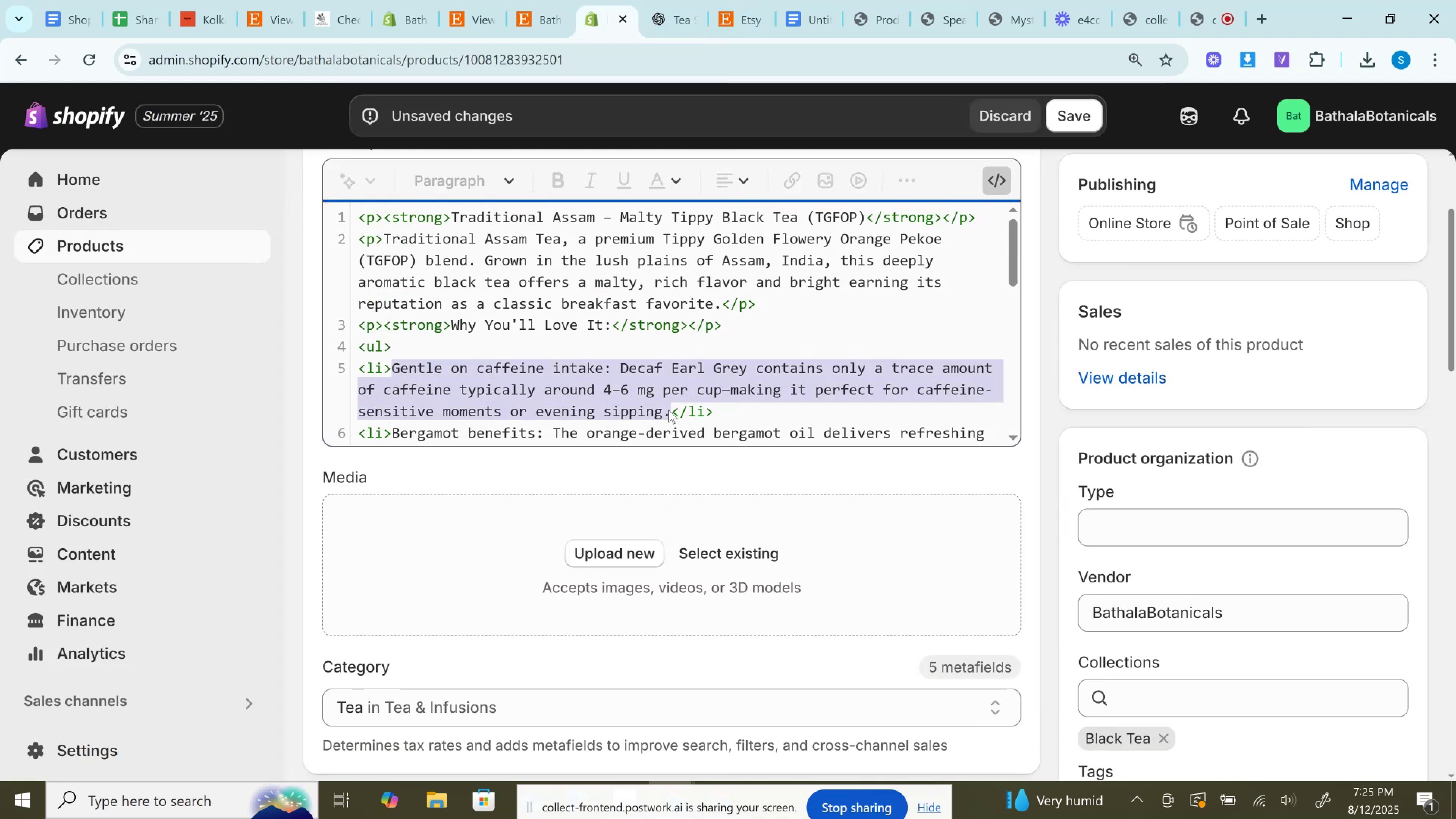 
key(Control+V)
 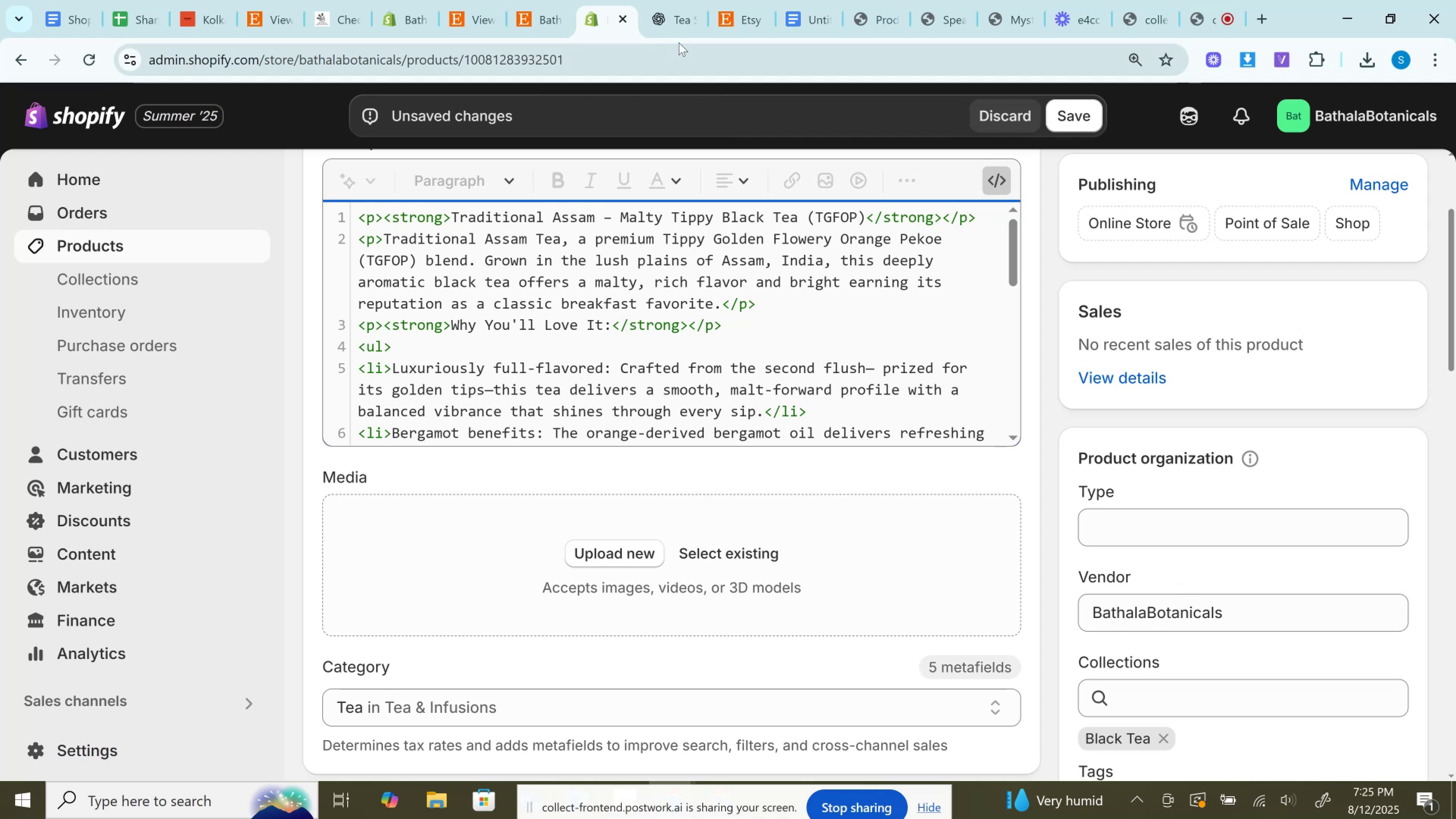 
left_click([684, 0])
 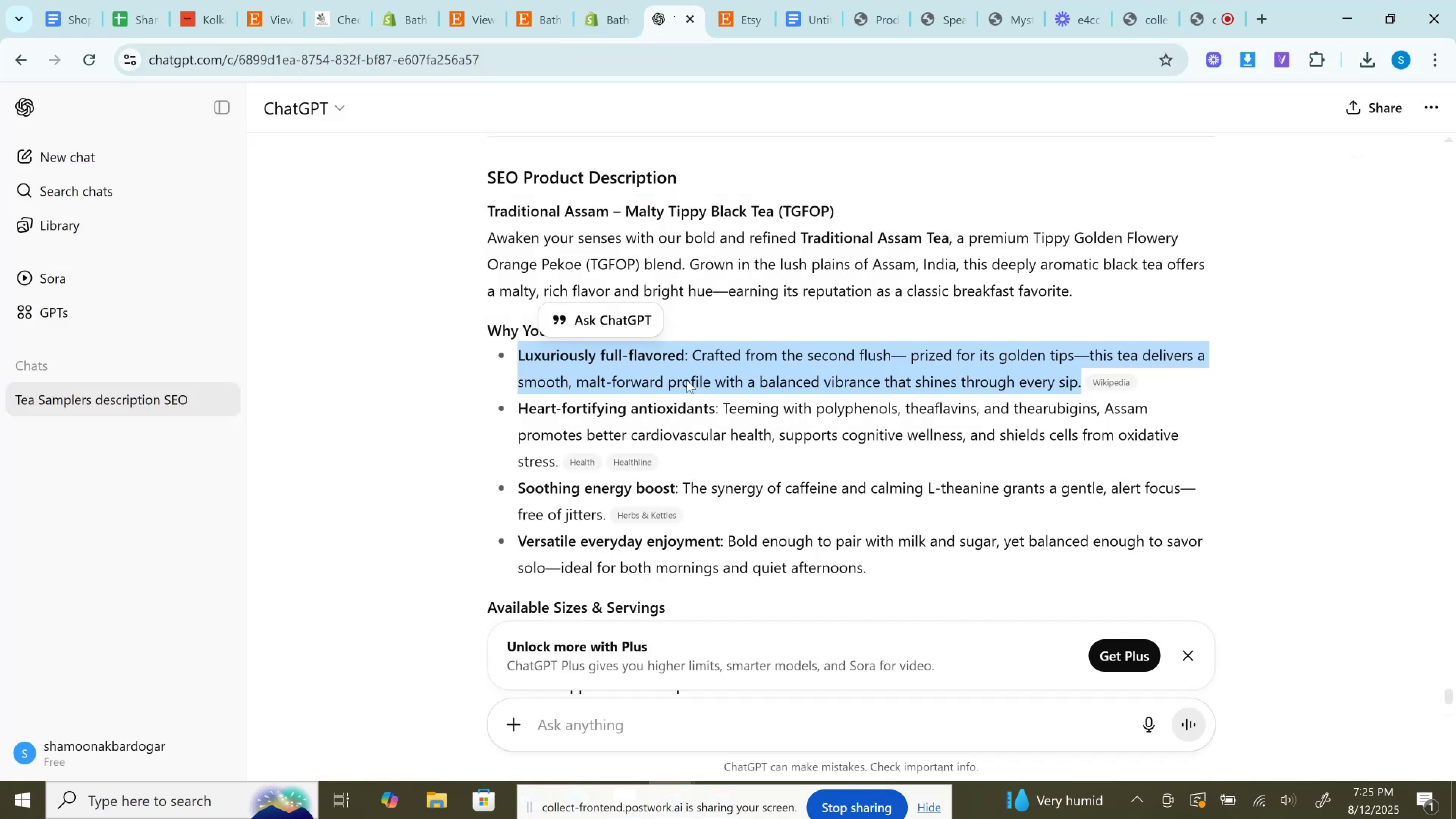 
scroll: coordinate [672, 414], scroll_direction: down, amount: 1.0
 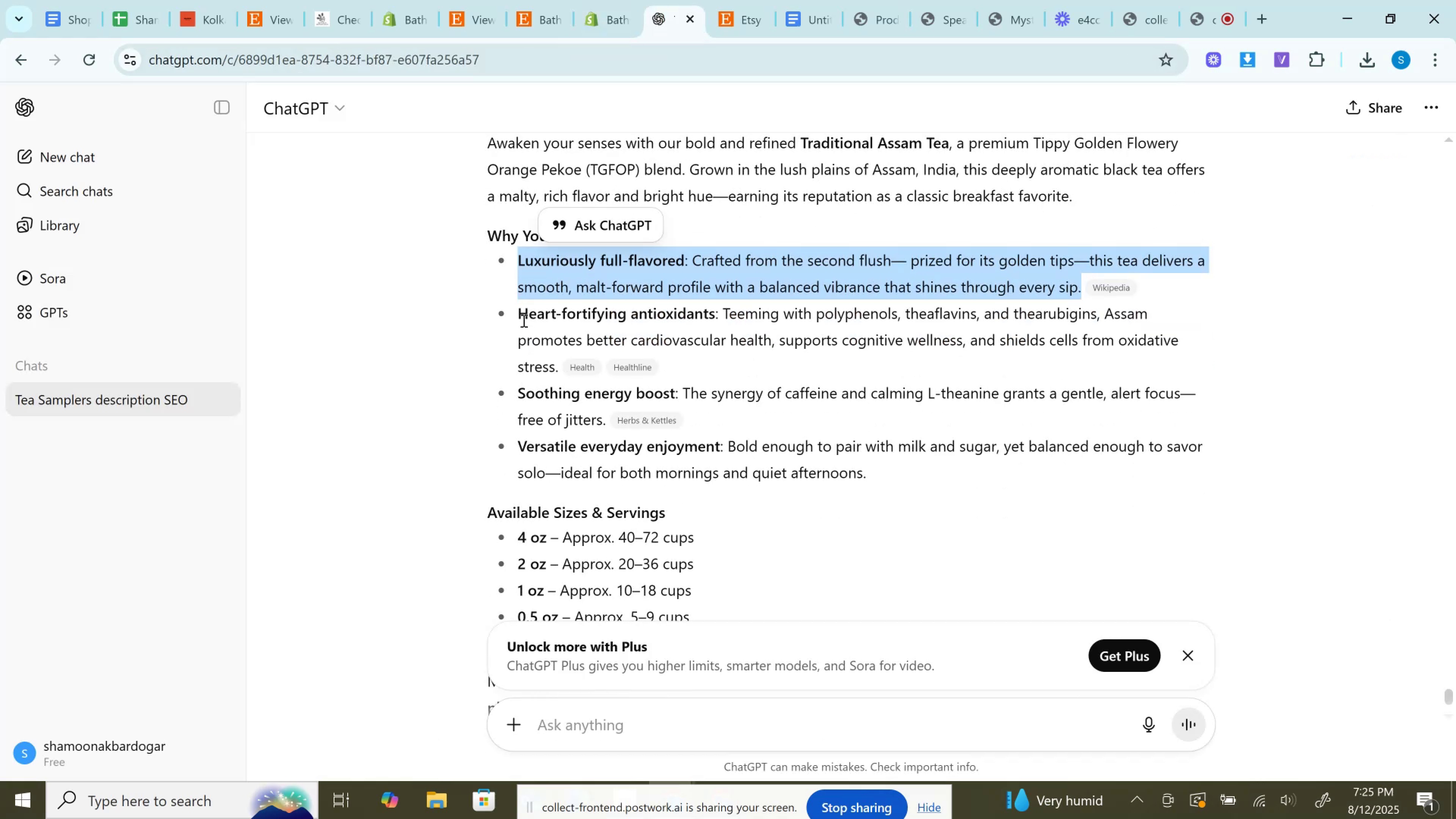 
left_click_drag(start_coordinate=[519, 314], to_coordinate=[559, 368])
 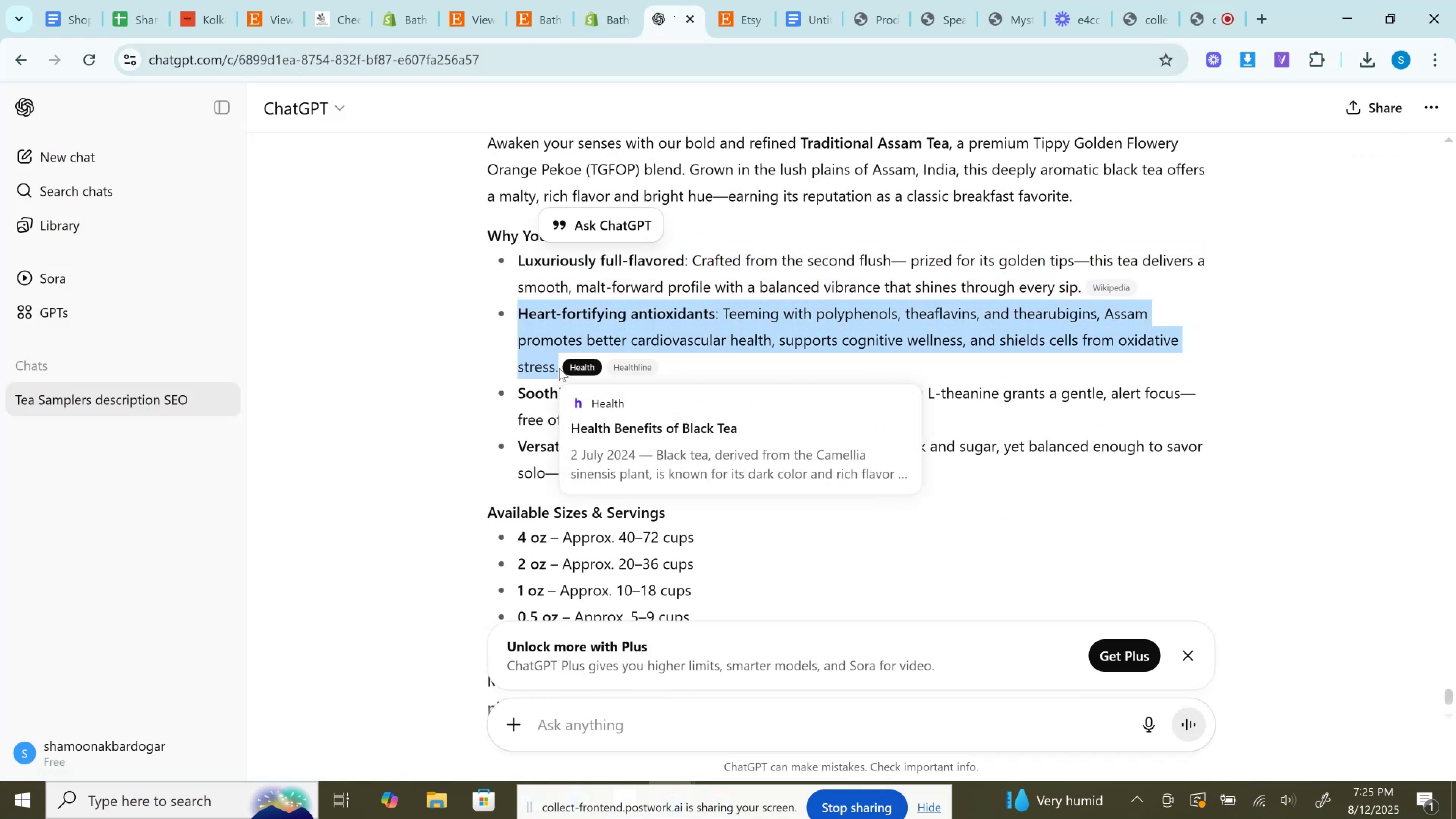 
key(Control+C)
 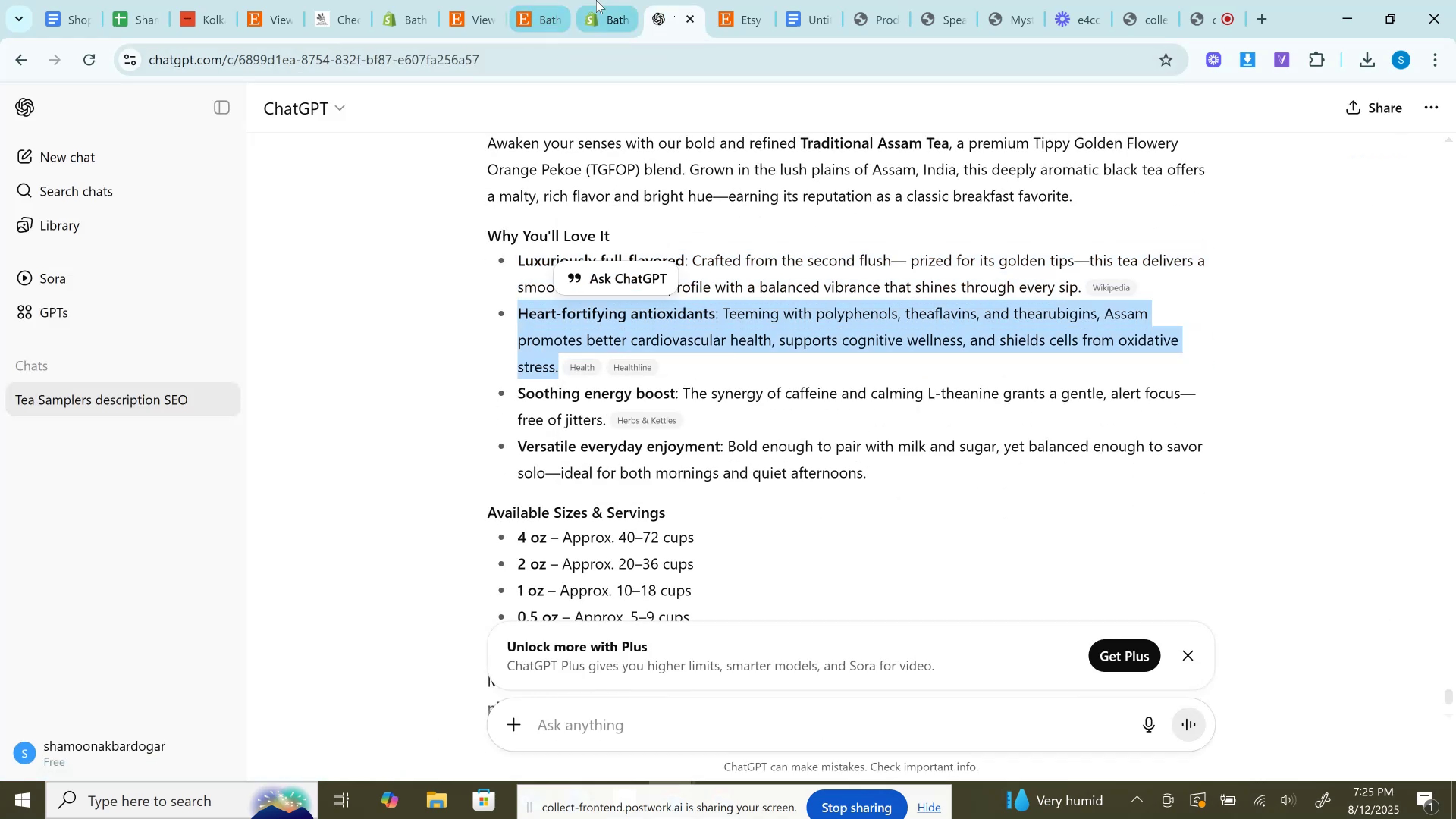 
left_click([596, 0])
 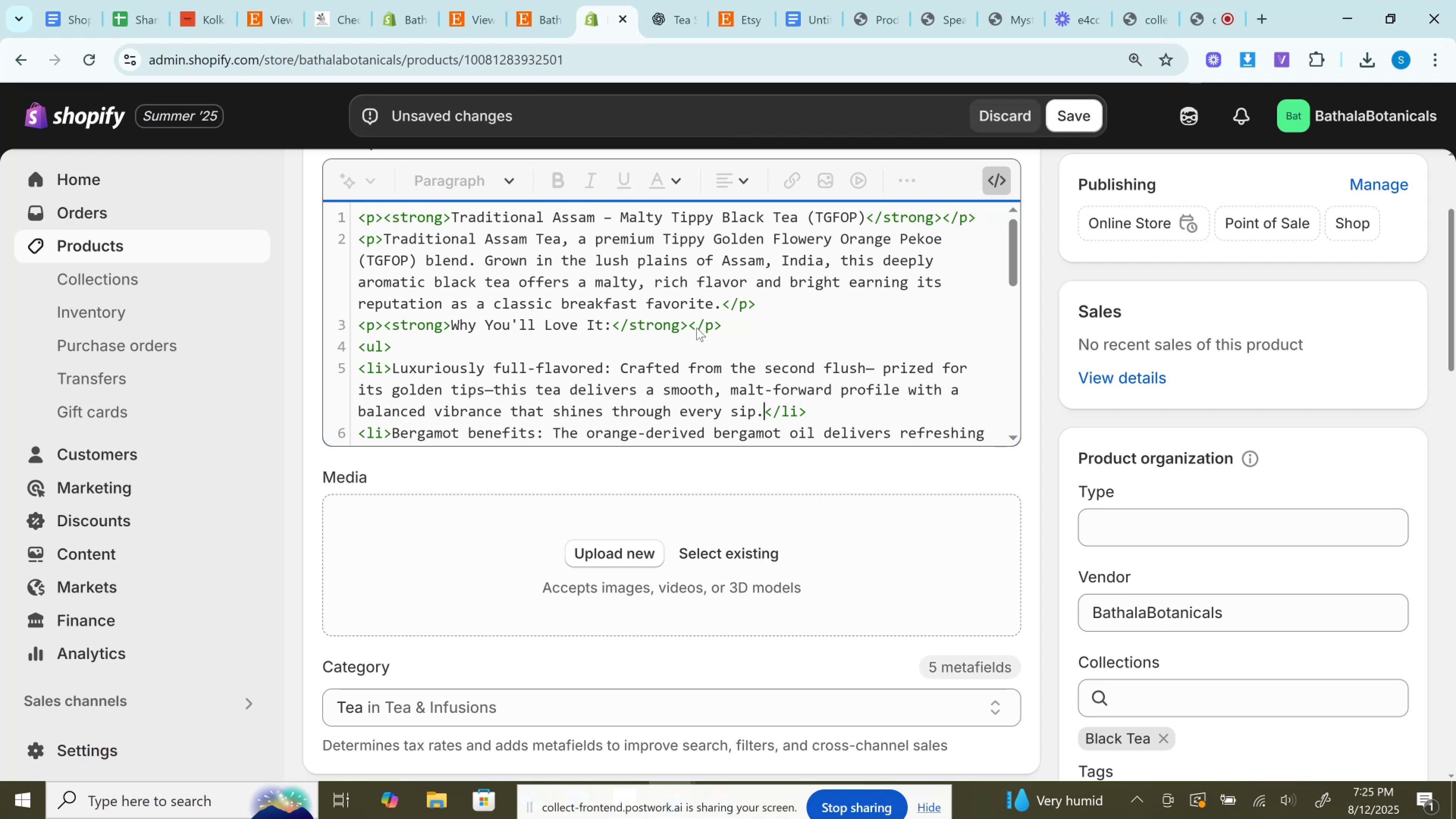 
wait(5.32)
 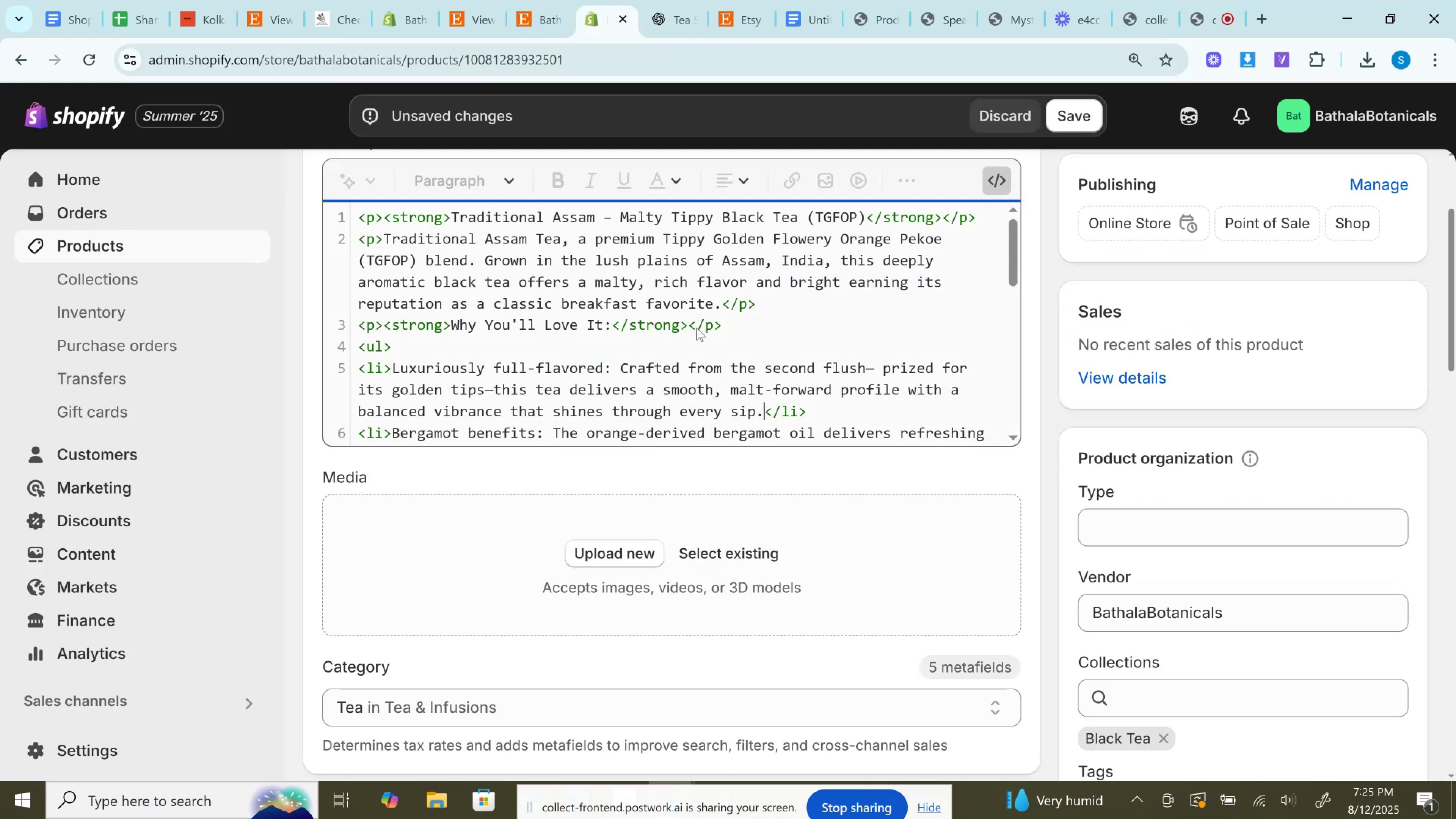 
scroll: coordinate [592, 325], scroll_direction: down, amount: 1.0
 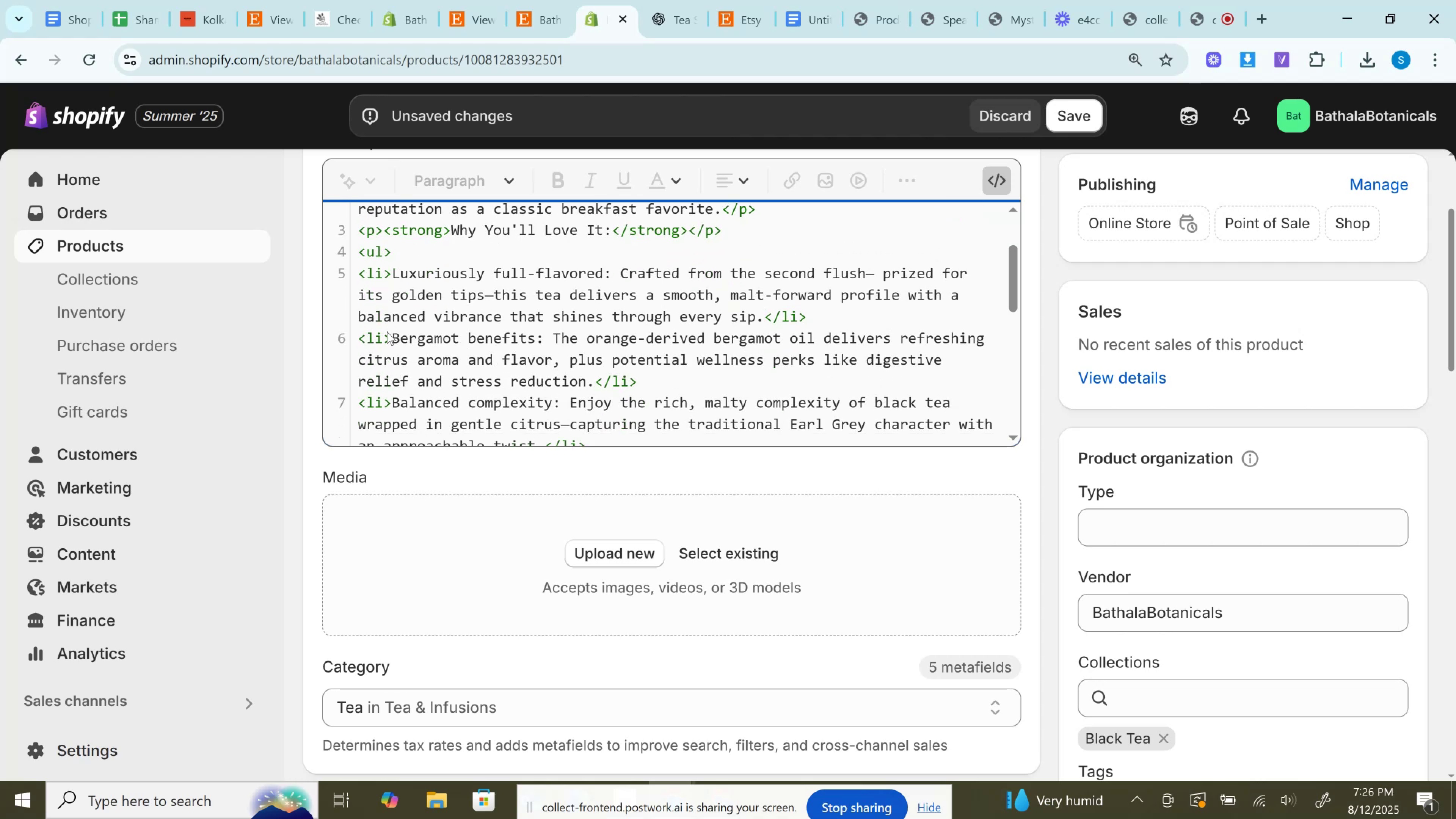 
left_click_drag(start_coordinate=[389, 337], to_coordinate=[596, 386])
 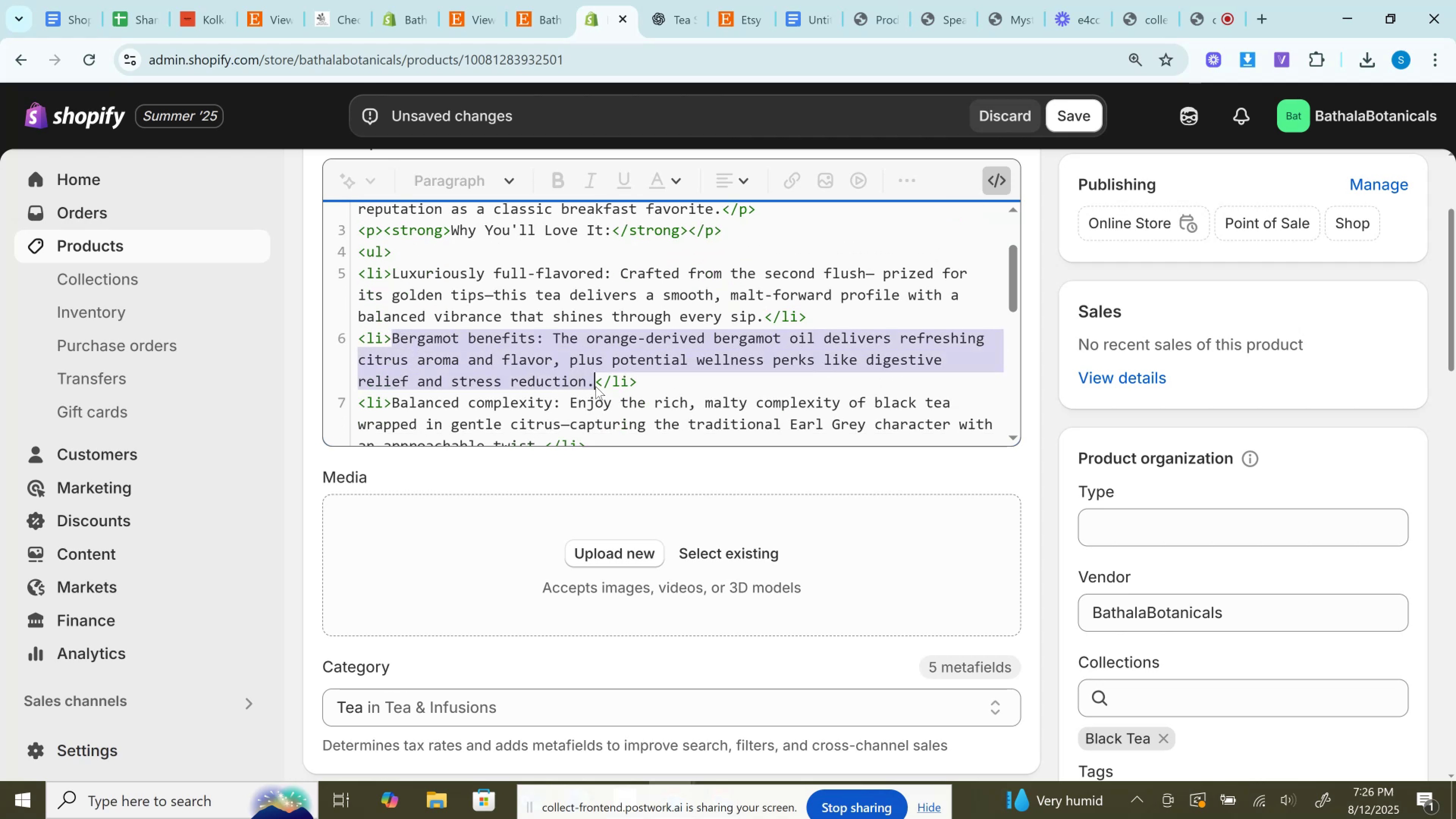 
key(Control+V)
 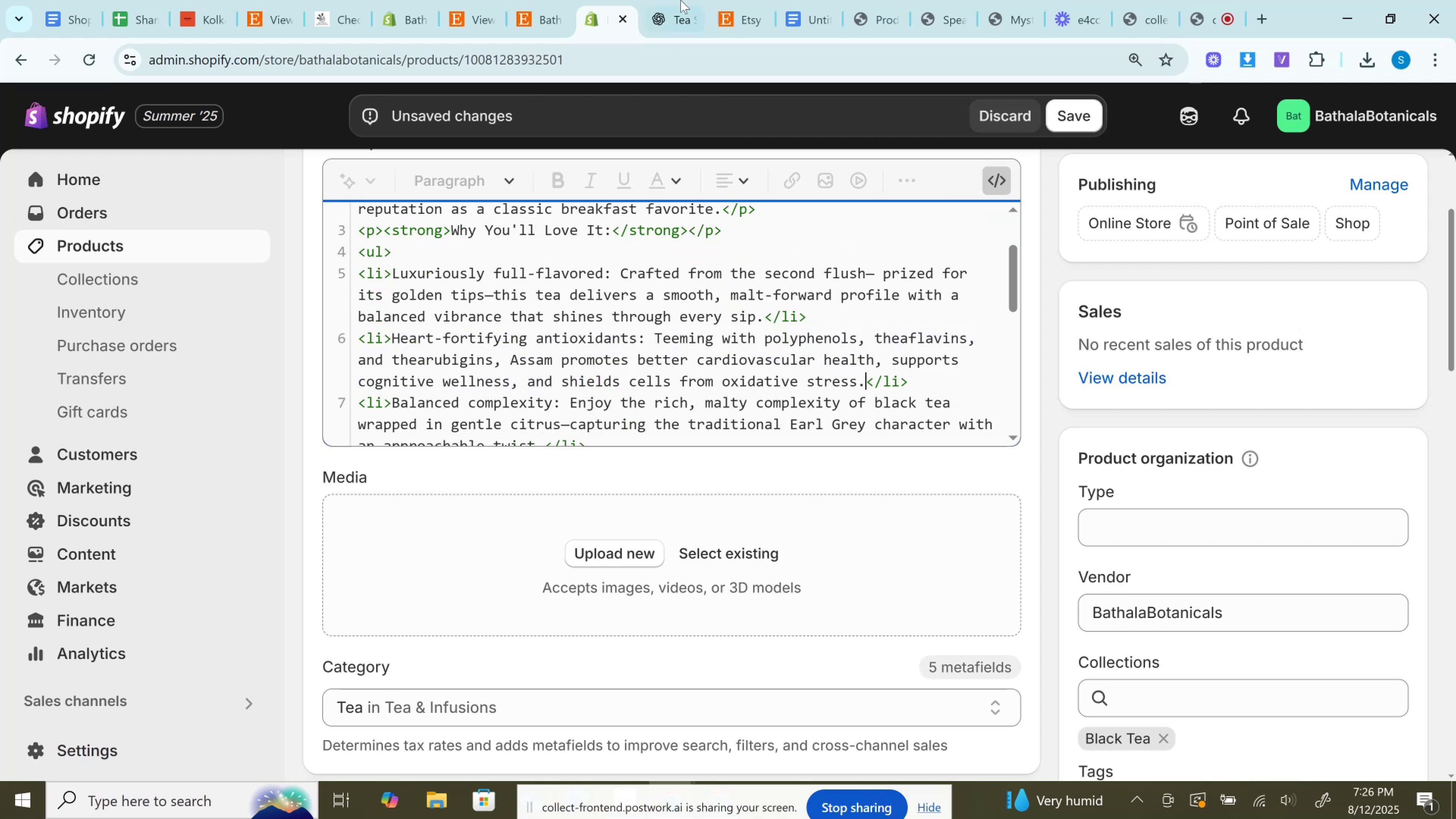 
left_click([681, 0])
 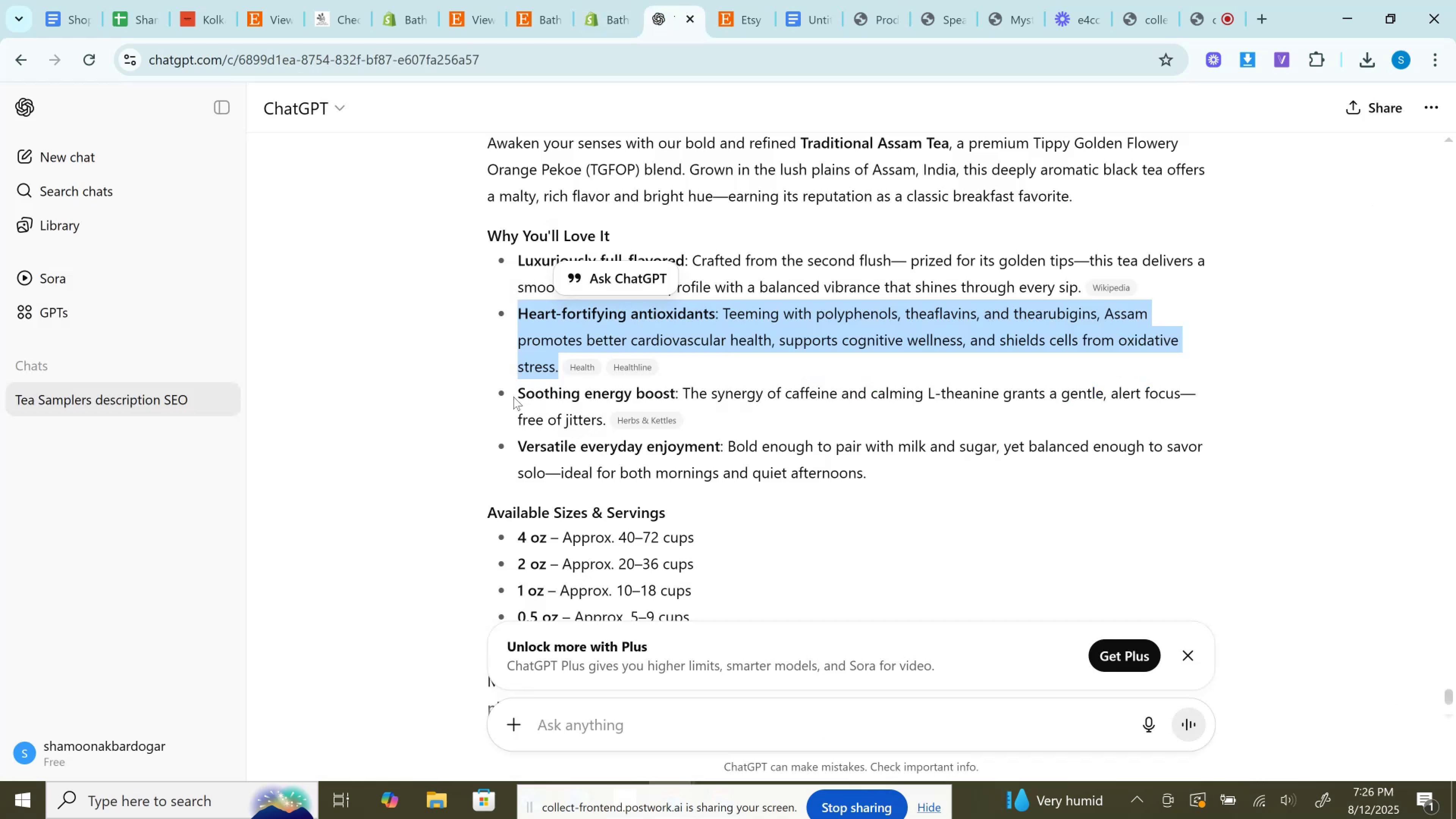 
left_click_drag(start_coordinate=[516, 389], to_coordinate=[606, 417])
 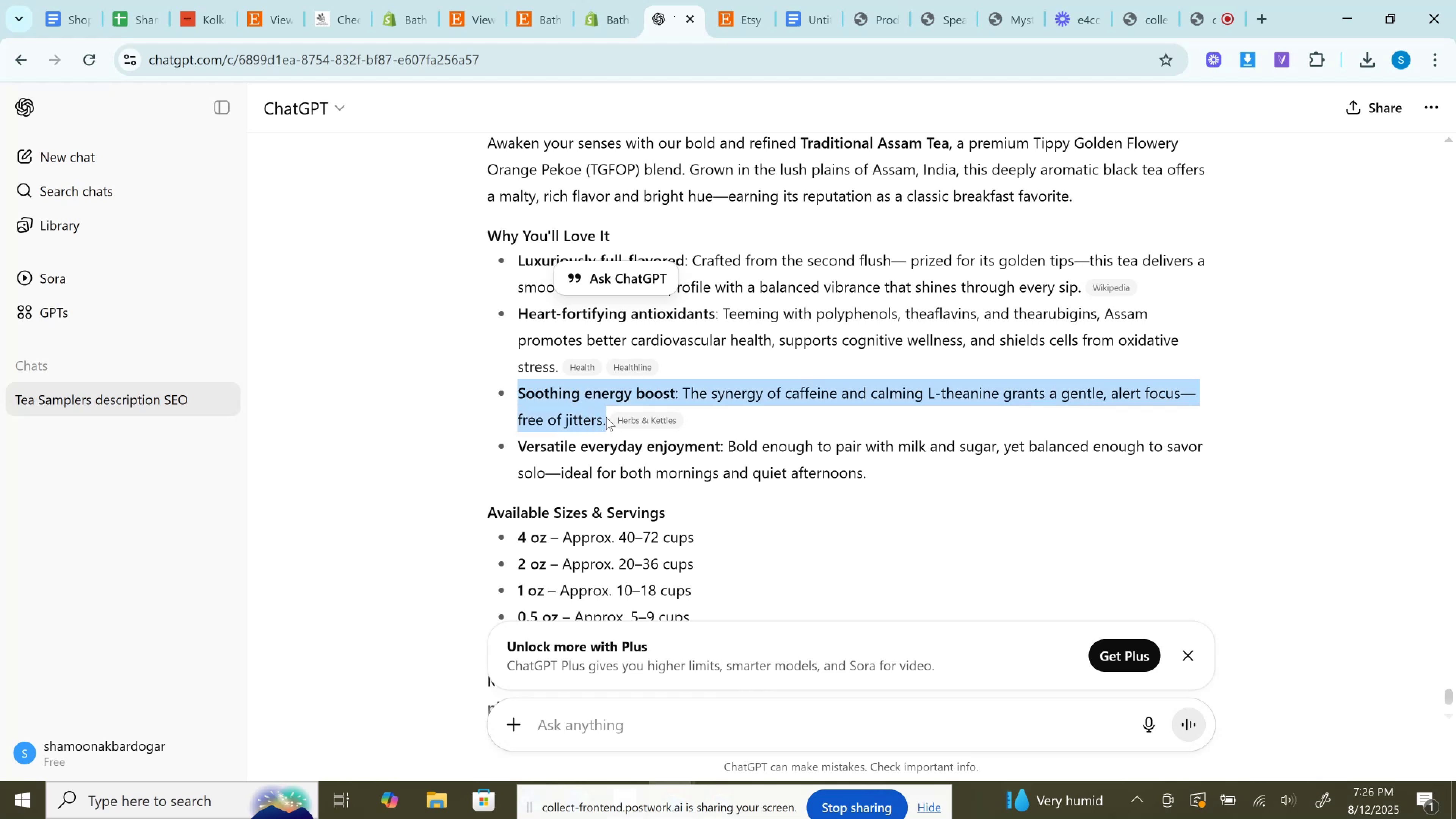 
key(Control+C)
 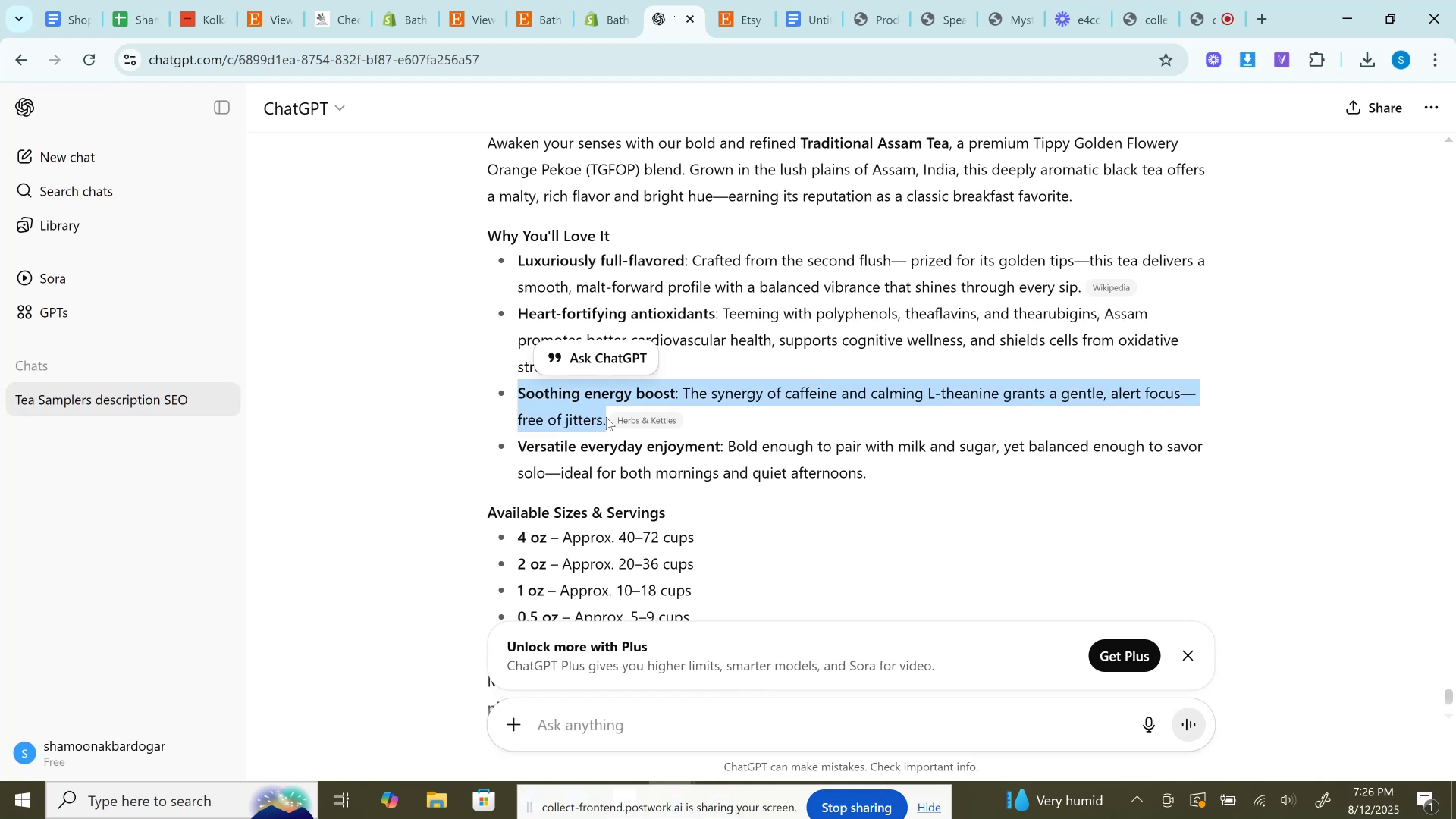 
key(Control+C)
 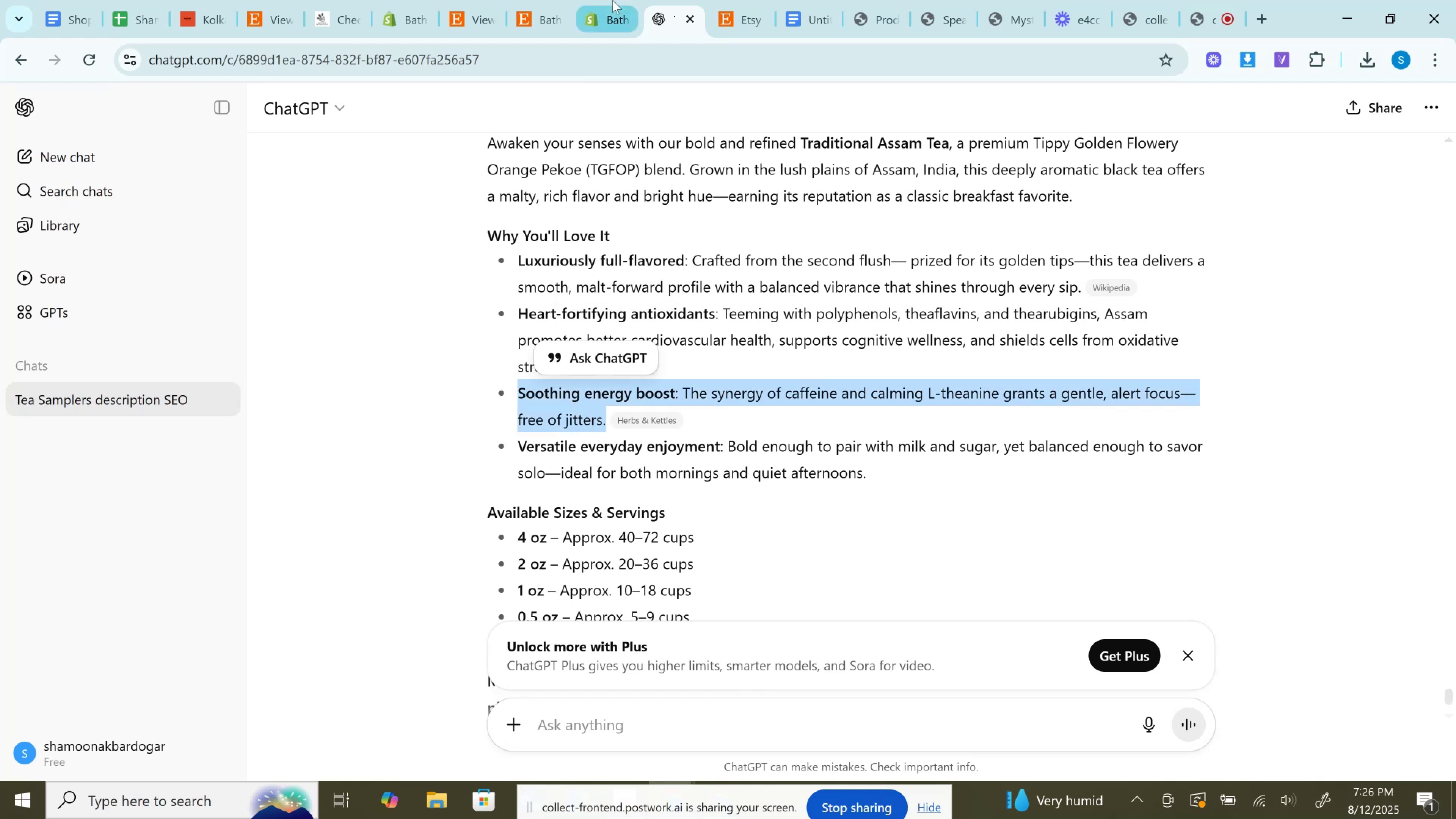 
left_click([612, 0])
 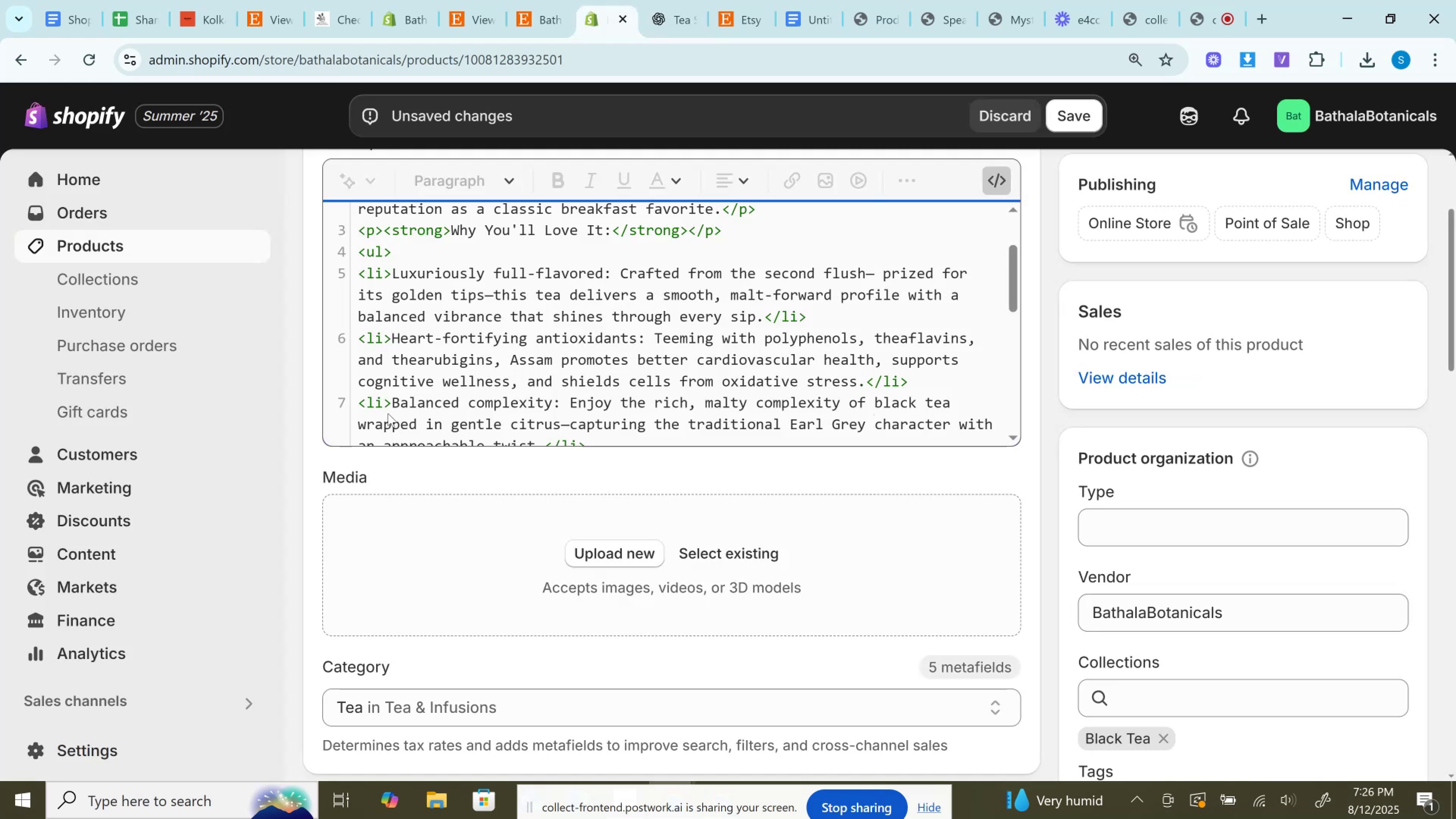 
left_click_drag(start_coordinate=[392, 403], to_coordinate=[543, 311])
 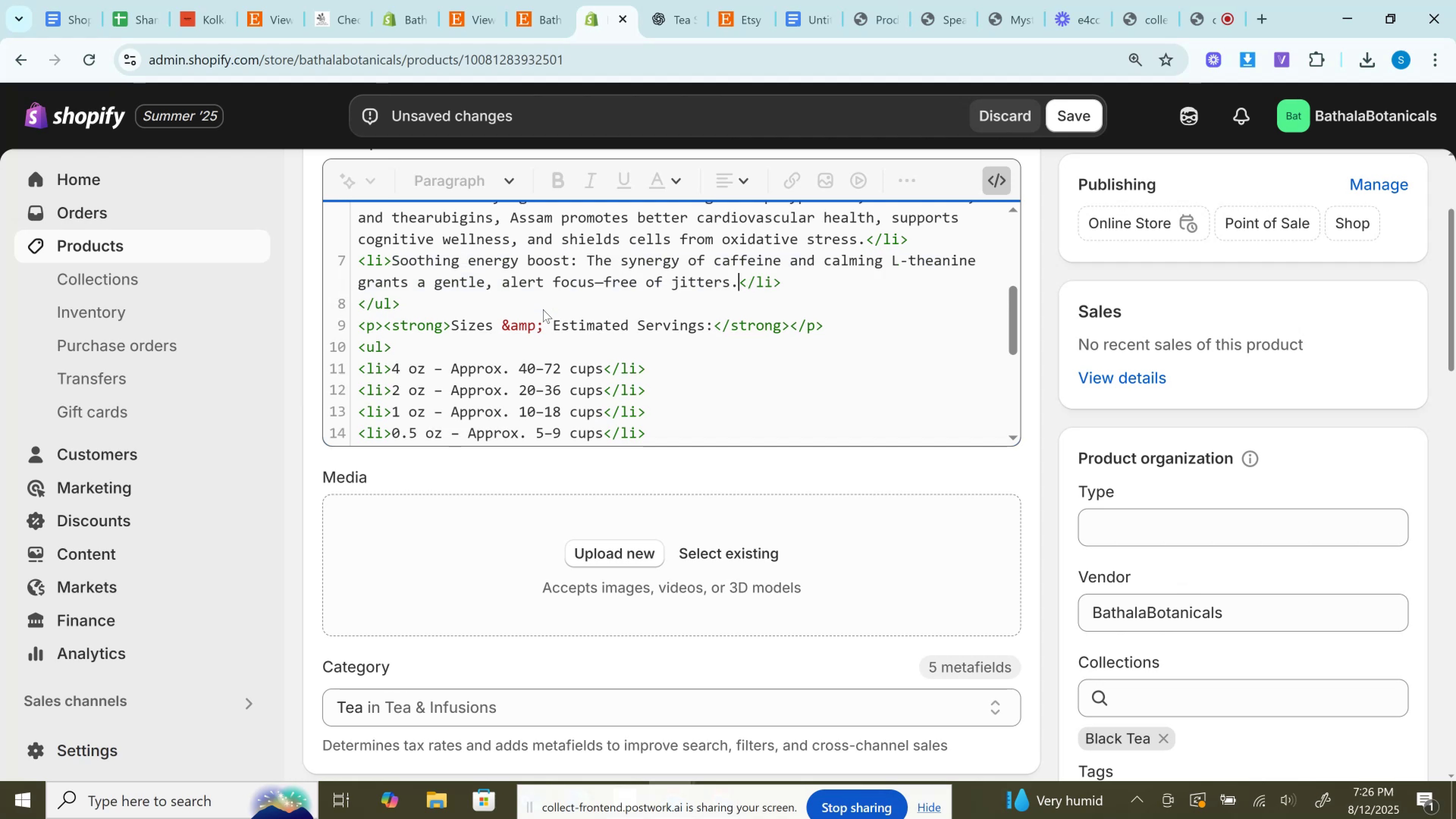 
scroll: coordinate [545, 439], scroll_direction: down, amount: 1.0
 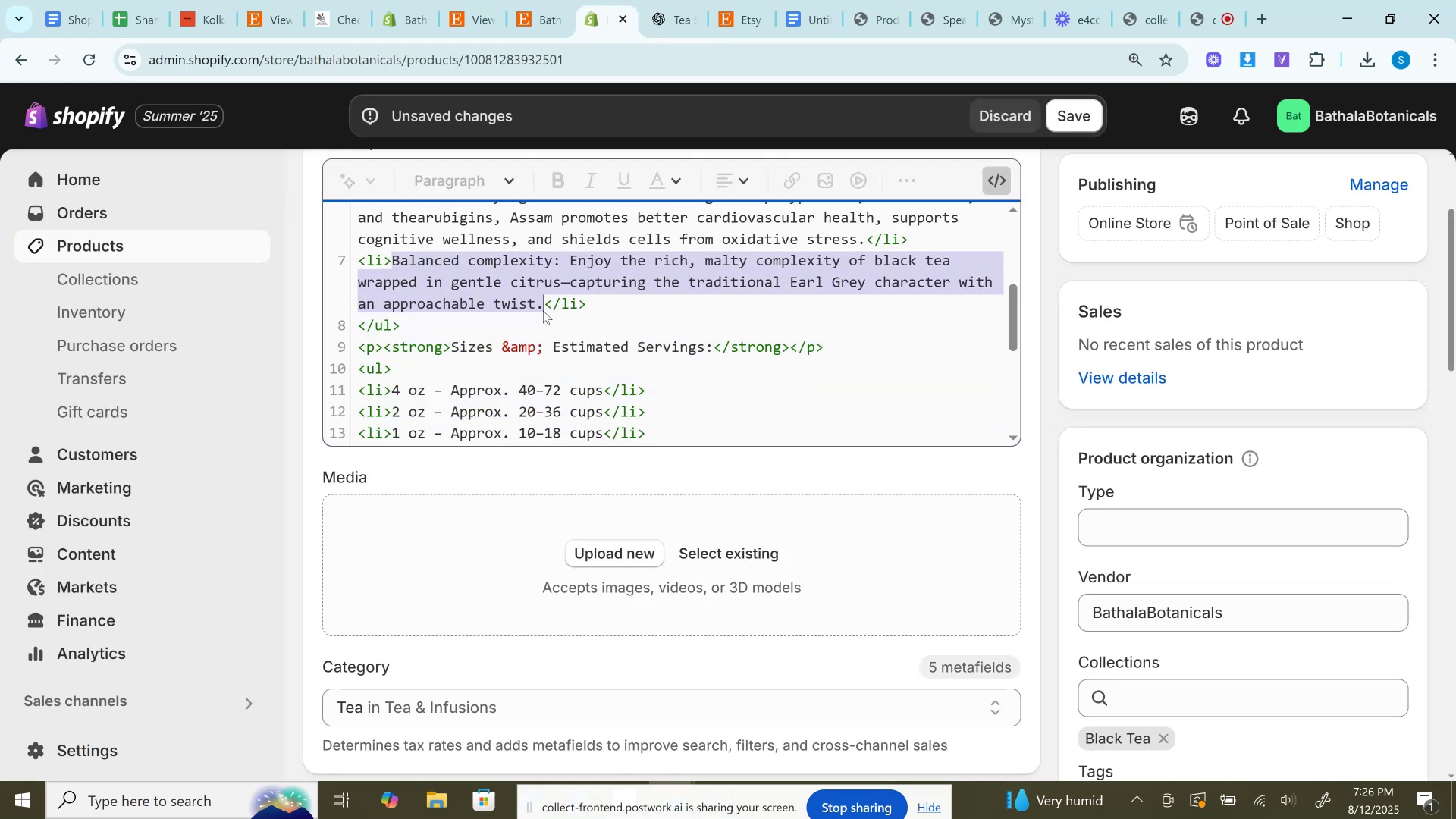 
key(Control+V)
 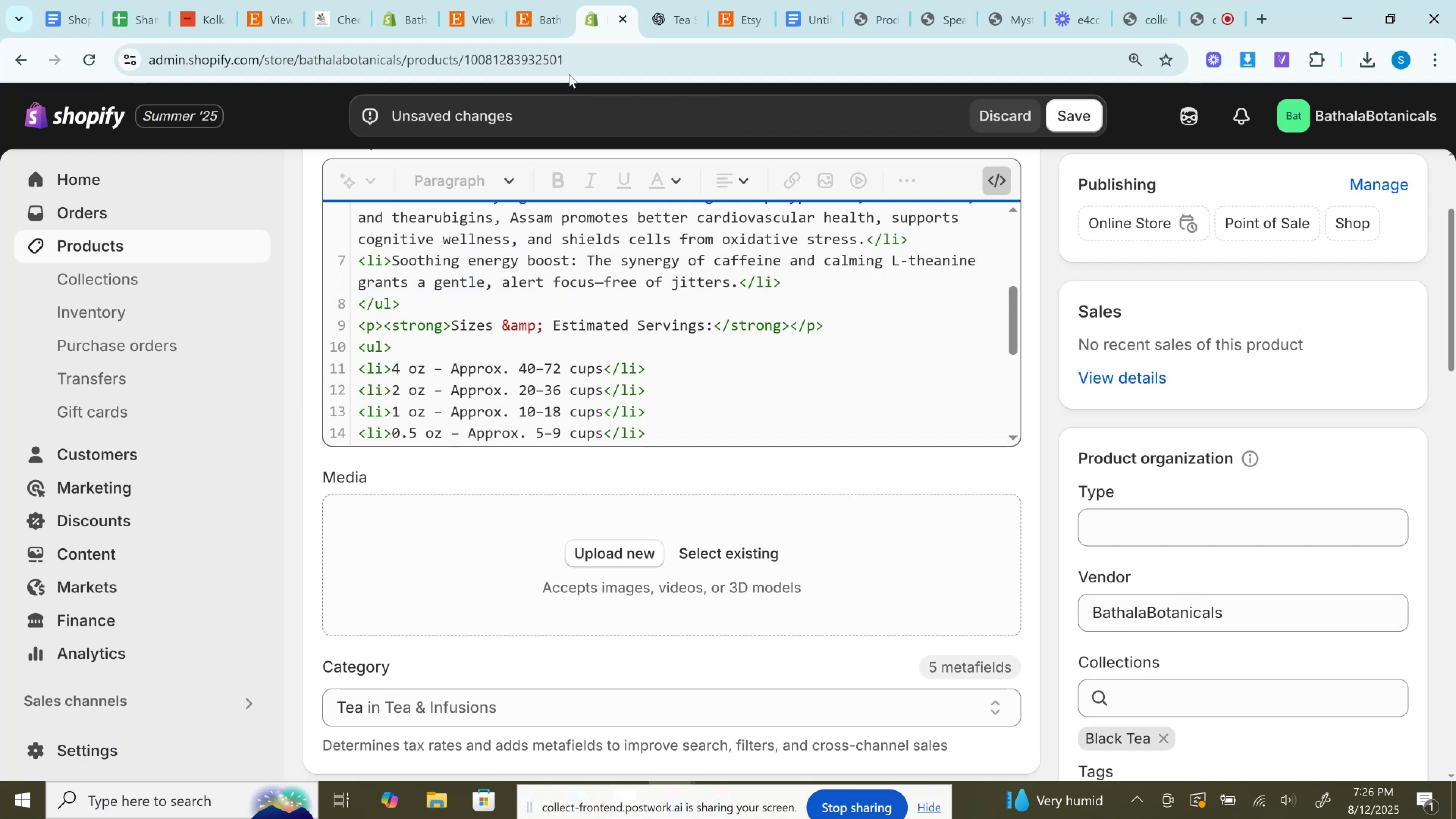 
left_click([653, 0])
 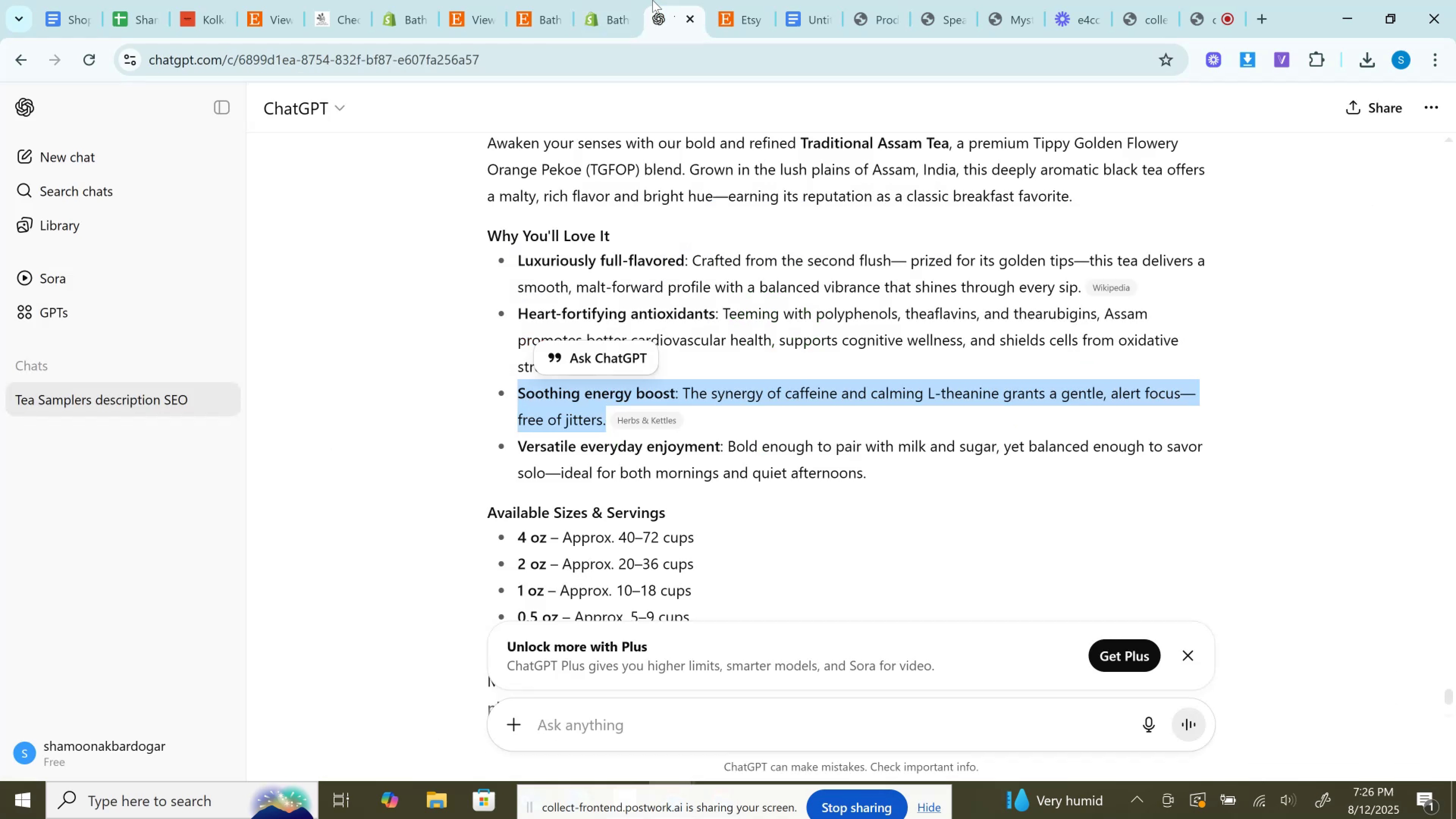 
left_click([621, 0])
 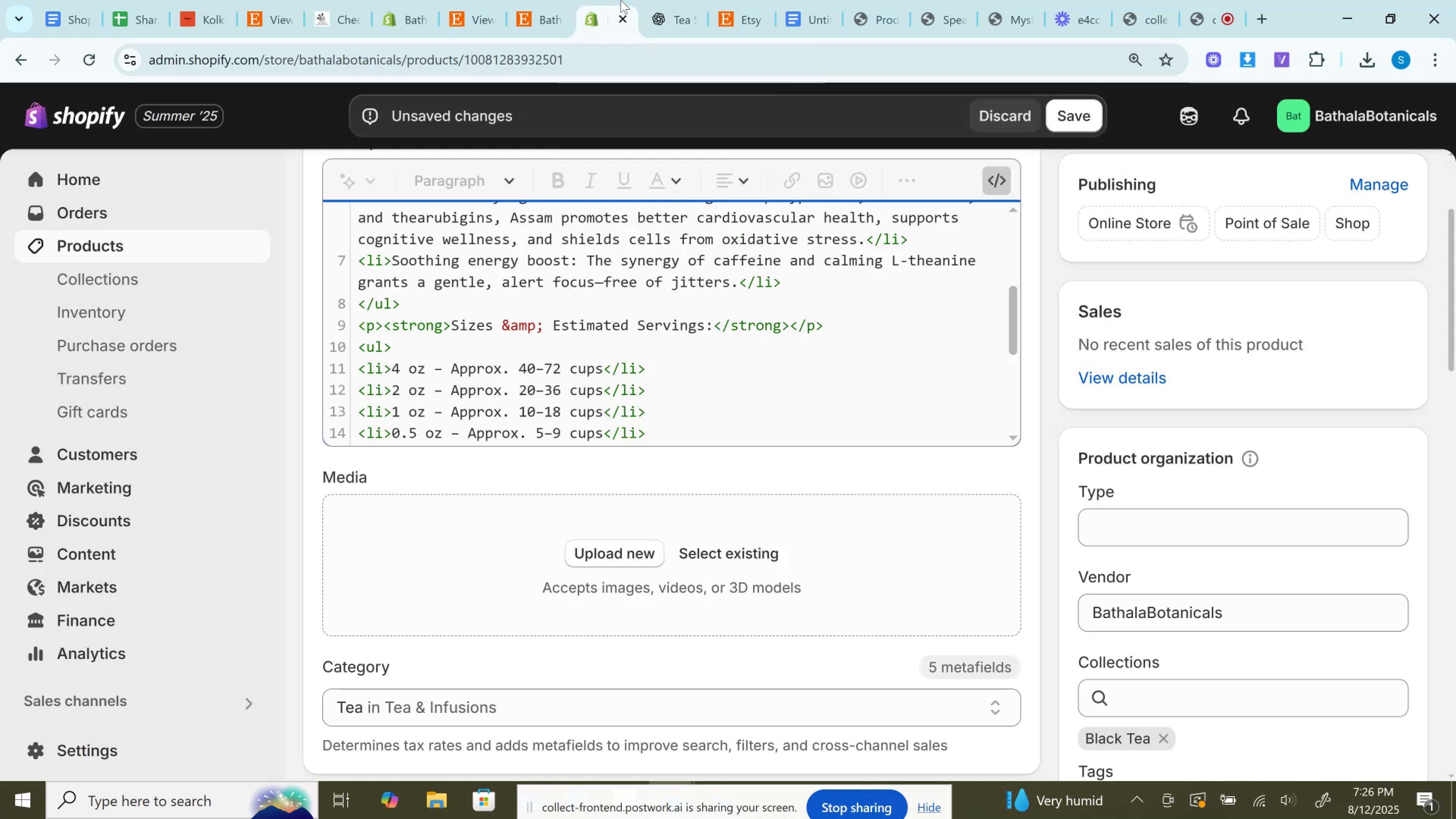 
left_click([652, 0])
 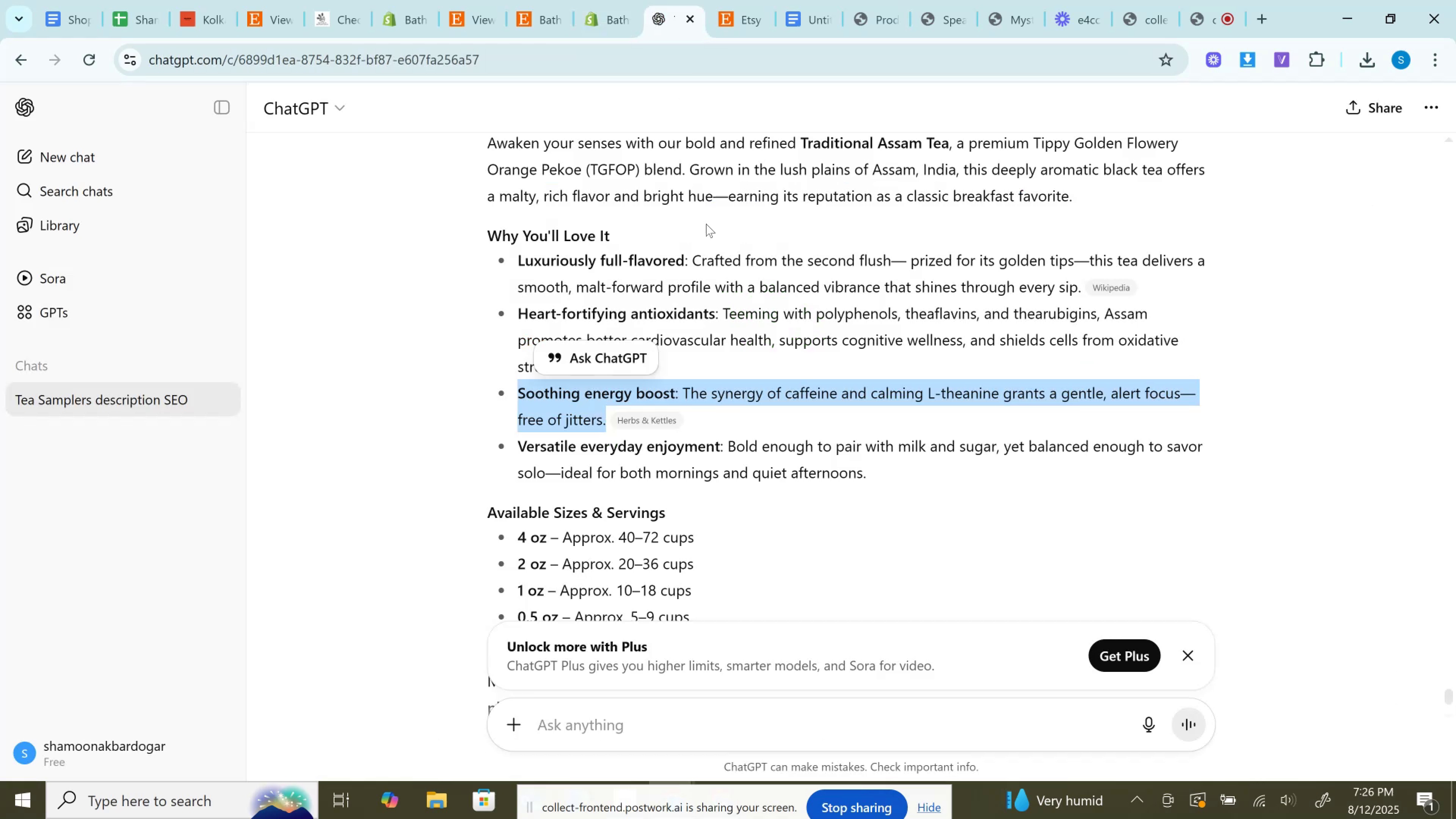 
scroll: coordinate [713, 319], scroll_direction: down, amount: 3.0
 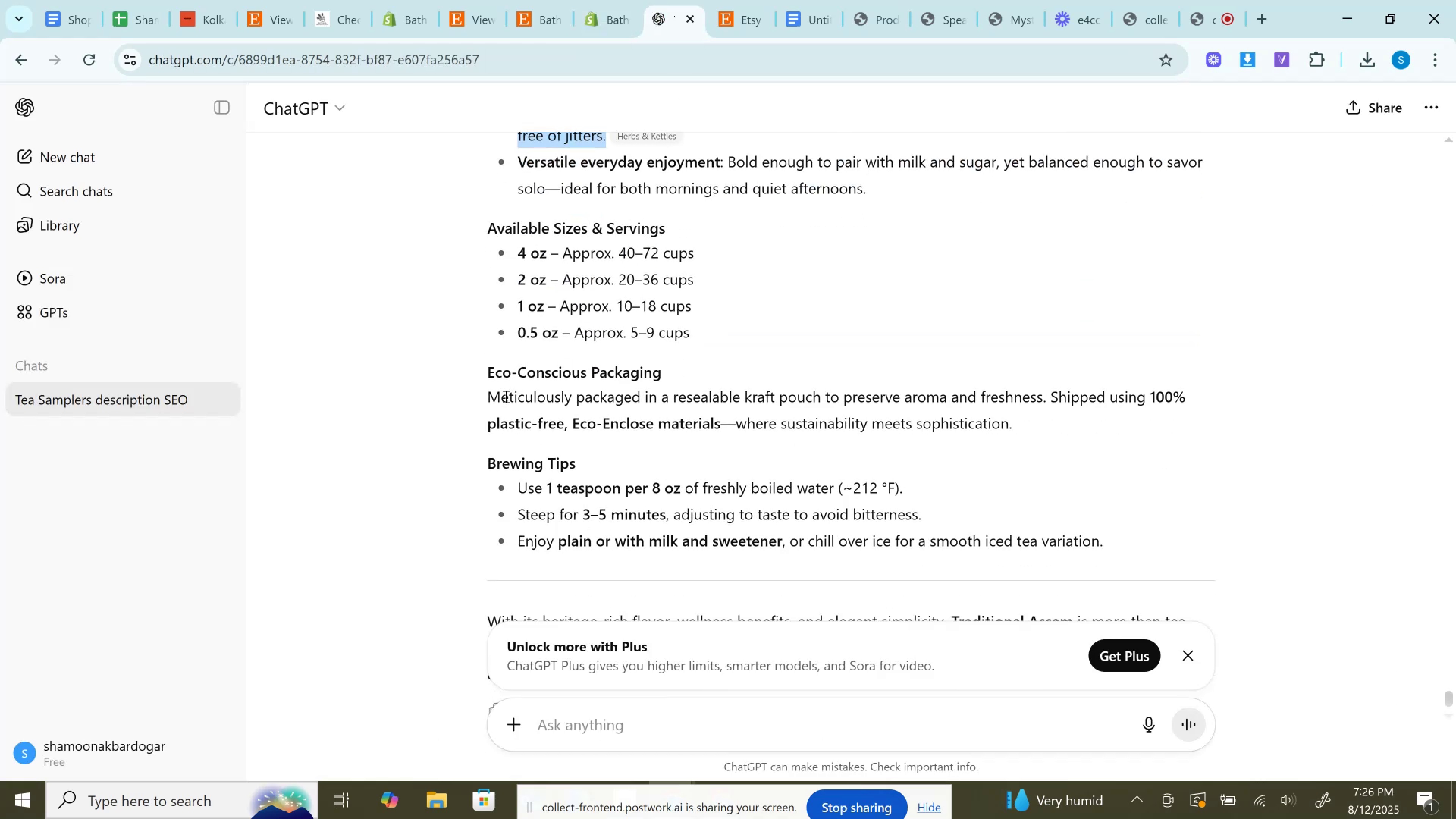 
left_click_drag(start_coordinate=[484, 395], to_coordinate=[1045, 428])
 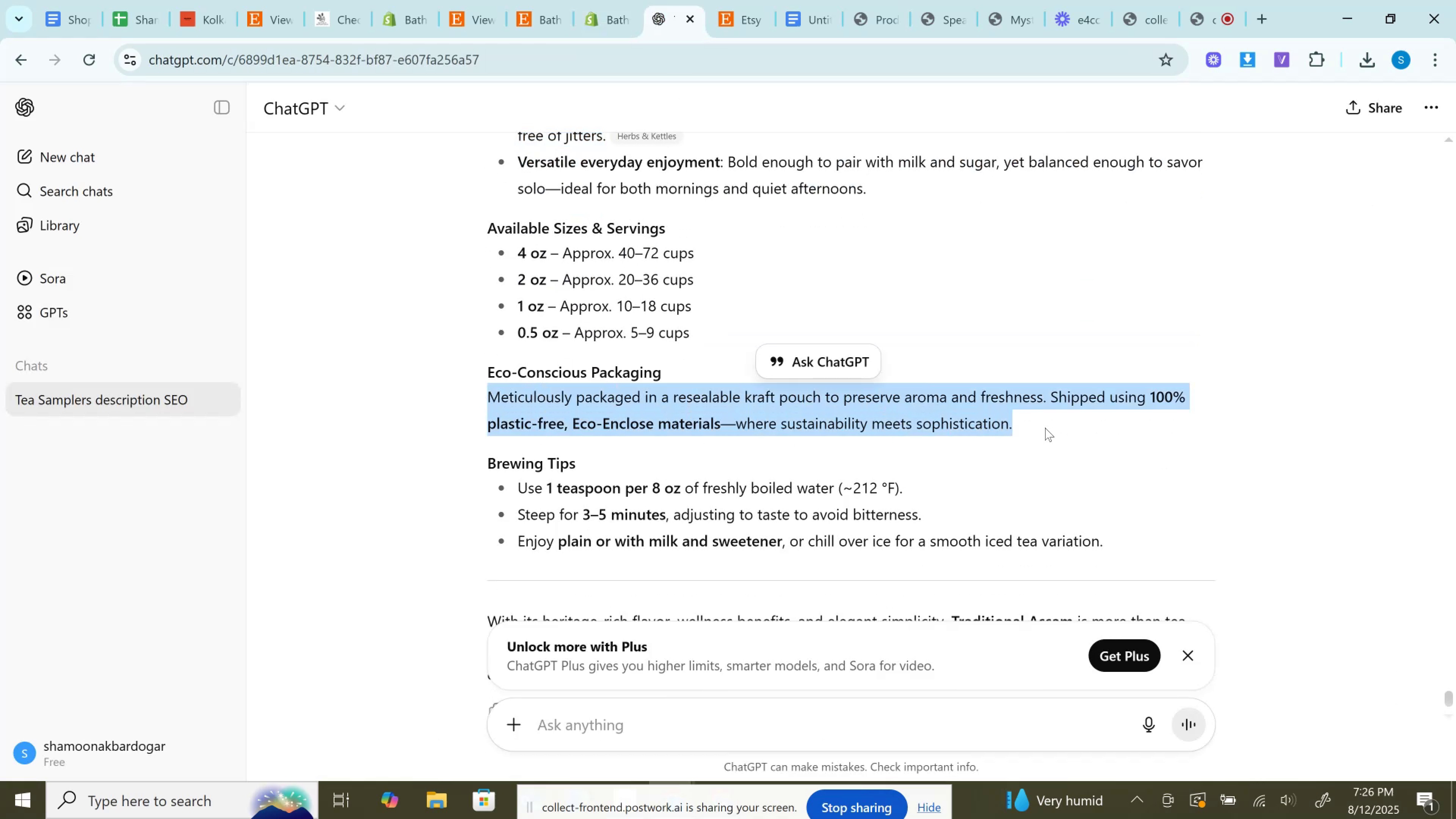 
key(Control+C)
 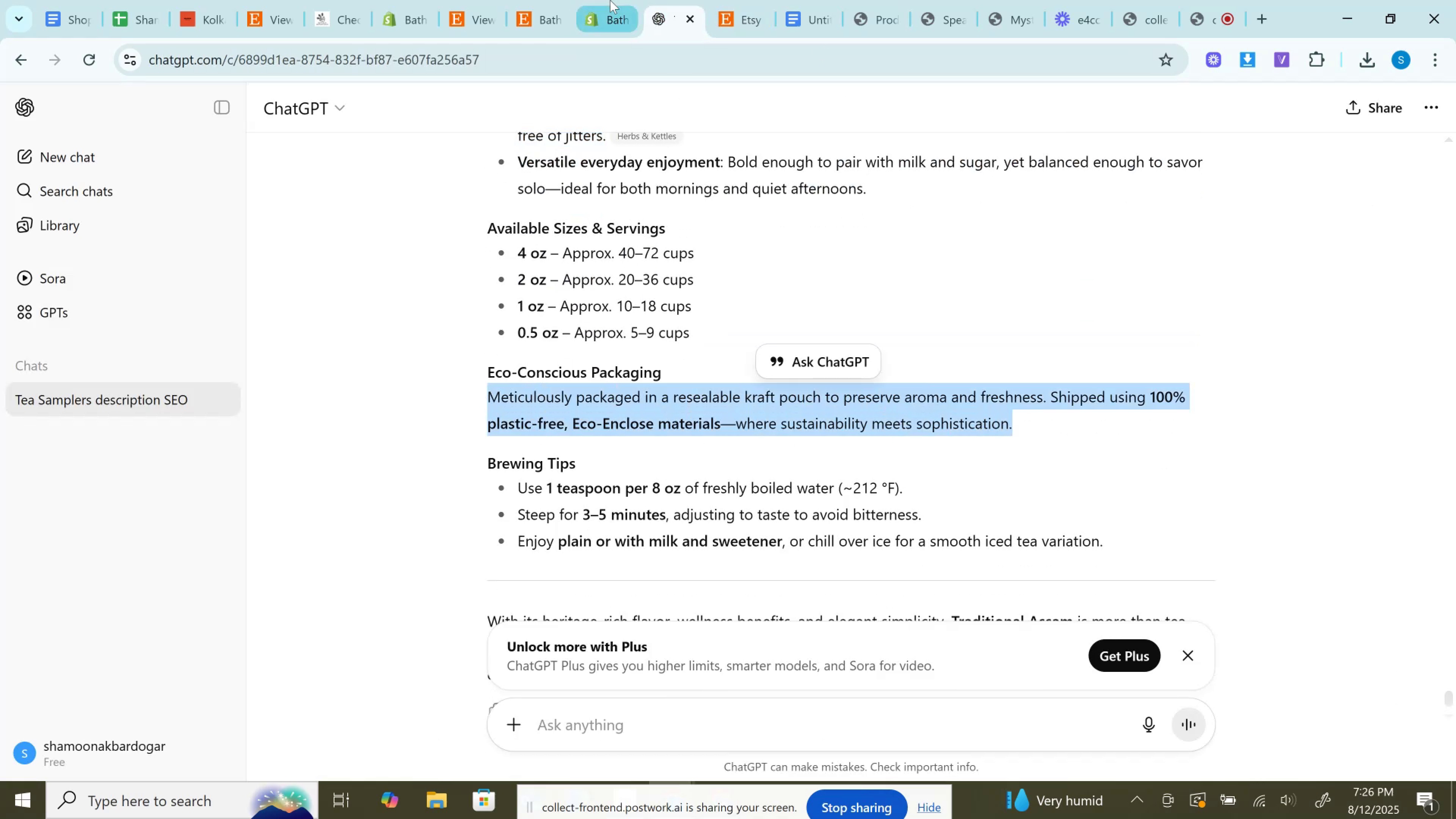 
left_click([609, 0])
 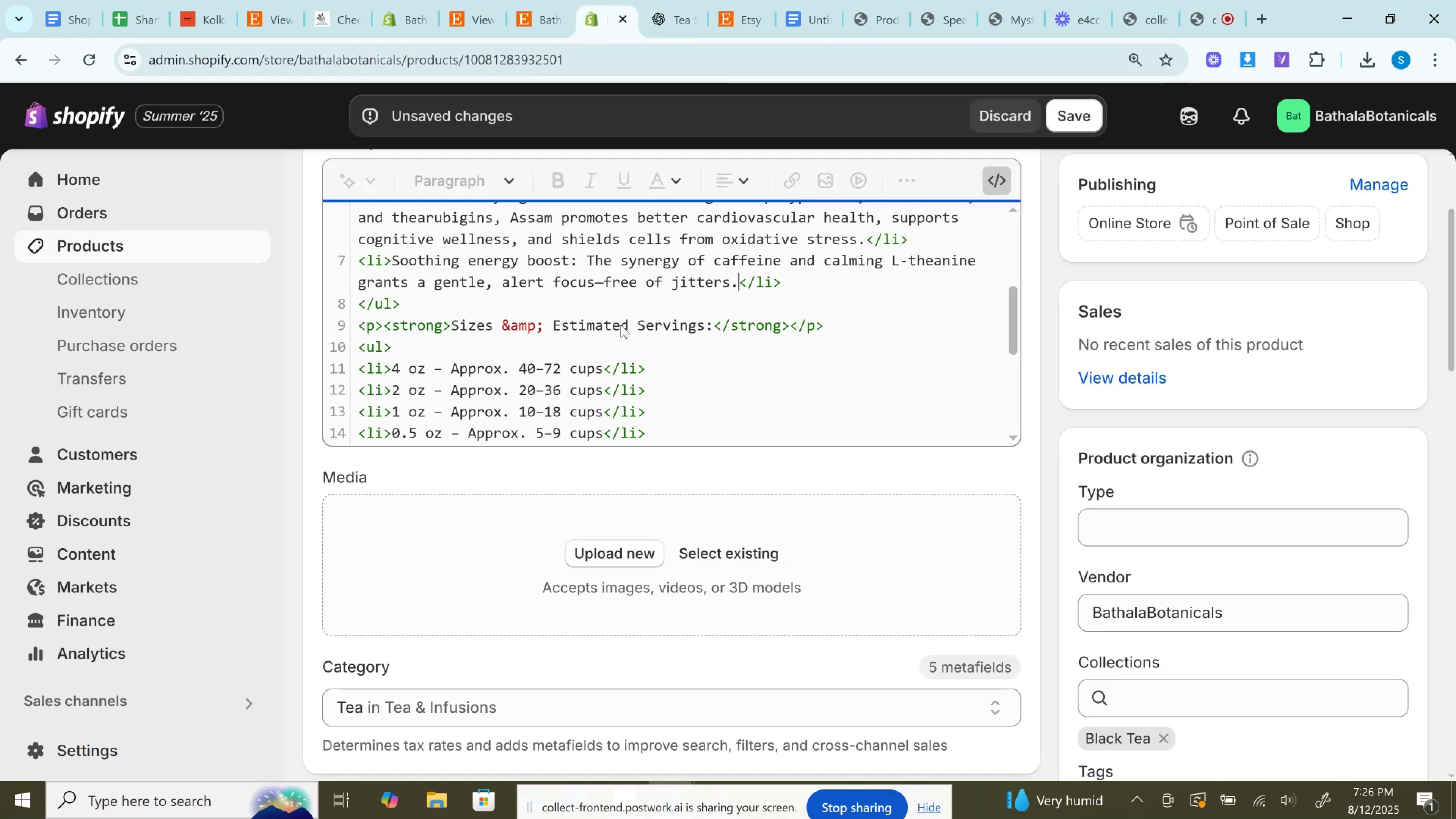 
scroll: coordinate [631, 369], scroll_direction: down, amount: 2.0
 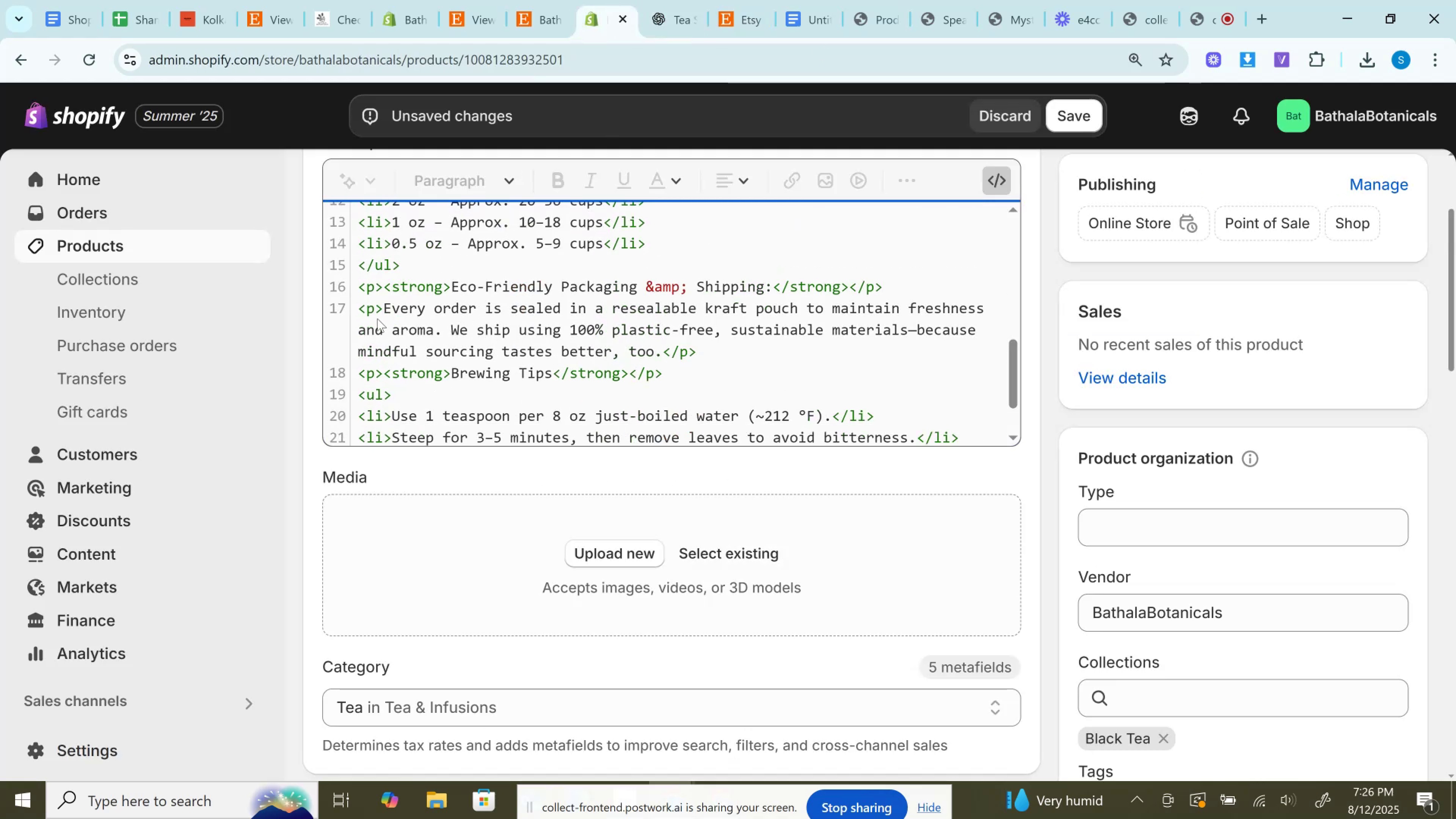 
left_click_drag(start_coordinate=[381, 306], to_coordinate=[661, 352])
 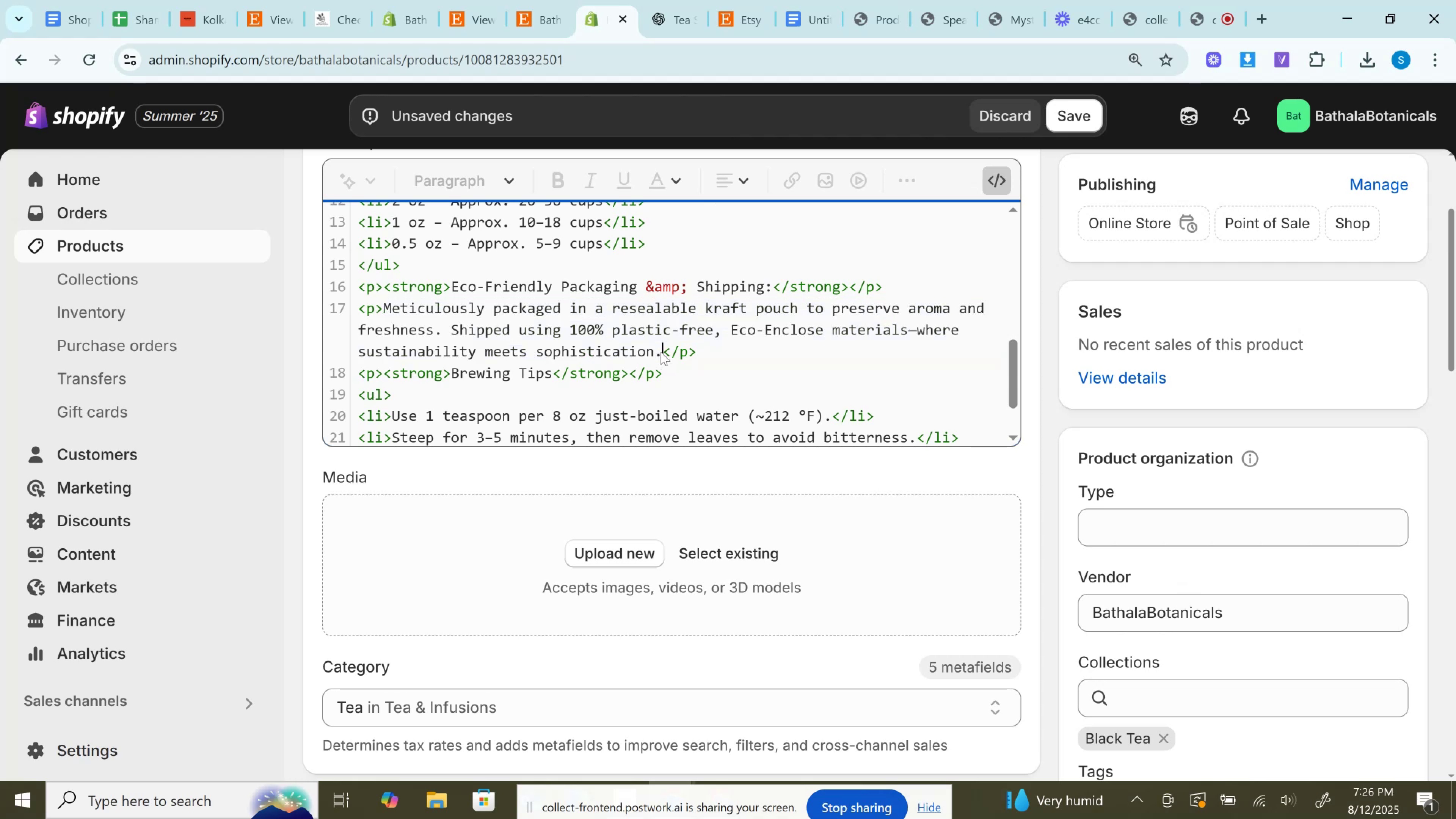 
key(Control+V)
 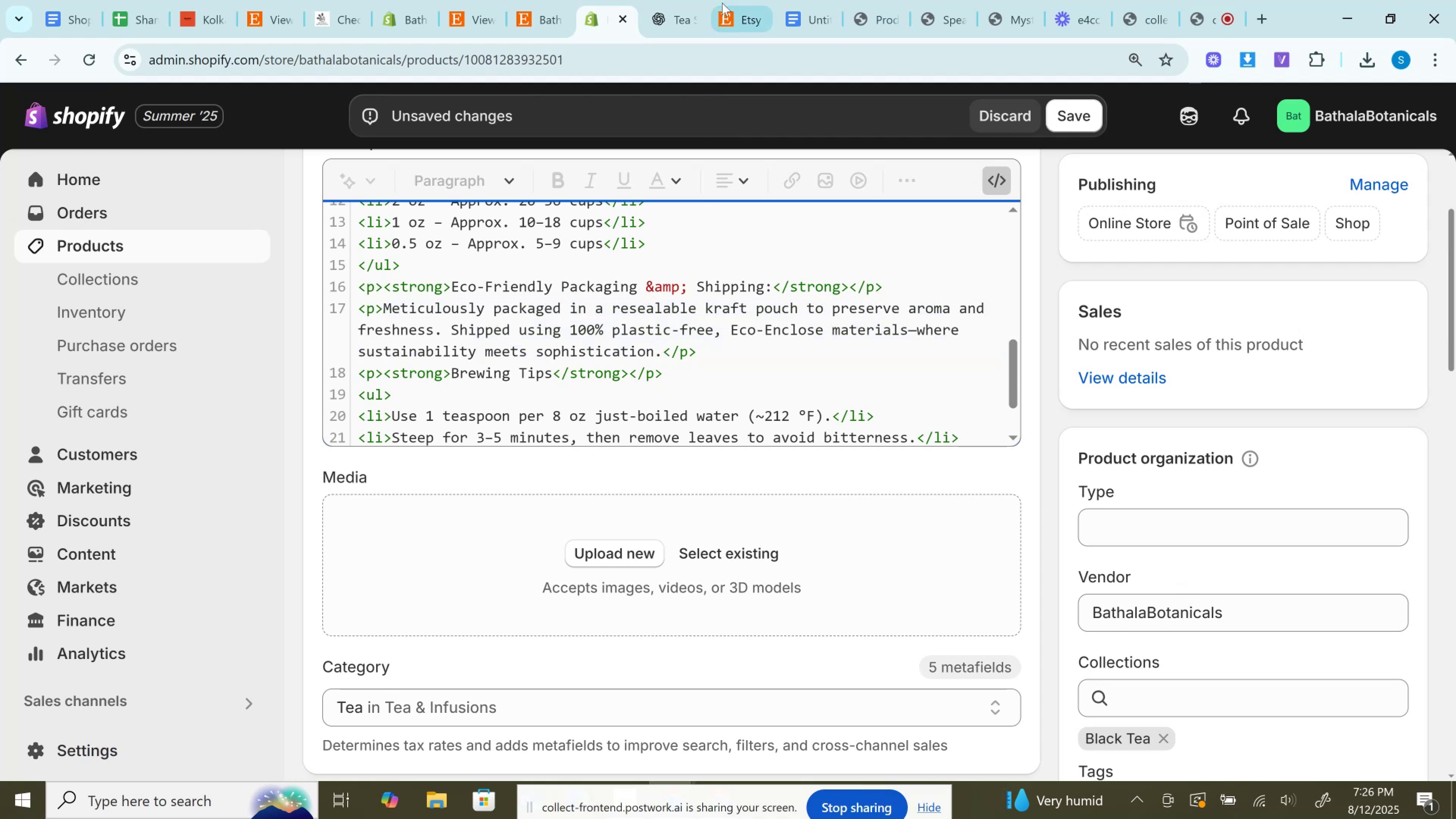 
left_click([694, 0])
 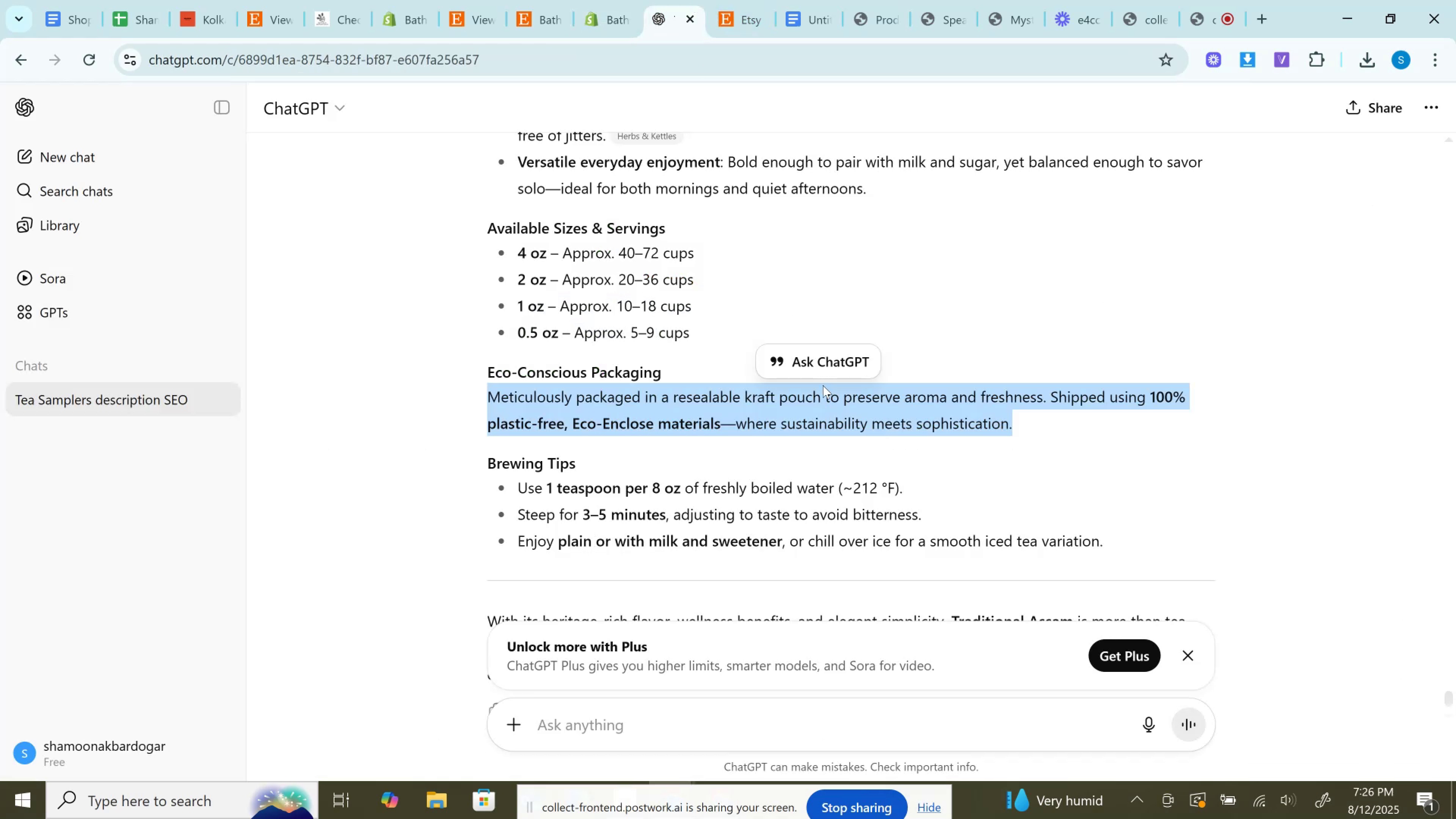 
scroll: coordinate [824, 390], scroll_direction: down, amount: 2.0
 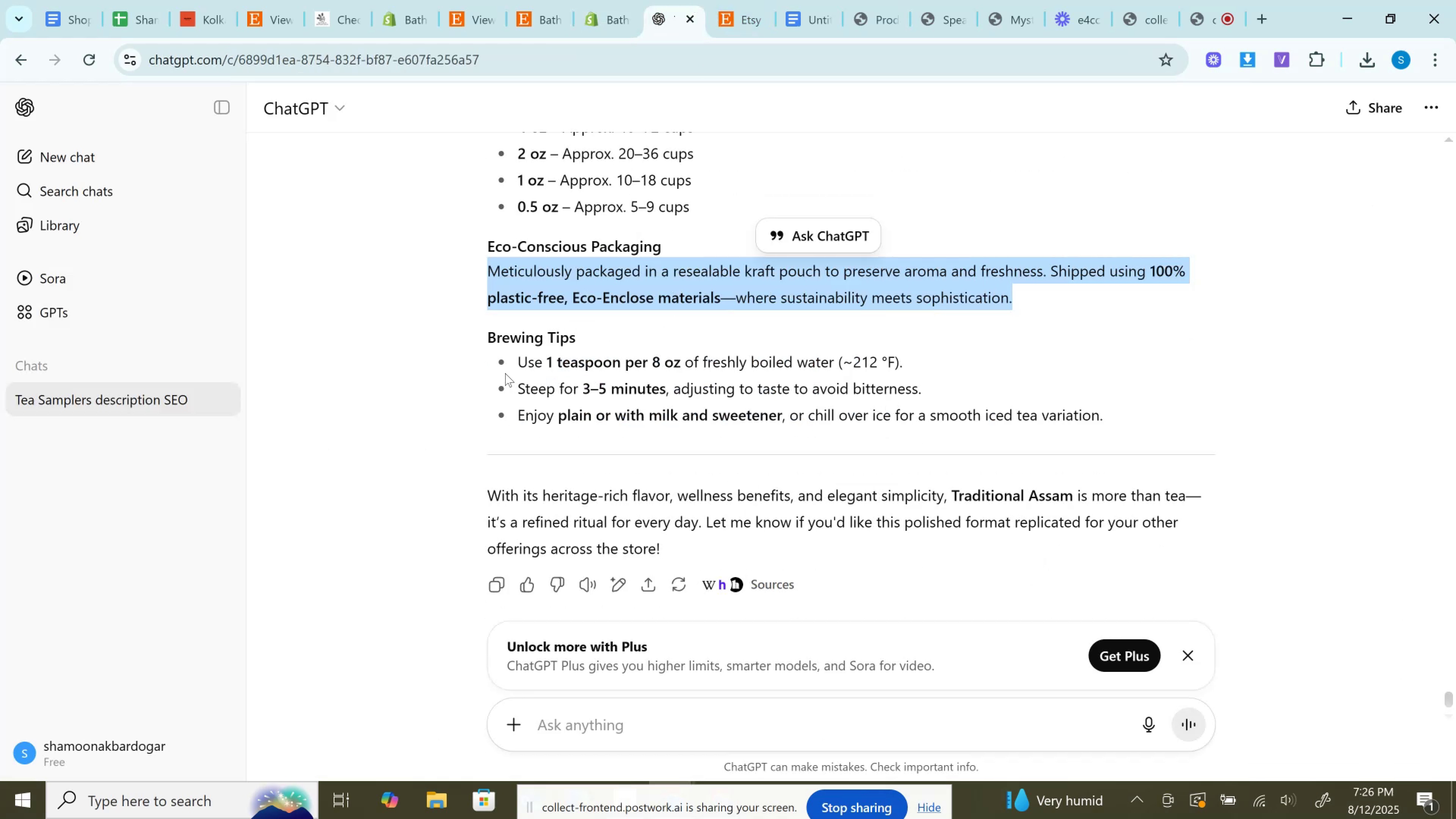 
left_click_drag(start_coordinate=[514, 361], to_coordinate=[957, 357])
 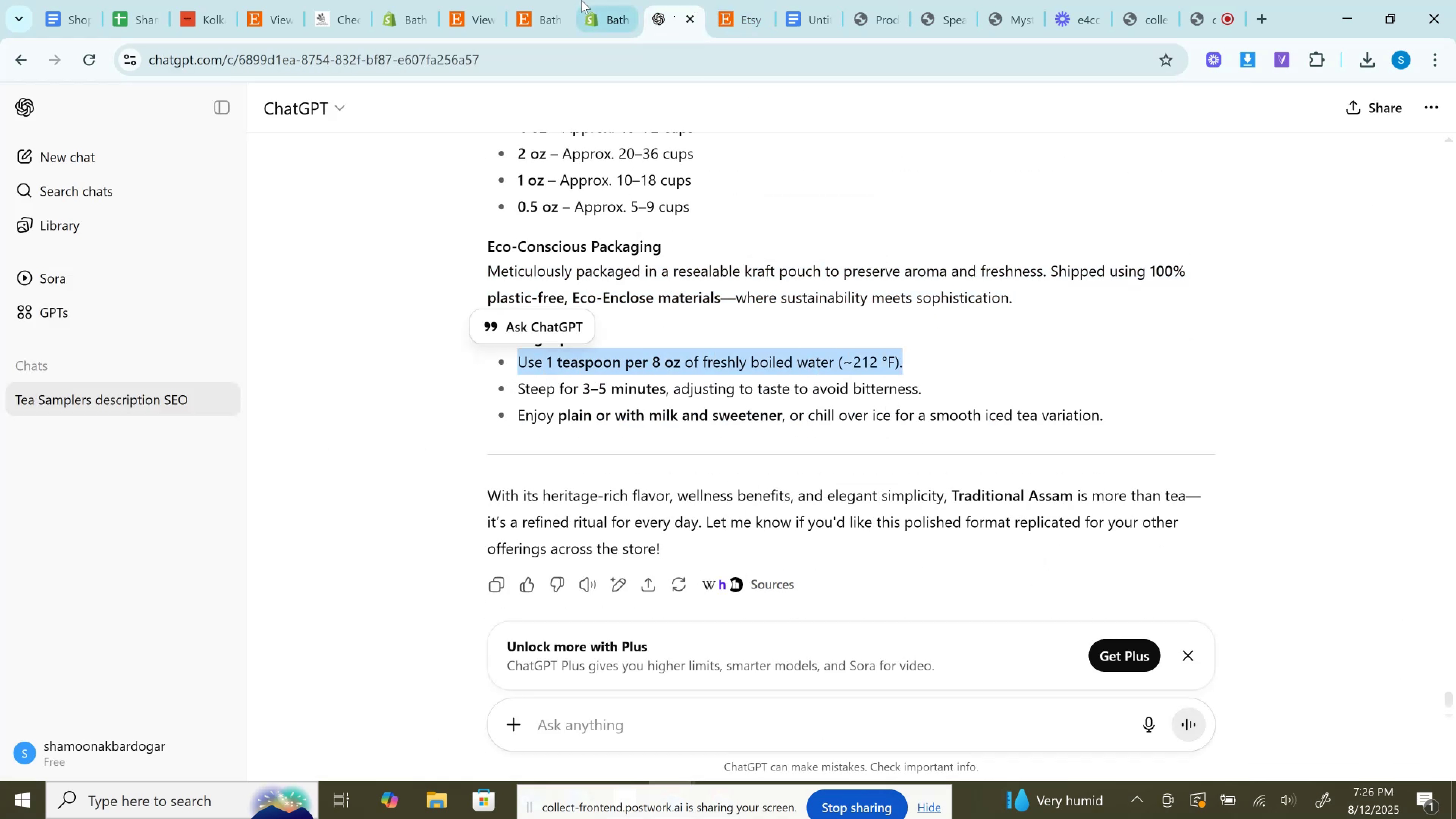 
key(Control+C)
 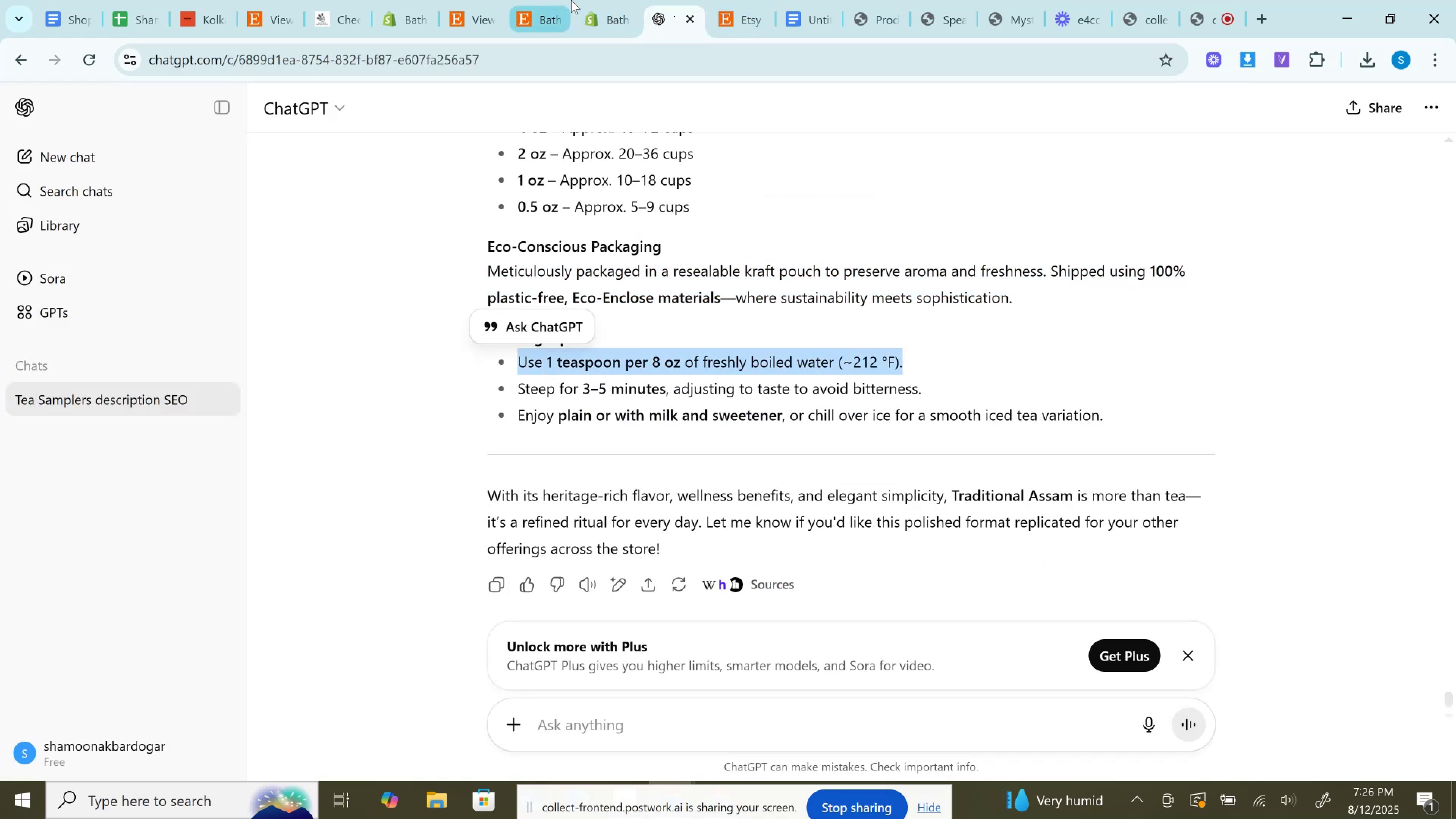 
left_click([604, 0])
 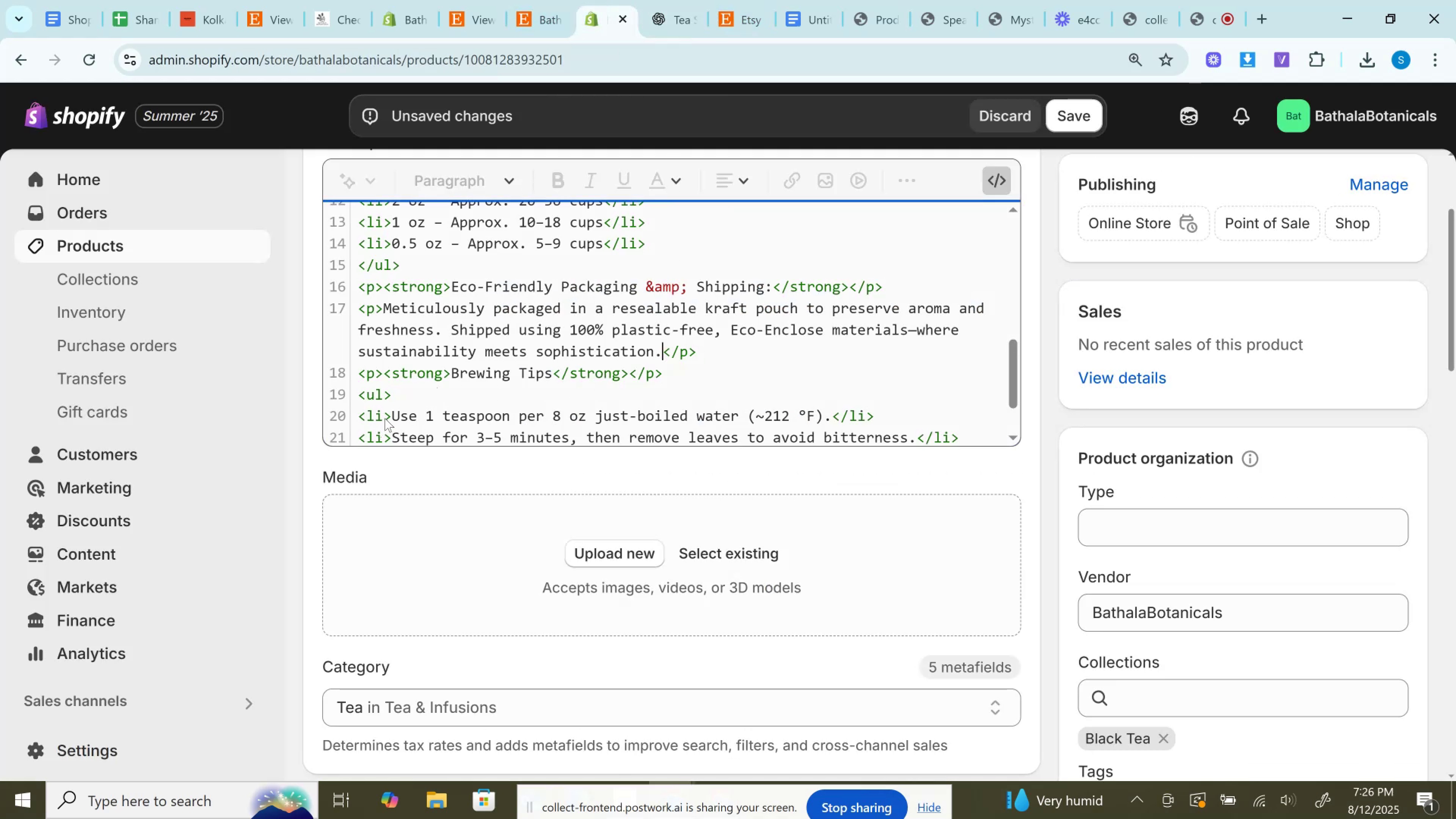 
left_click_drag(start_coordinate=[393, 415], to_coordinate=[829, 416])
 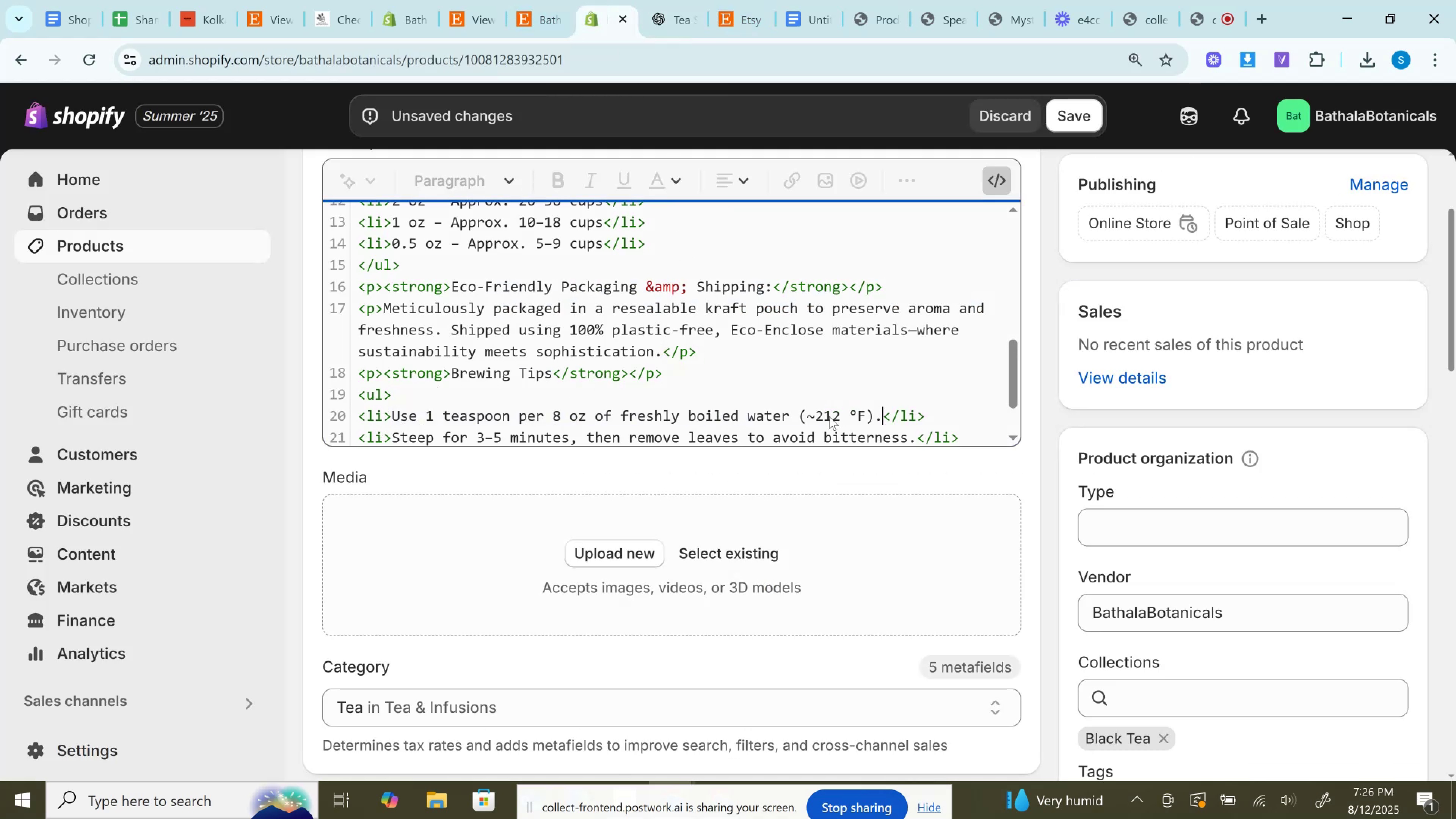 
key(Control+V)
 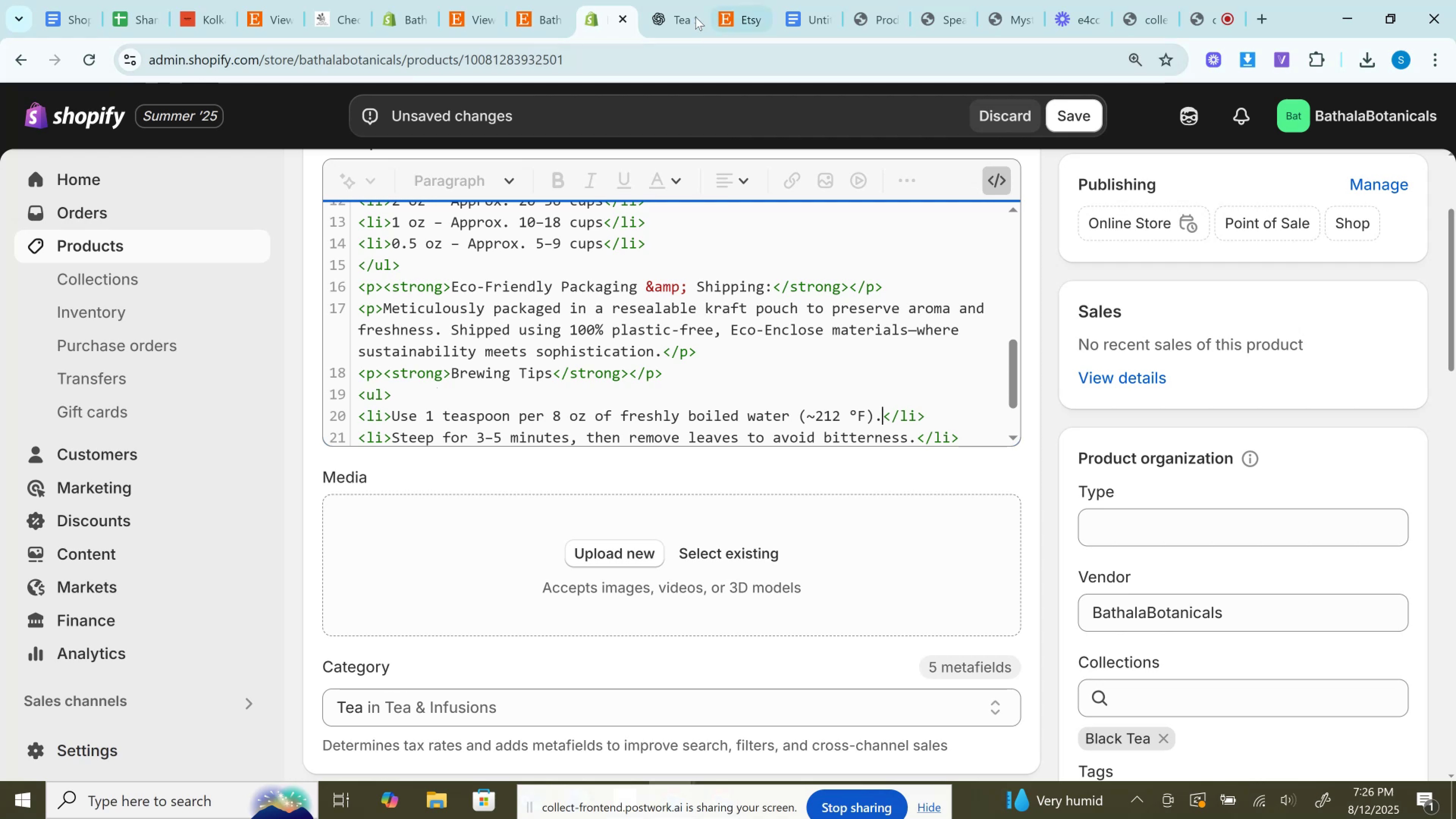 
left_click([674, 0])
 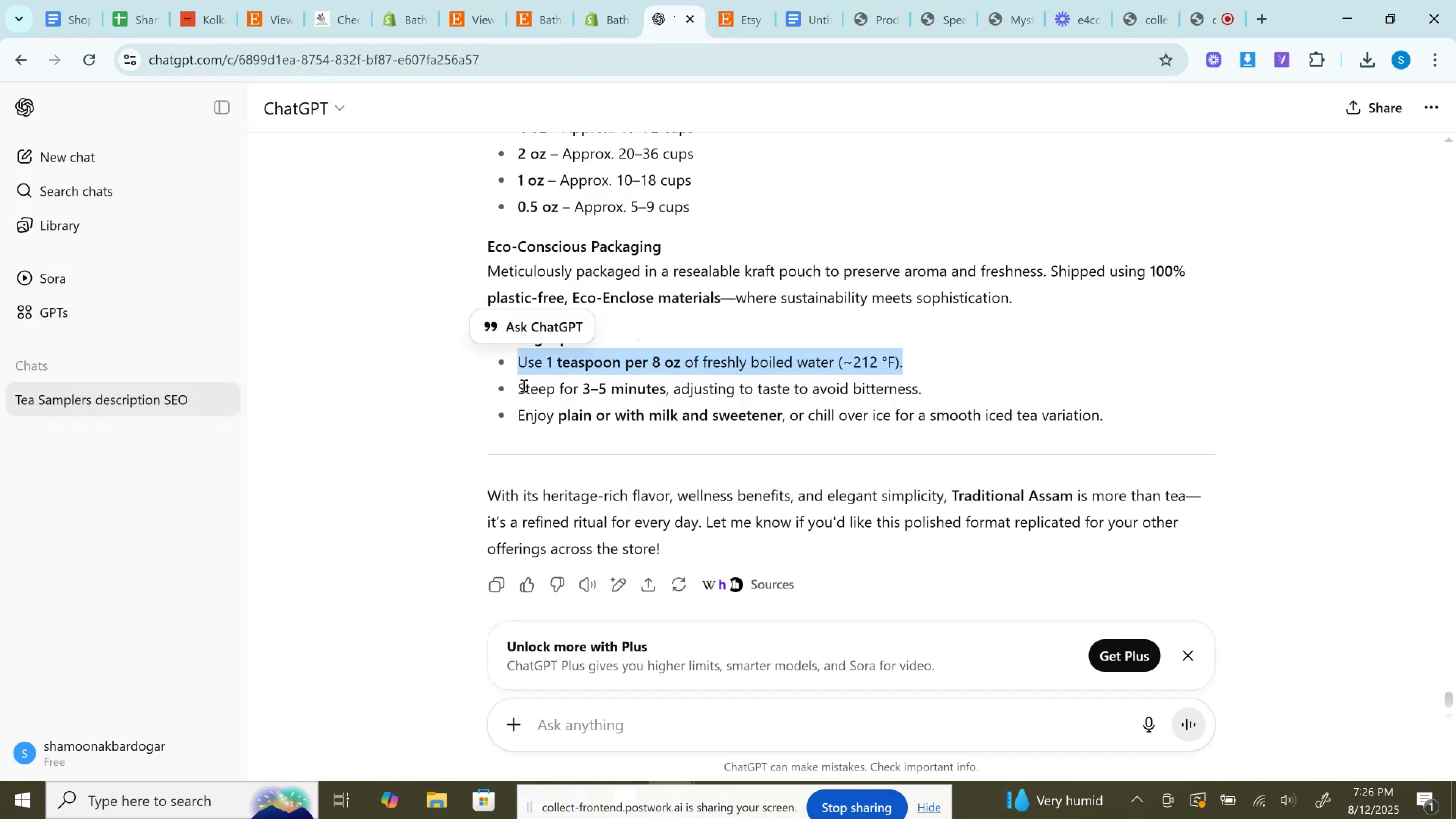 
left_click_drag(start_coordinate=[523, 385], to_coordinate=[952, 378])
 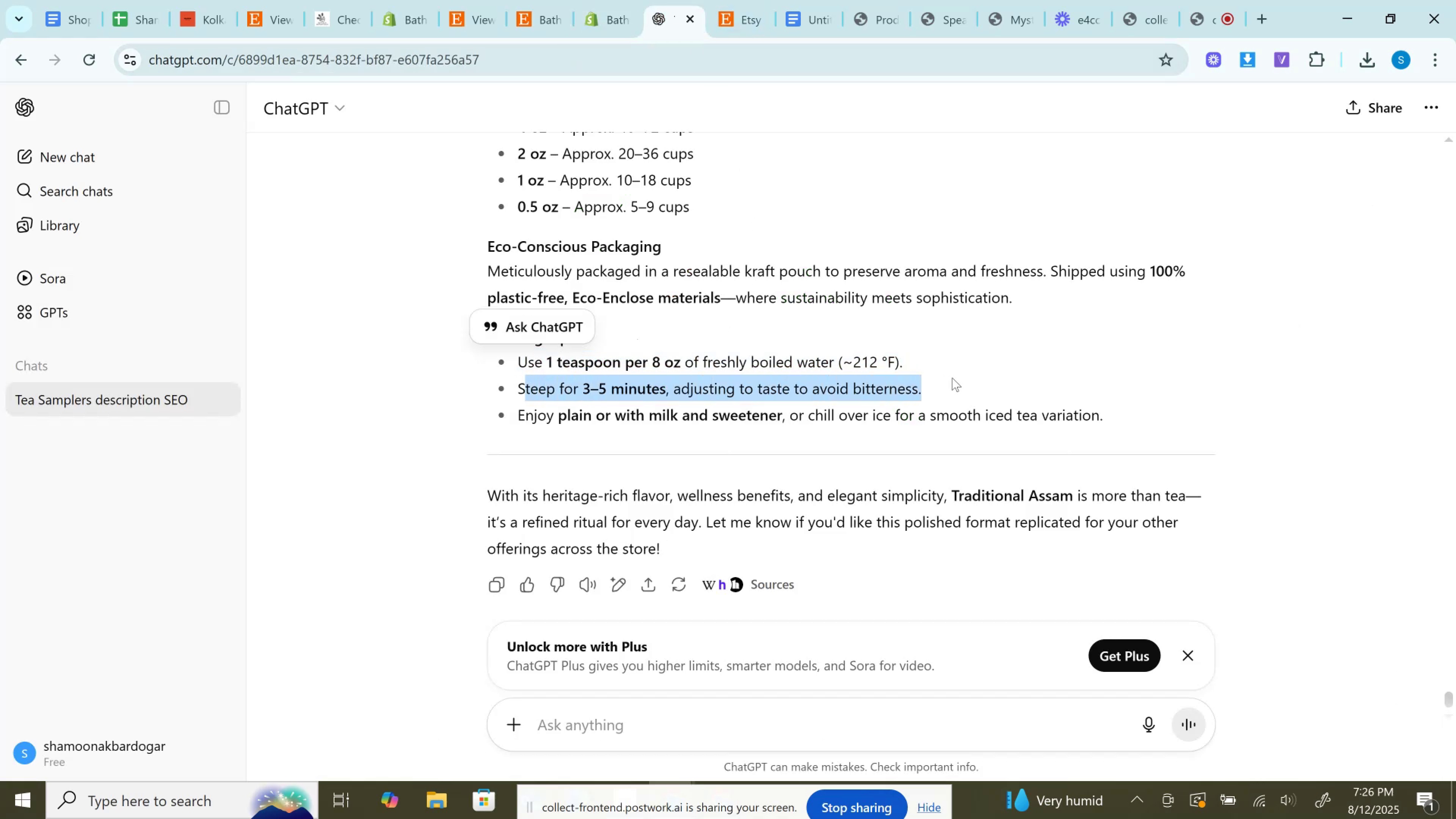 
key(Control+C)
 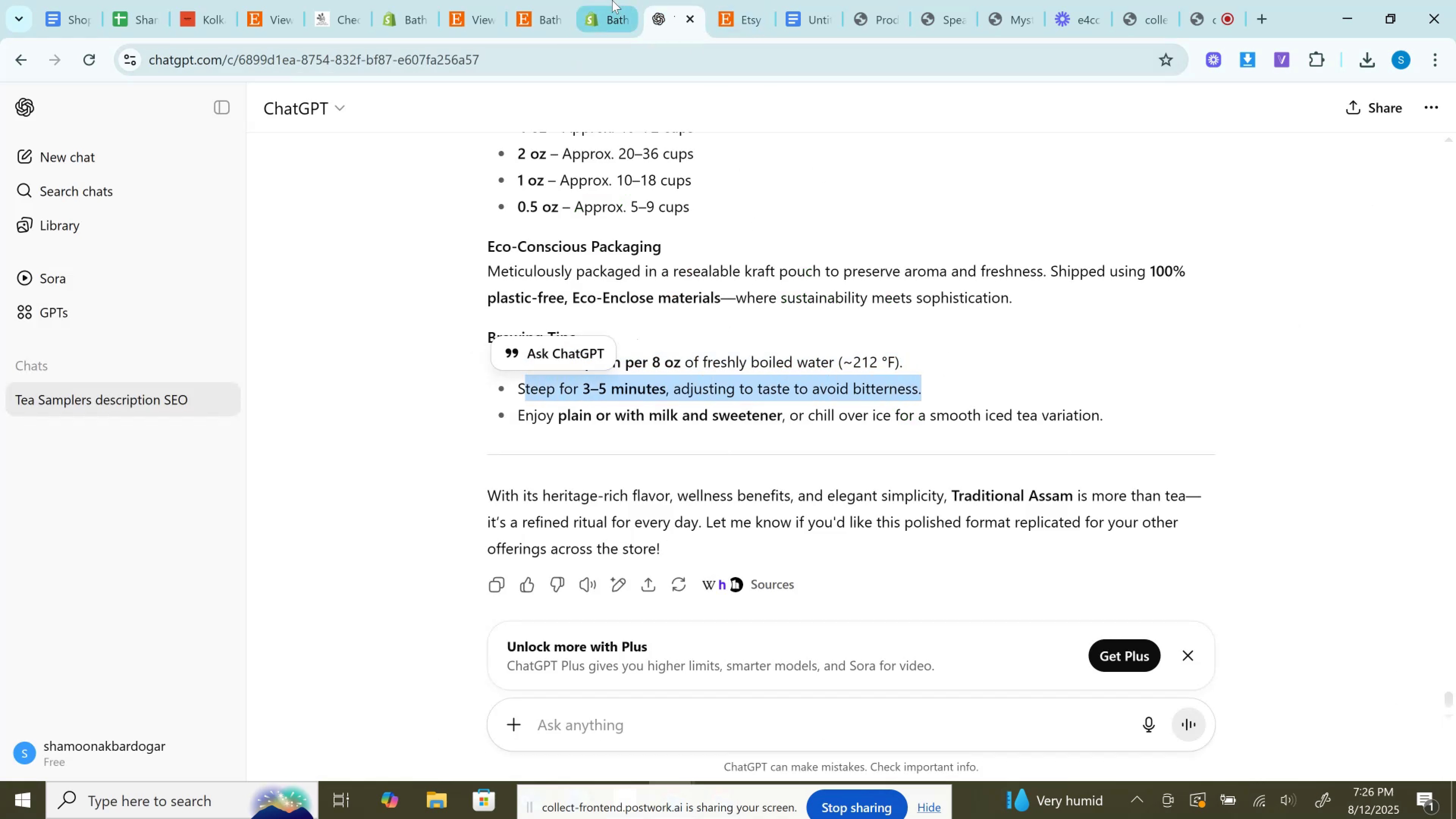 
left_click([611, 0])
 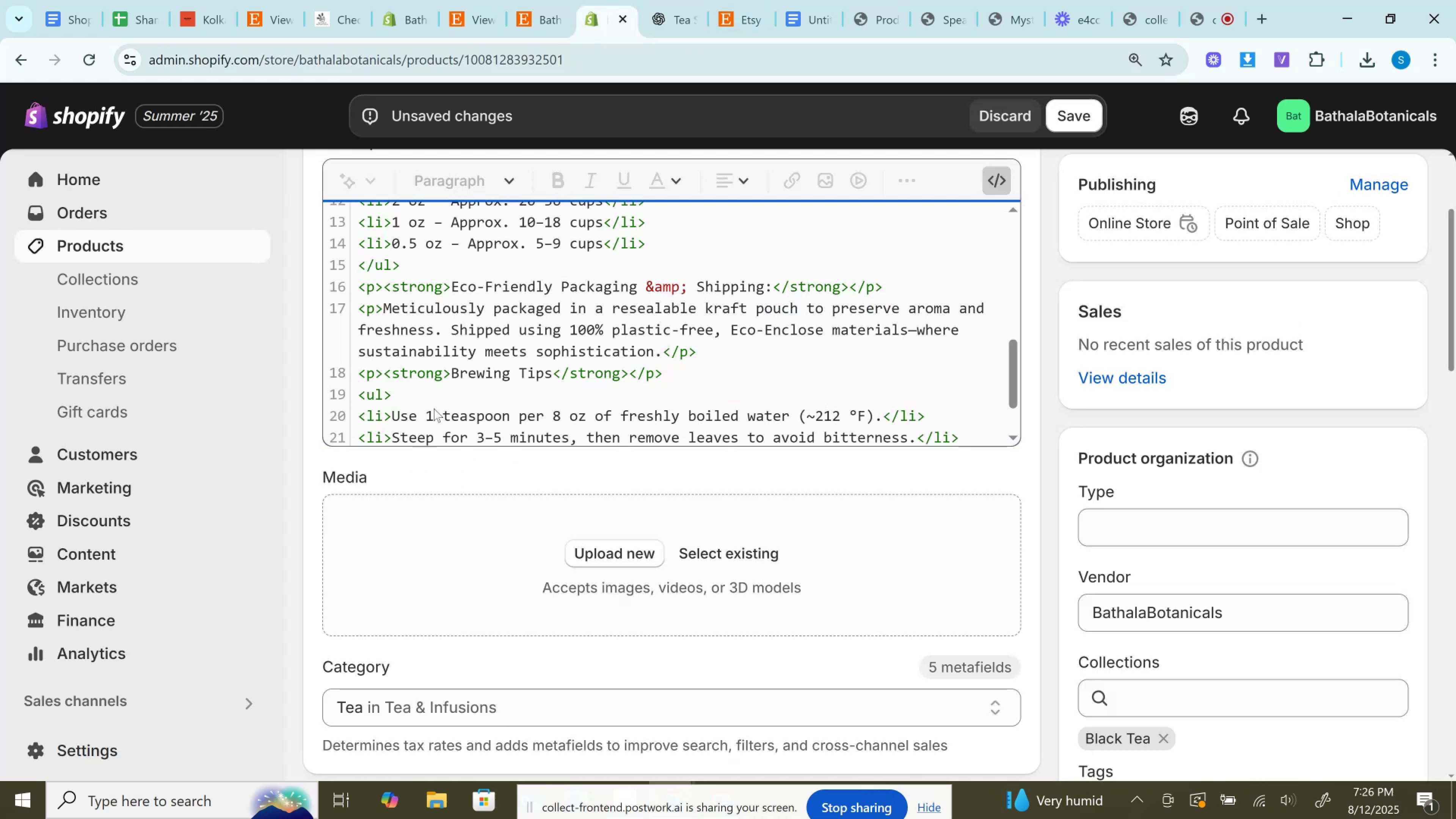 
scroll: coordinate [460, 356], scroll_direction: down, amount: 1.0
 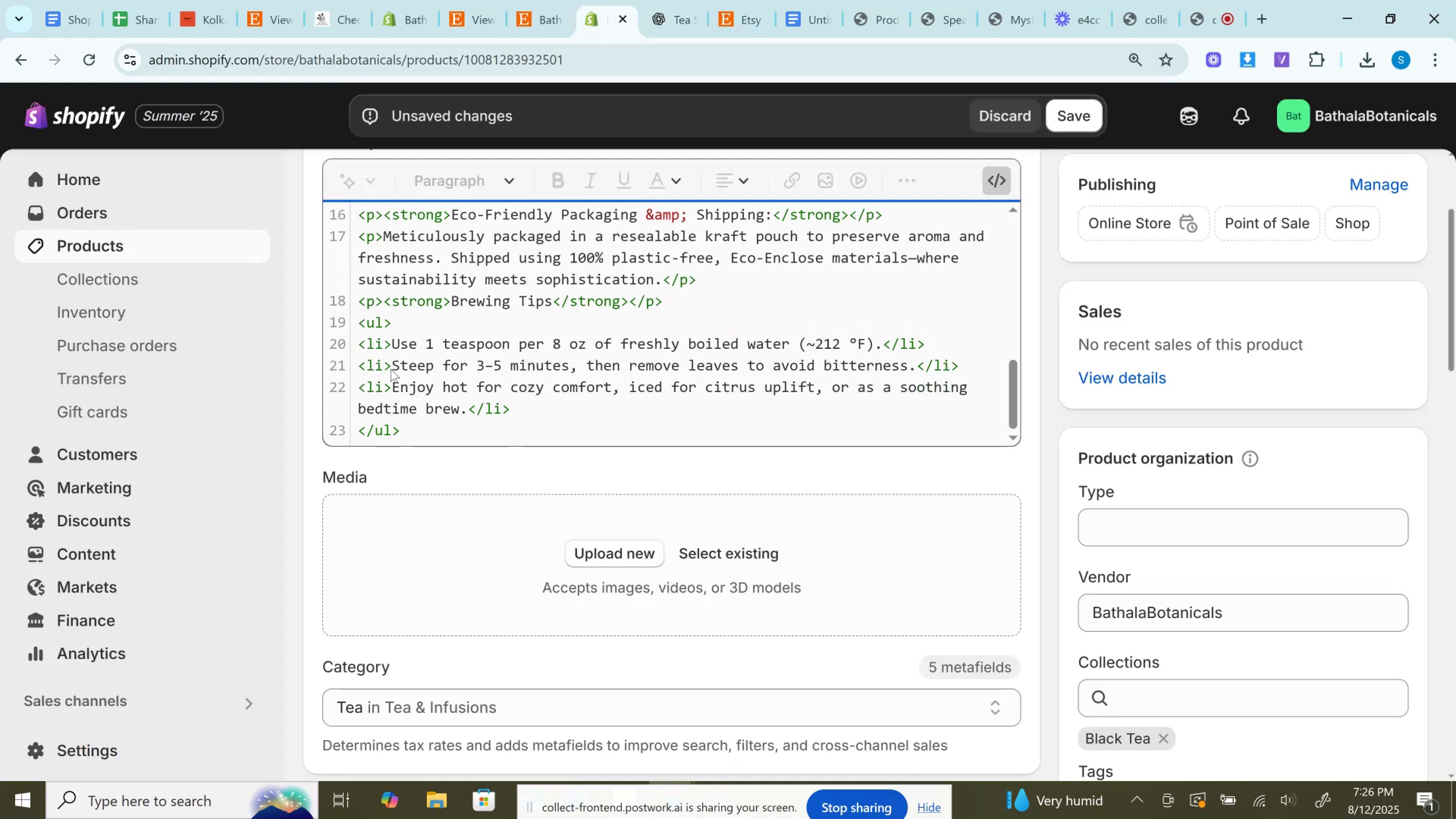 
left_click_drag(start_coordinate=[391, 364], to_coordinate=[915, 367])
 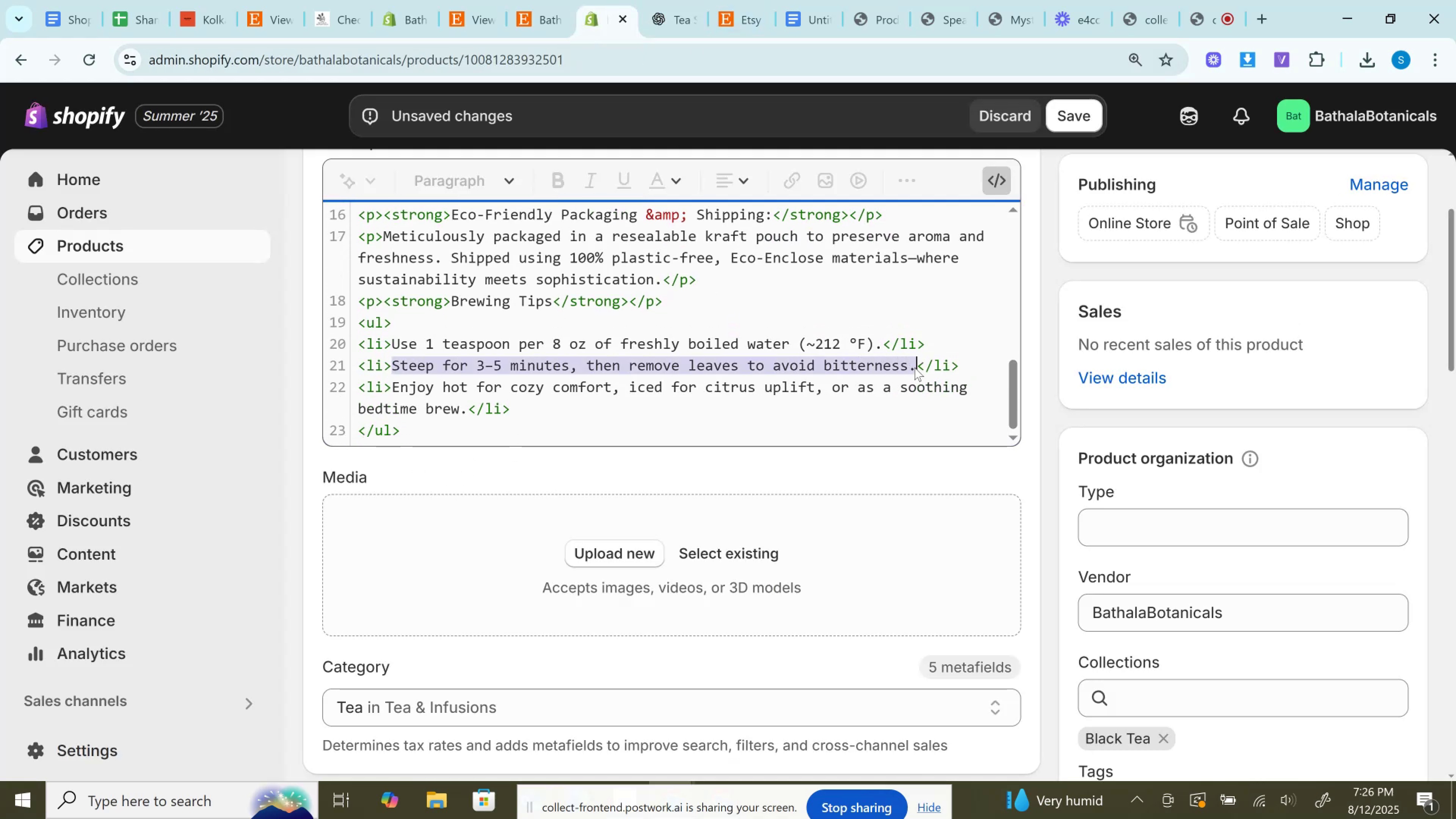 
key(Control+V)
 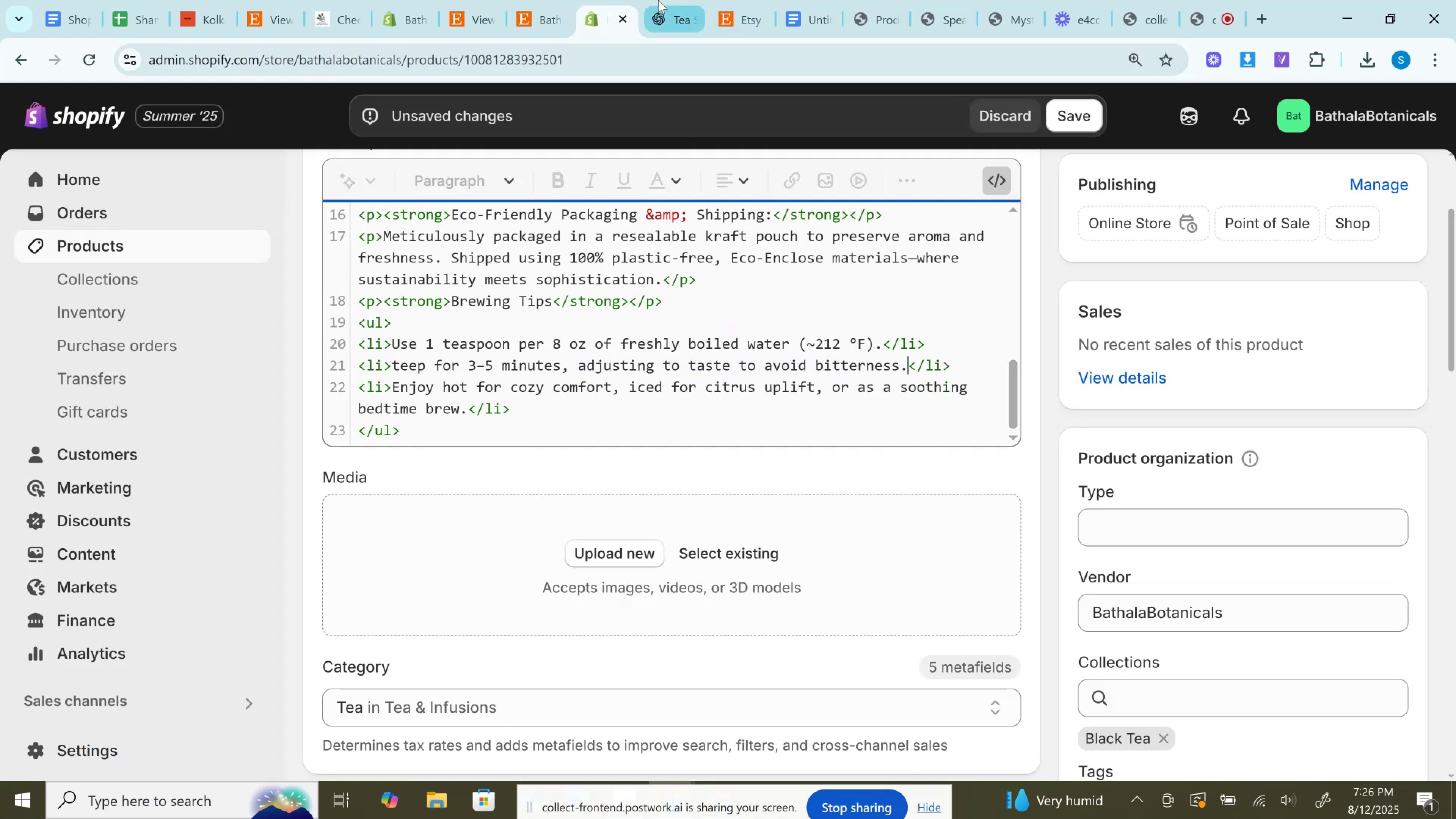 
left_click([668, 0])
 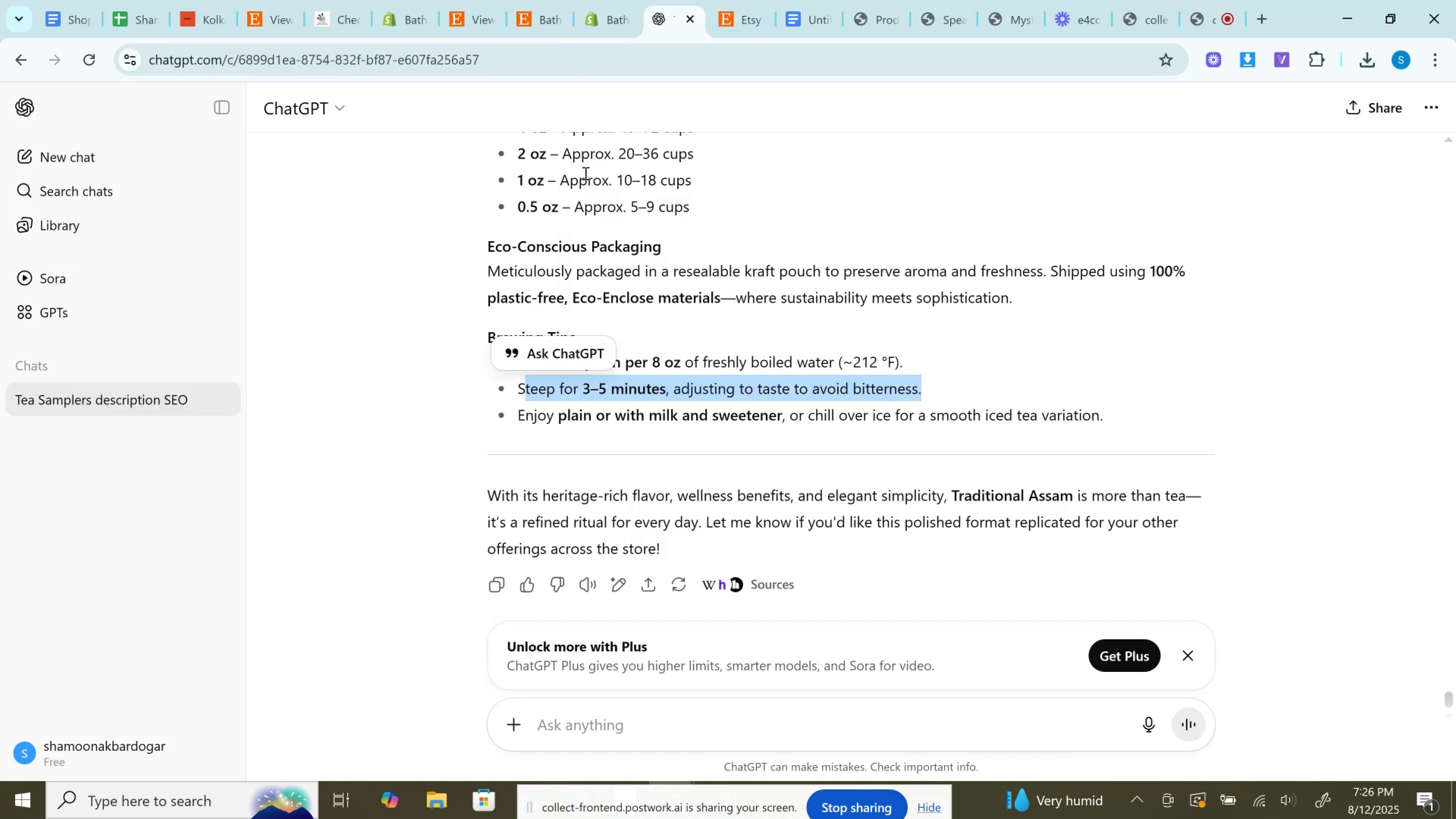 
left_click([613, 0])
 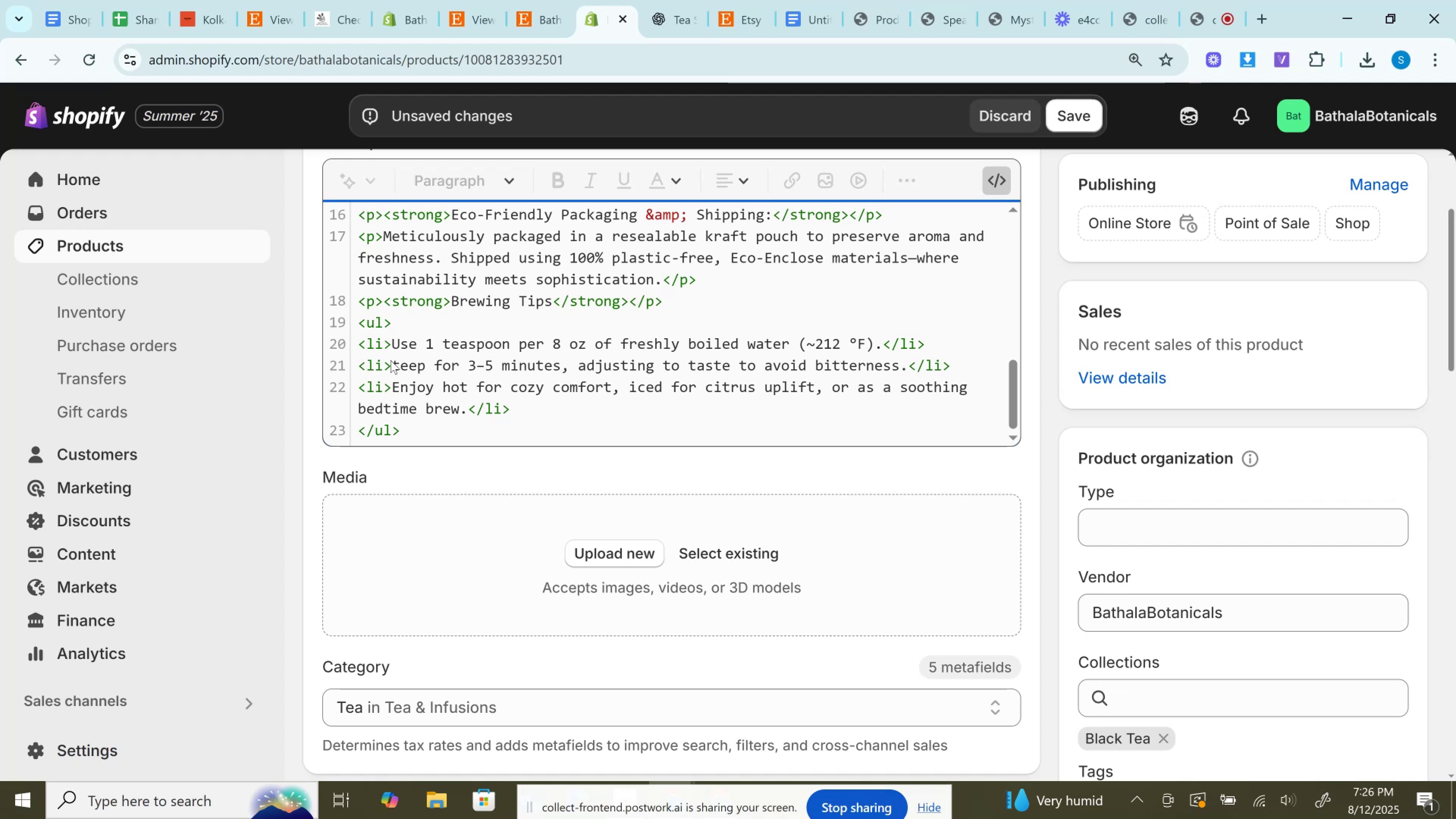 
left_click([394, 361])
 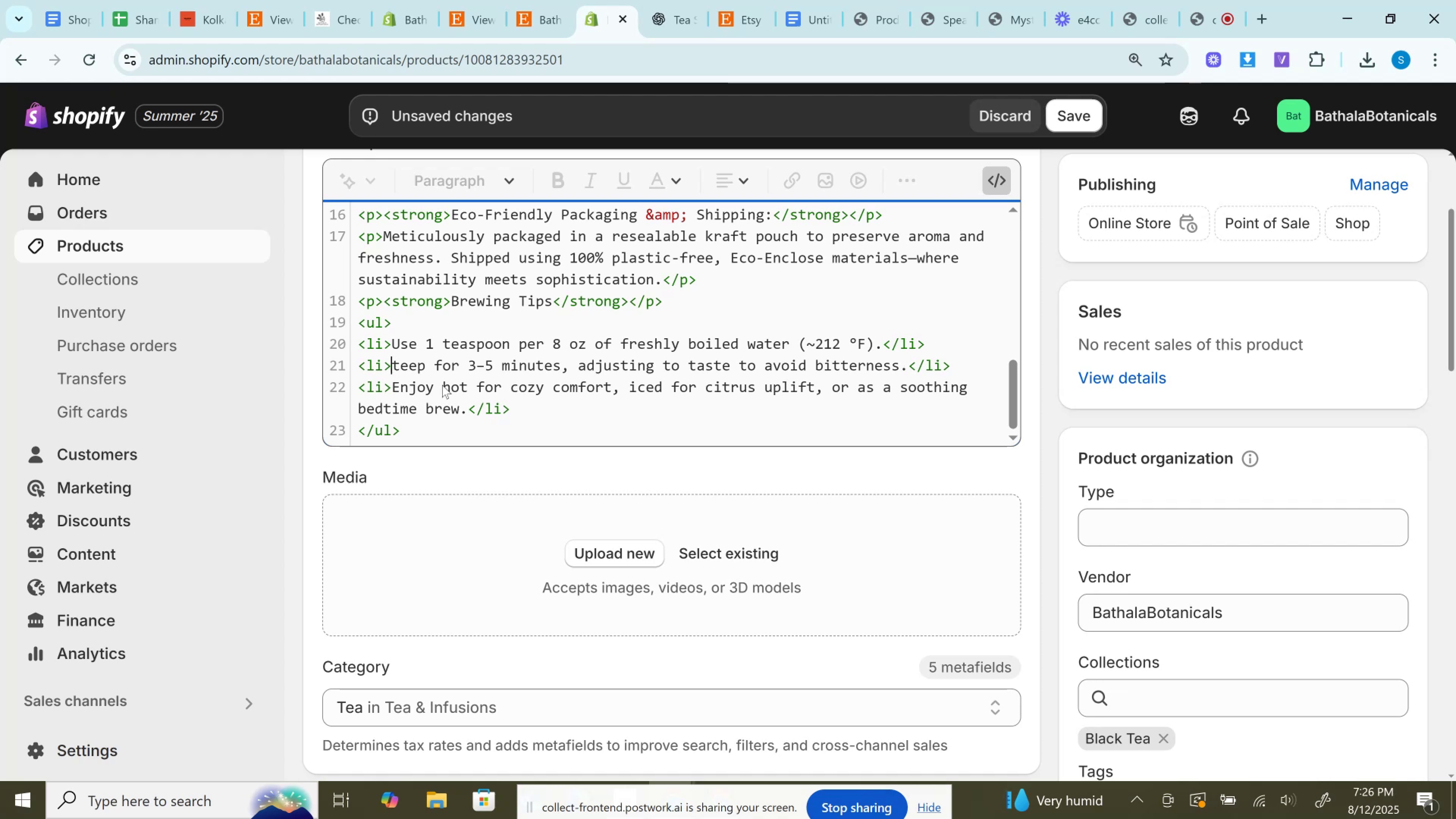 
key(Shift+S)
 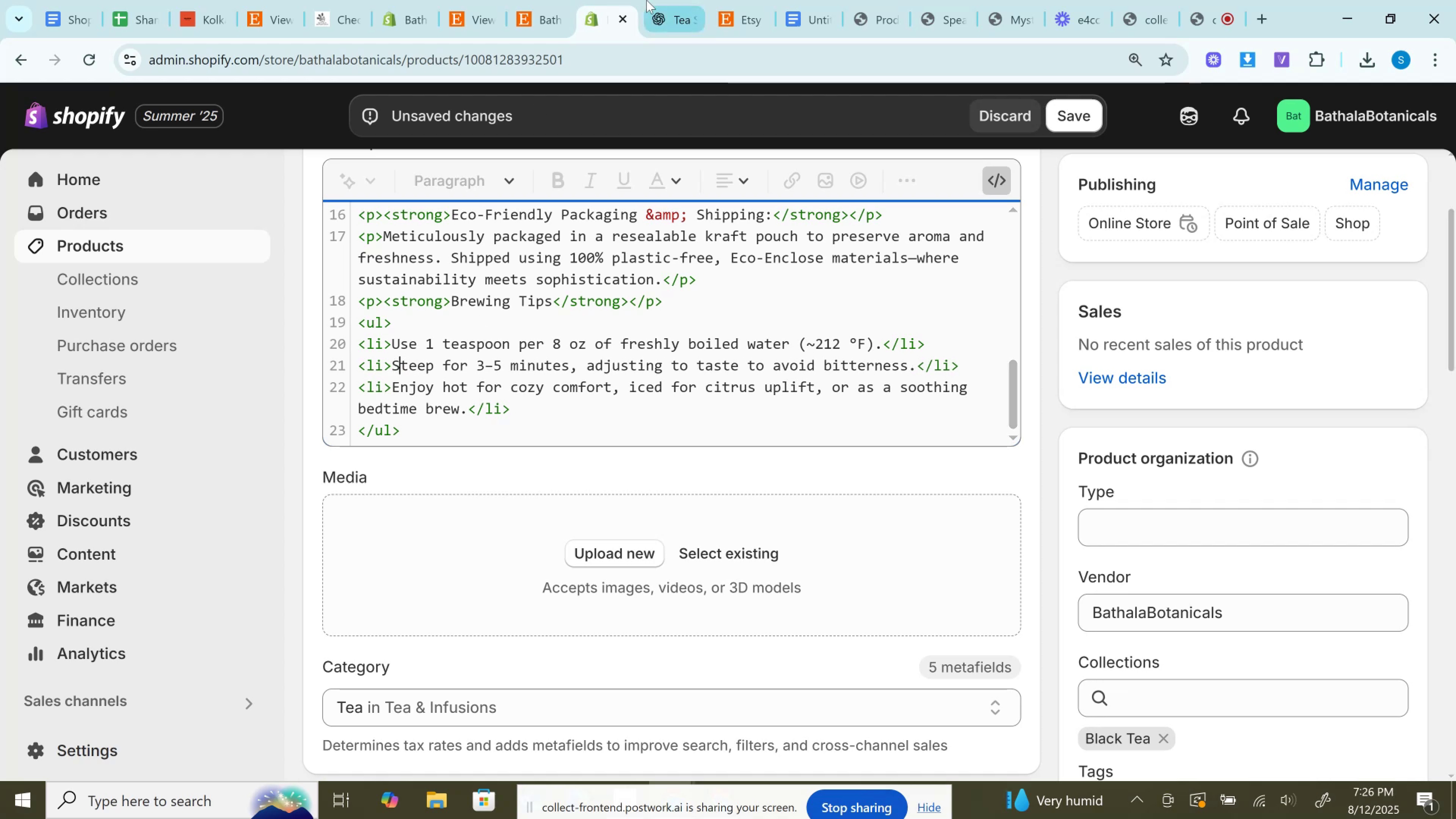 
left_click([678, 0])
 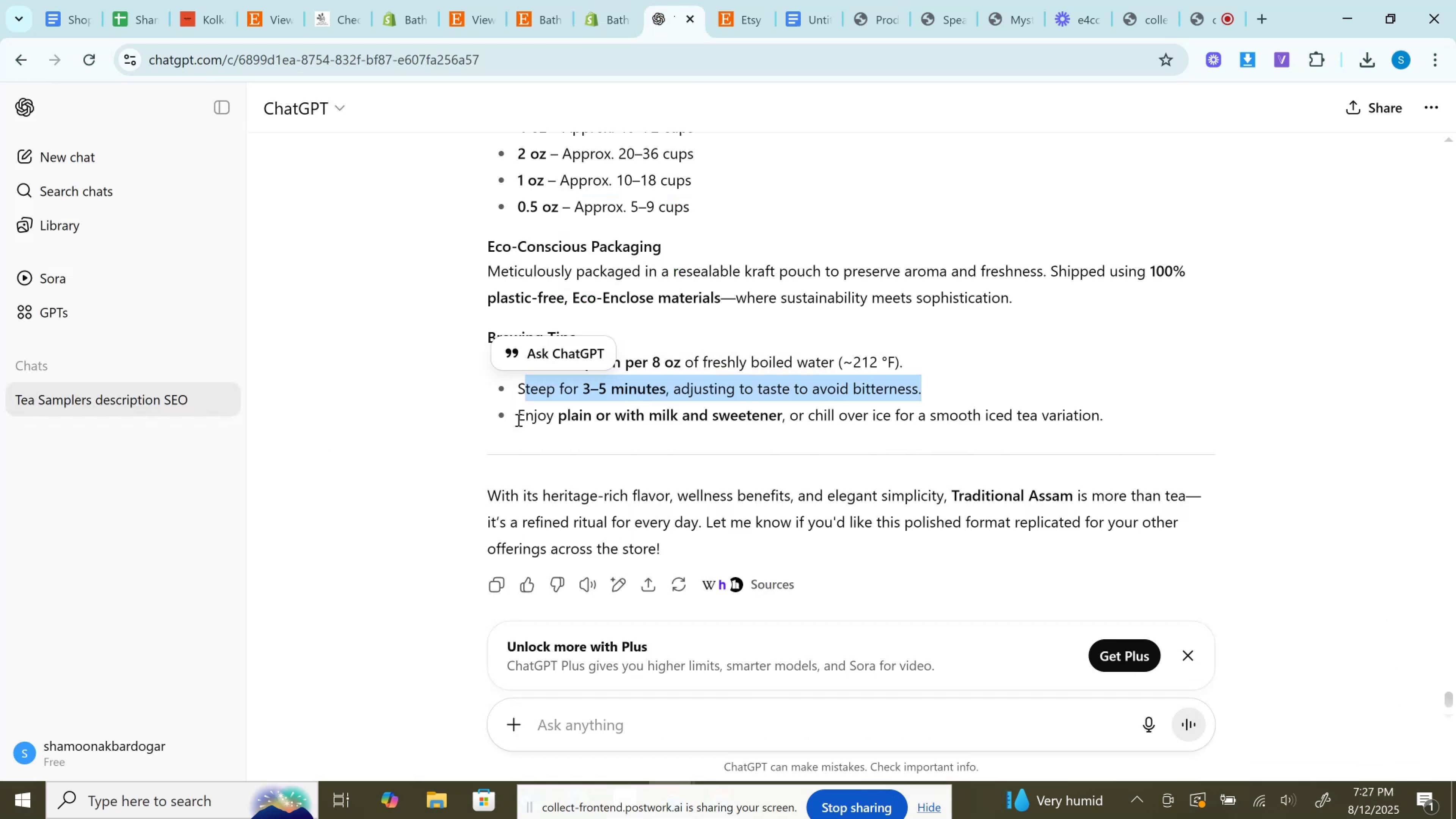 
left_click_drag(start_coordinate=[518, 419], to_coordinate=[1167, 419])
 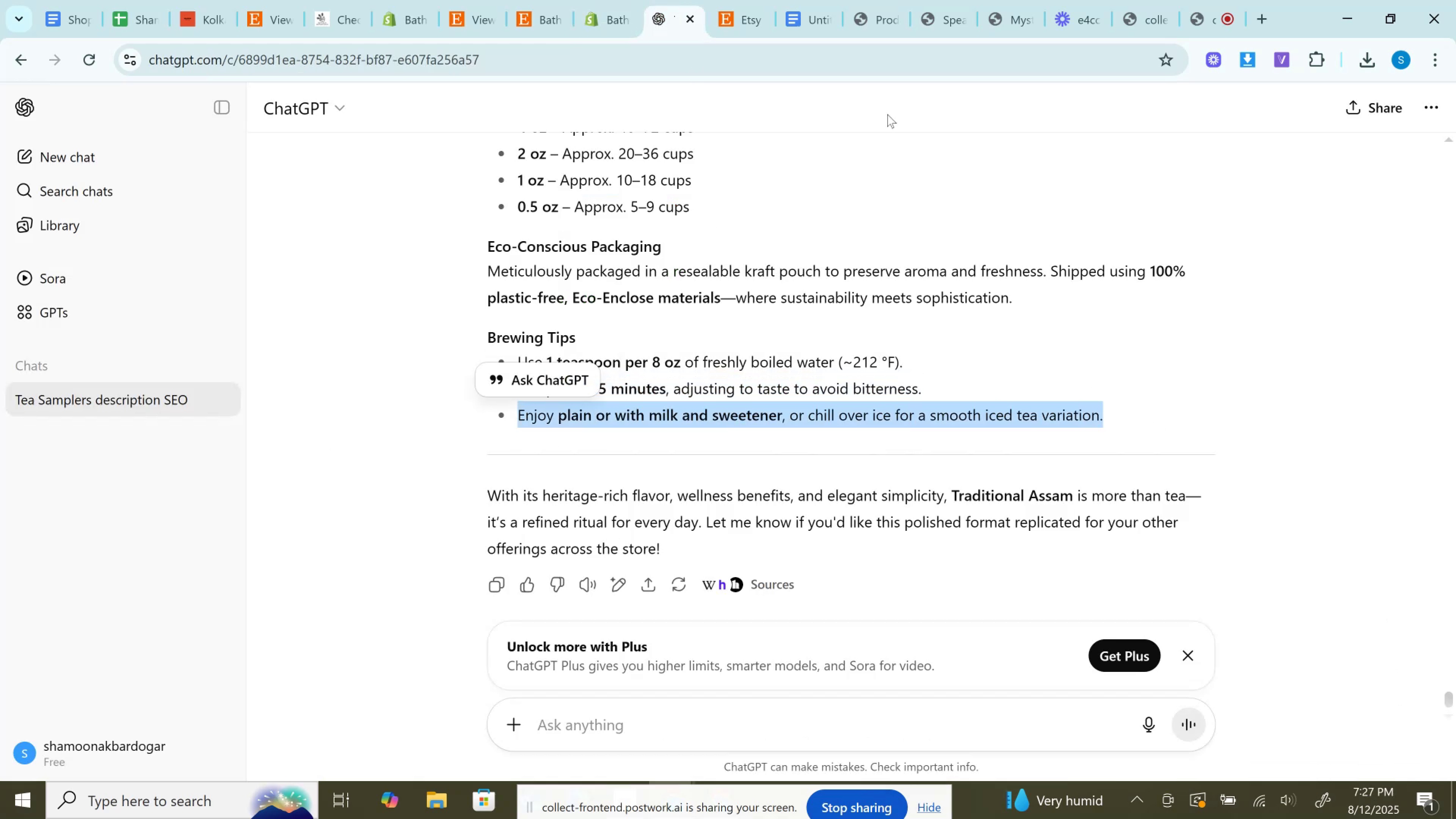 
key(Control+C)
 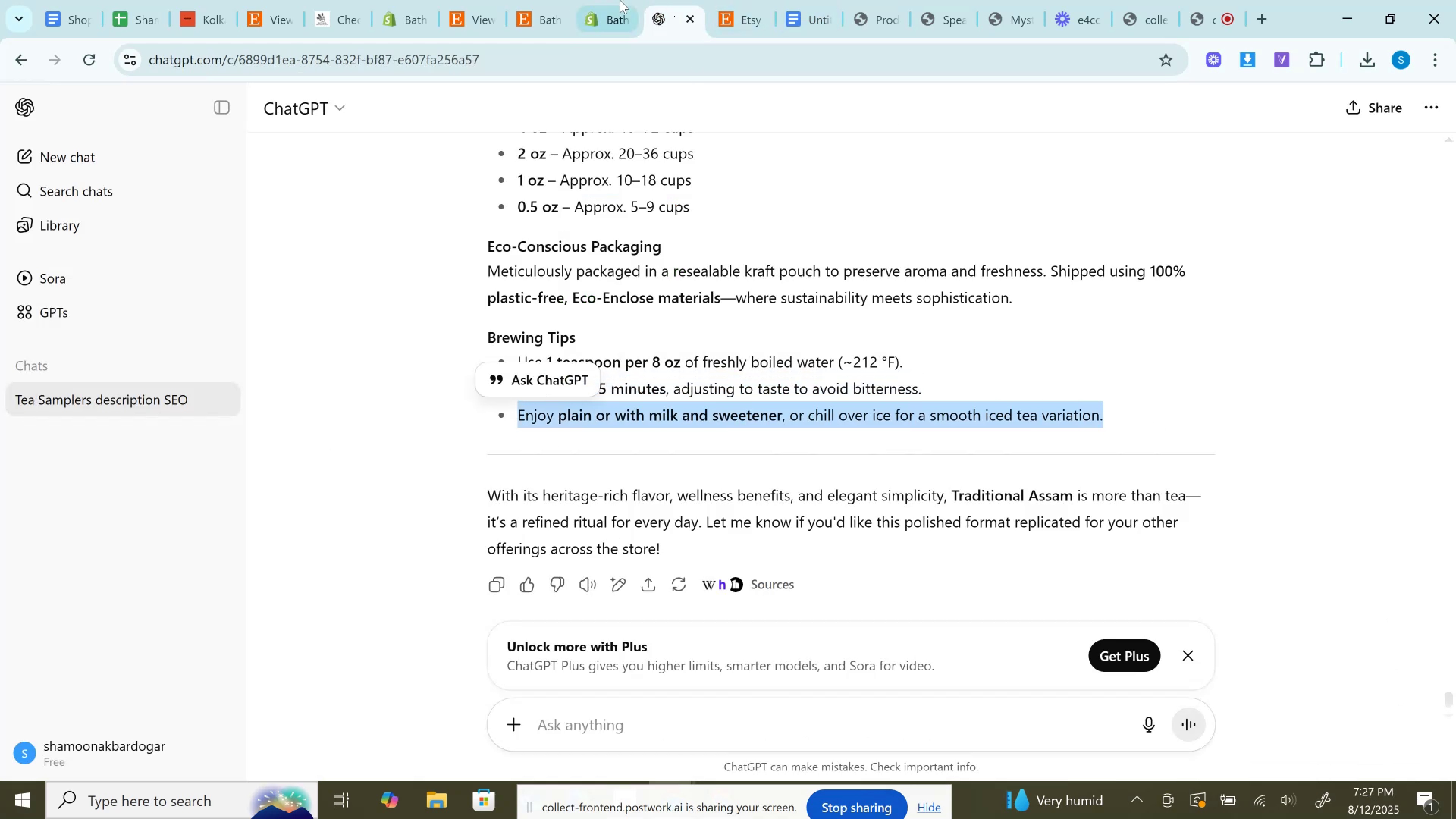 
left_click([620, 0])
 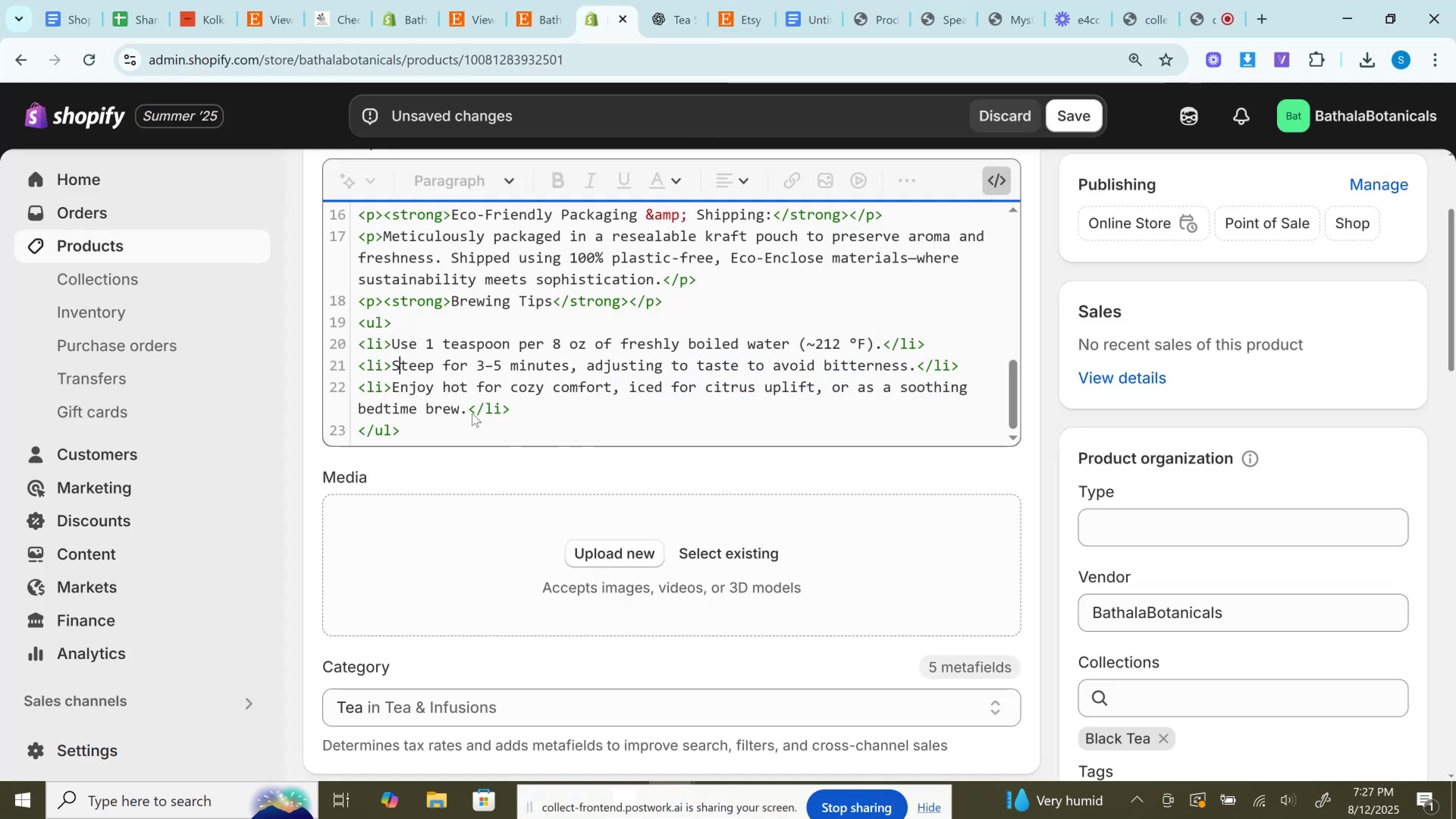 
left_click_drag(start_coordinate=[465, 415], to_coordinate=[391, 390])
 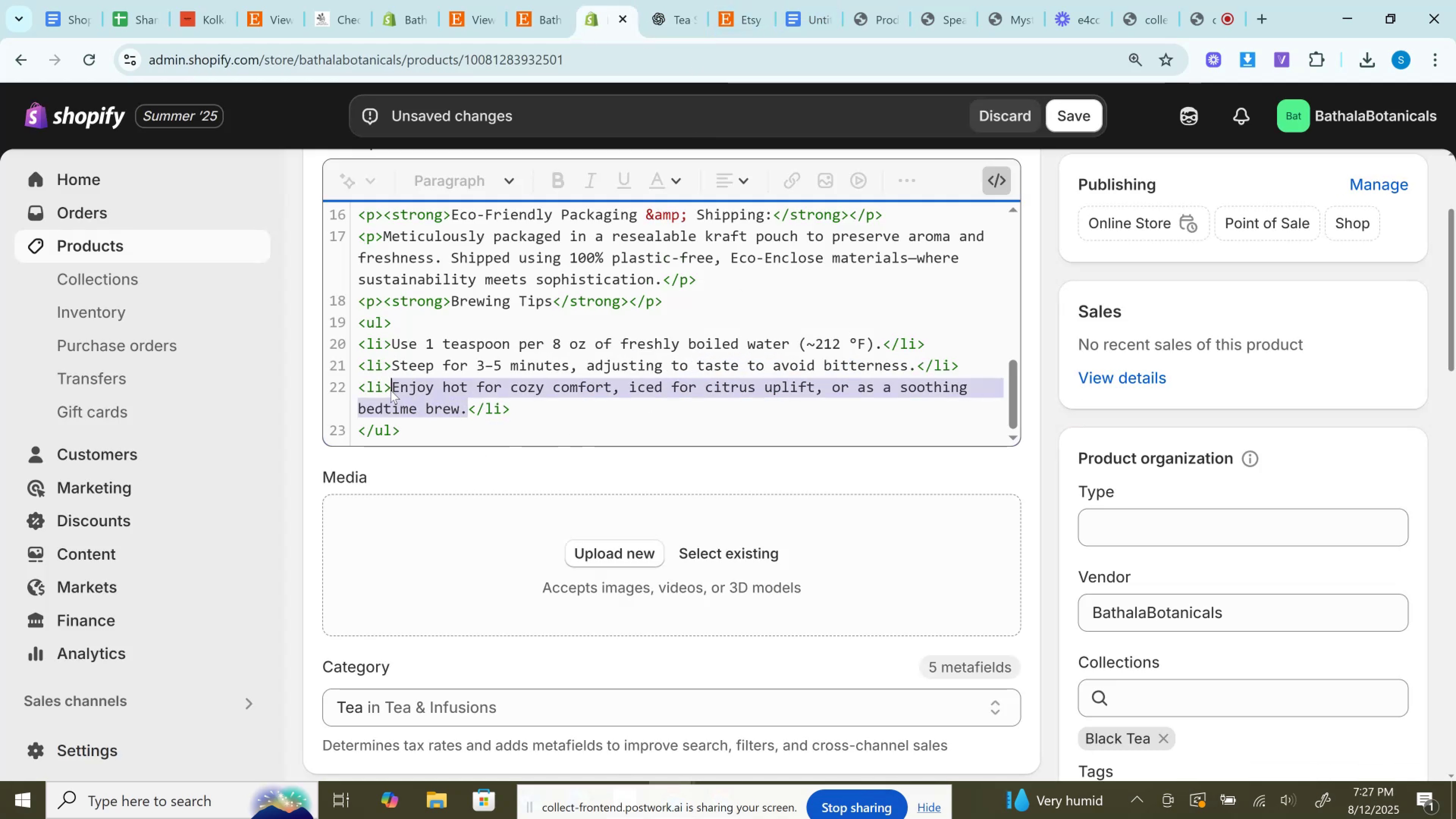 
key(Control+V)
 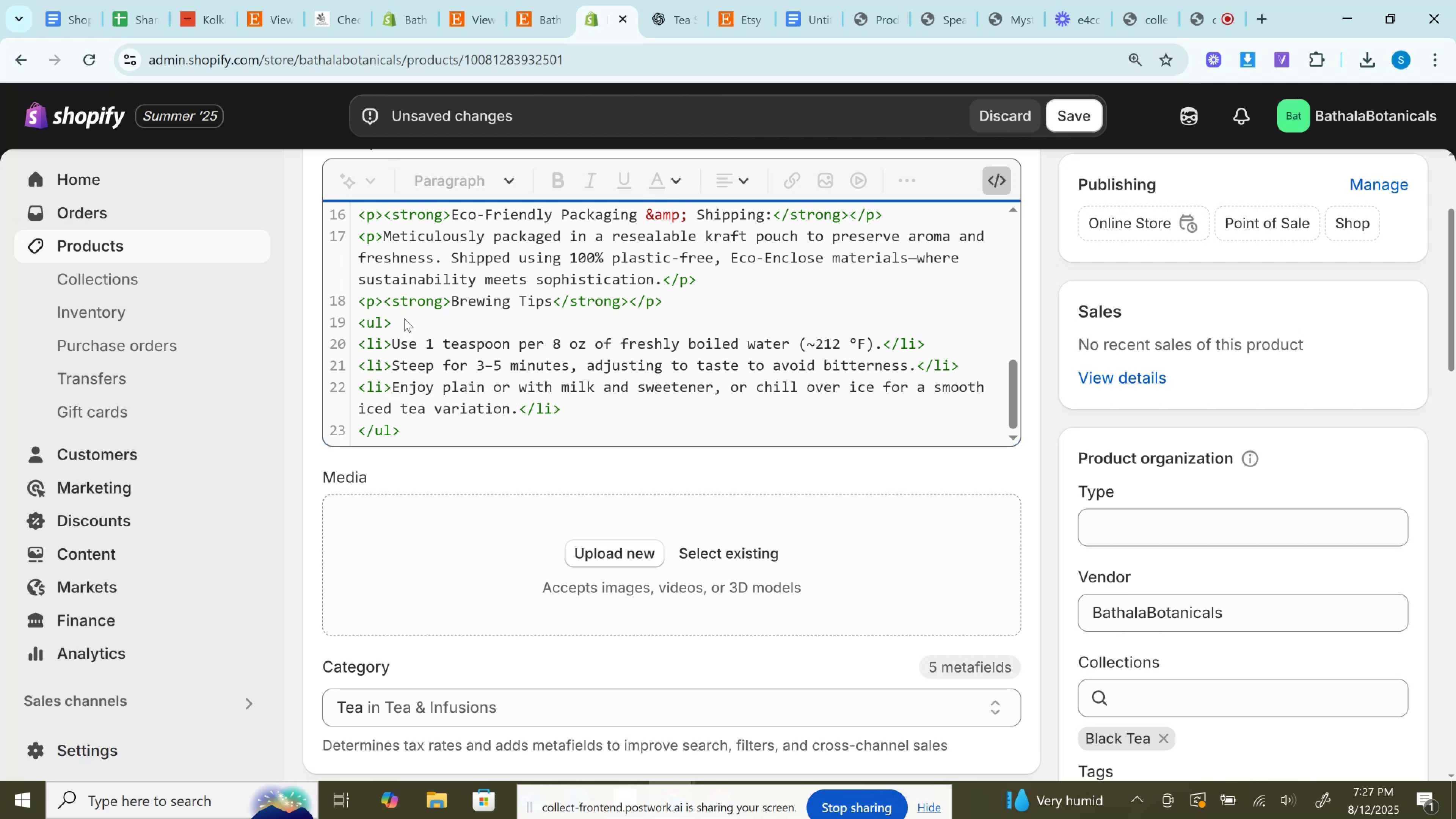 
left_click([526, 0])
 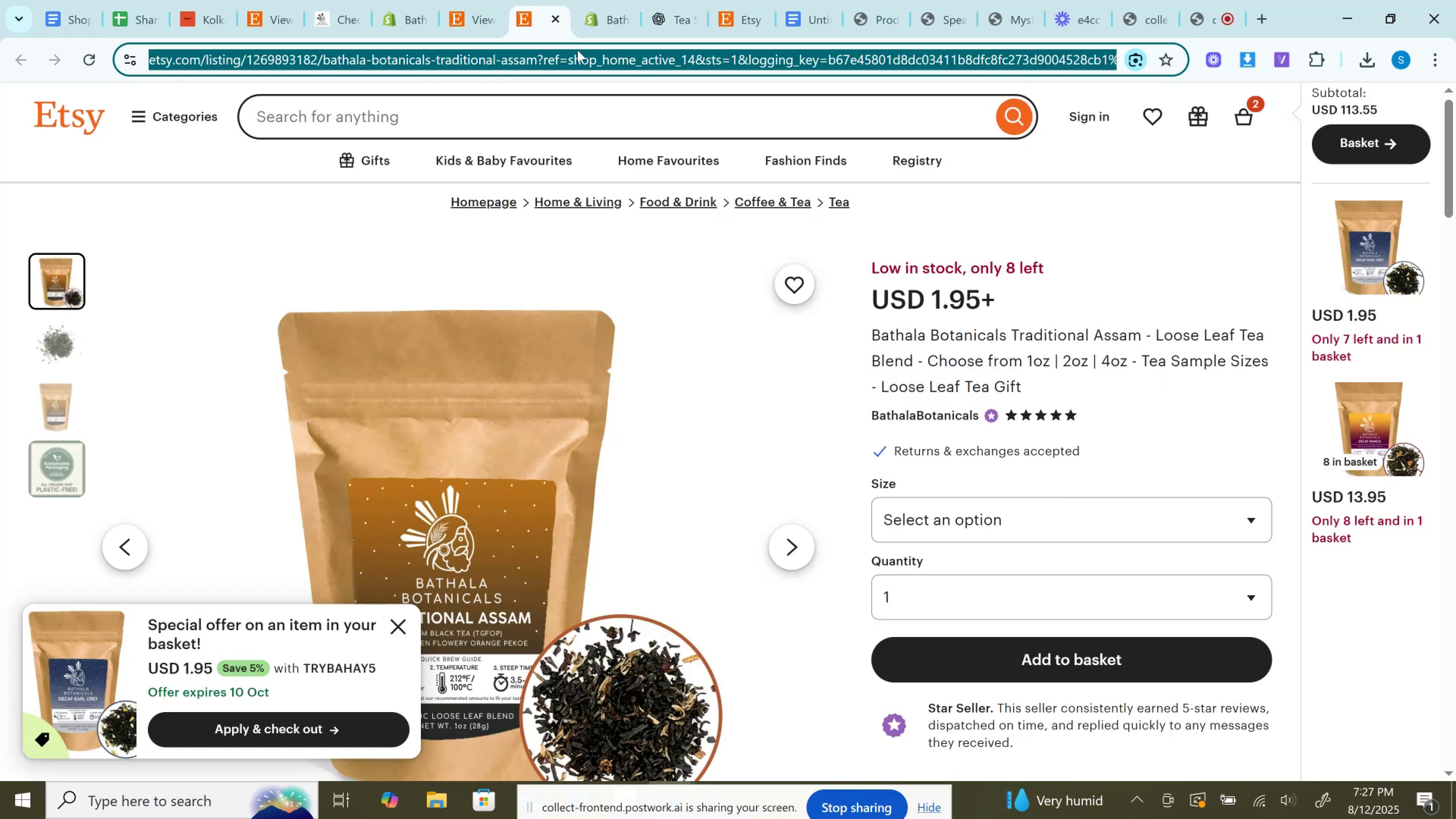 
left_click([500, 0])
 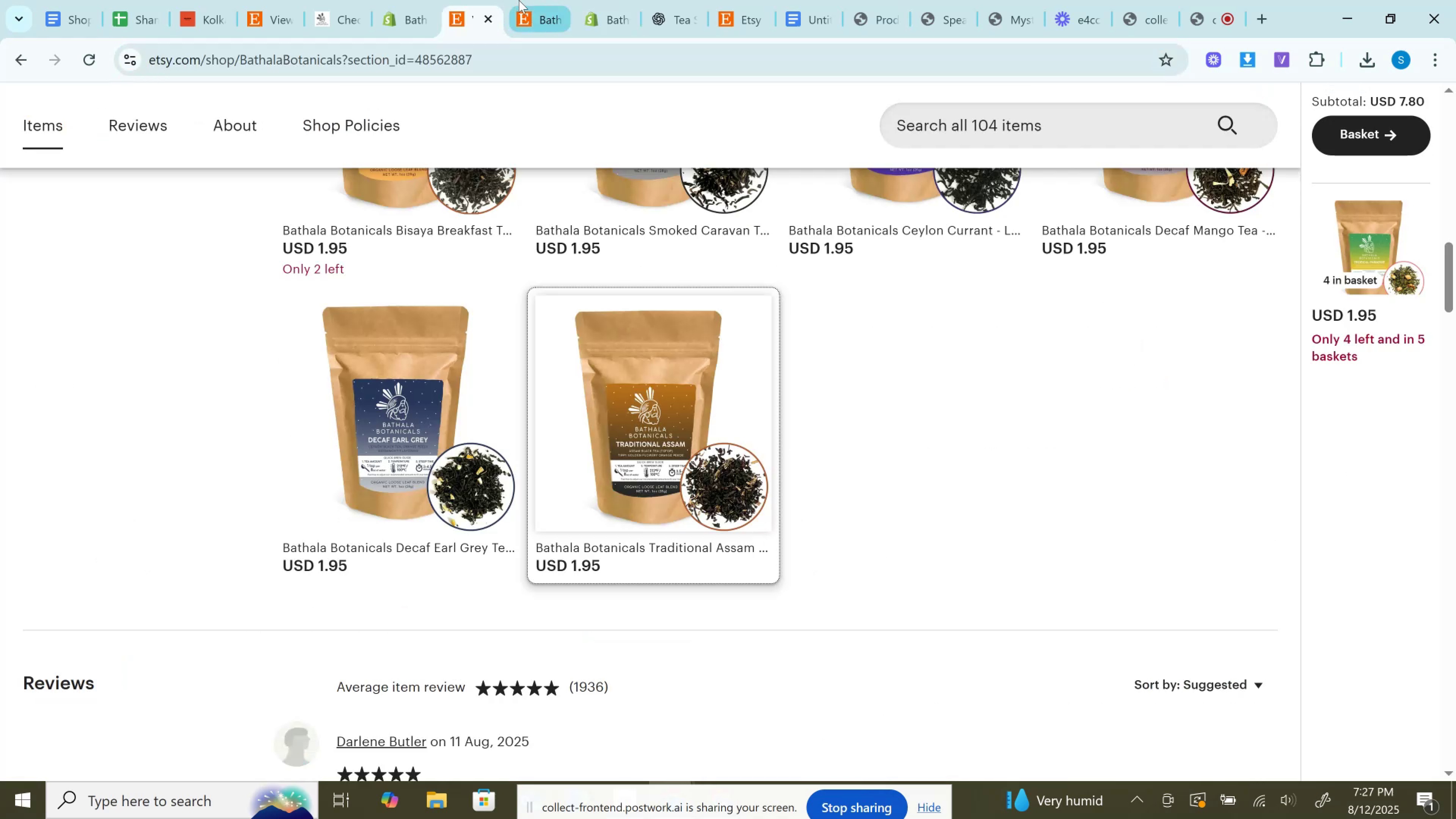 
left_click([519, 0])
 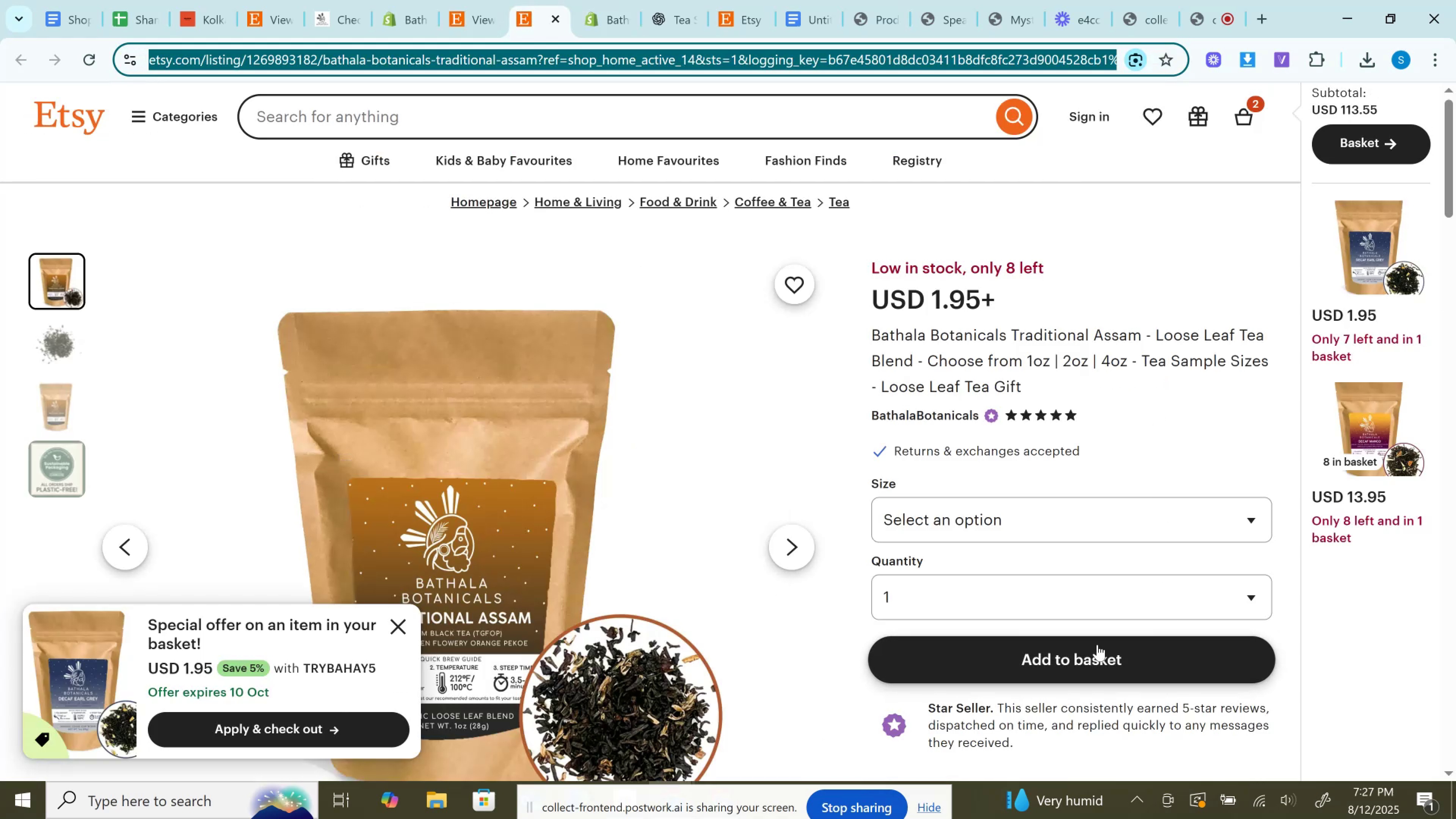 
left_click([1053, 594])
 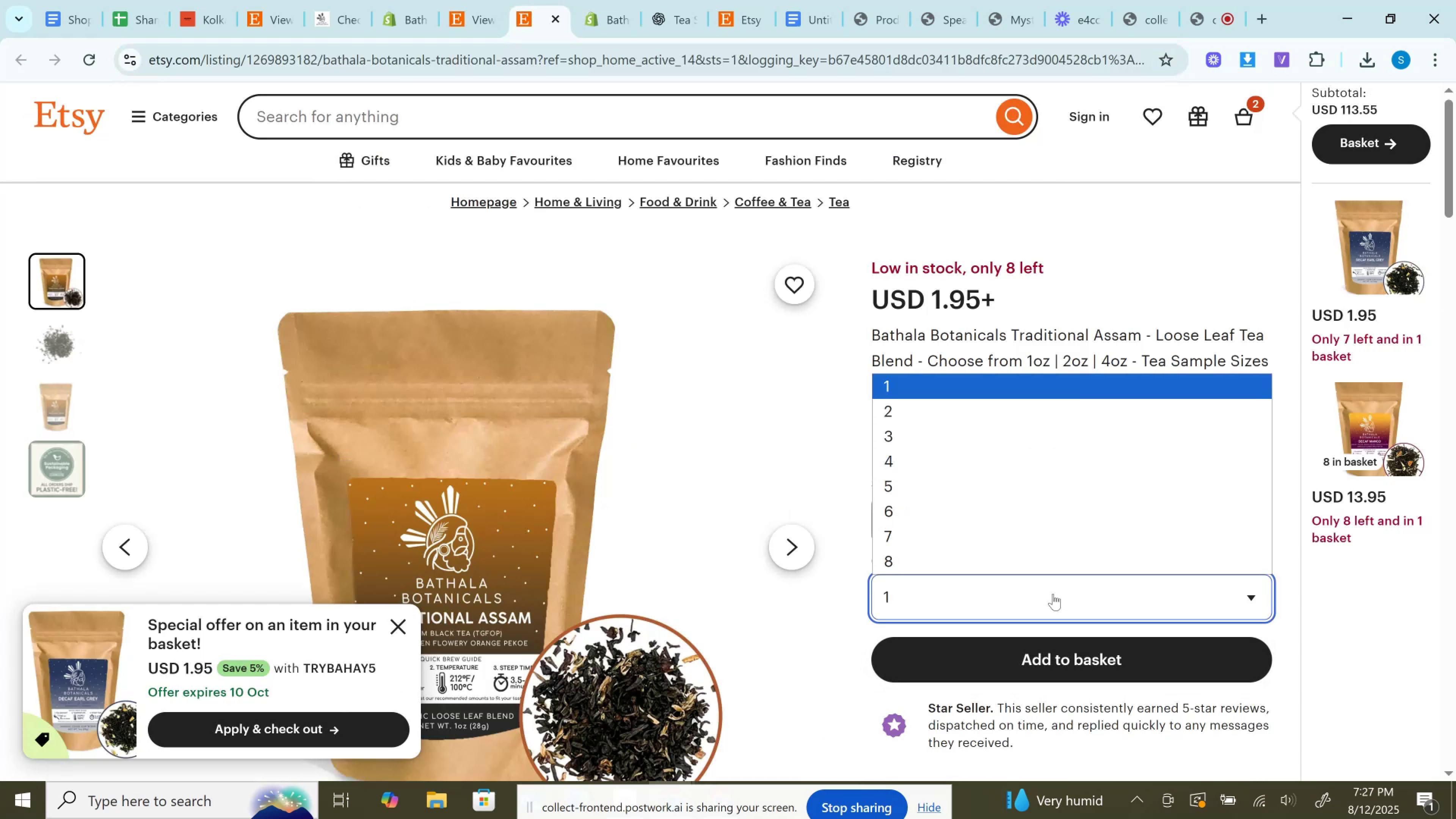 
left_click([1053, 594])
 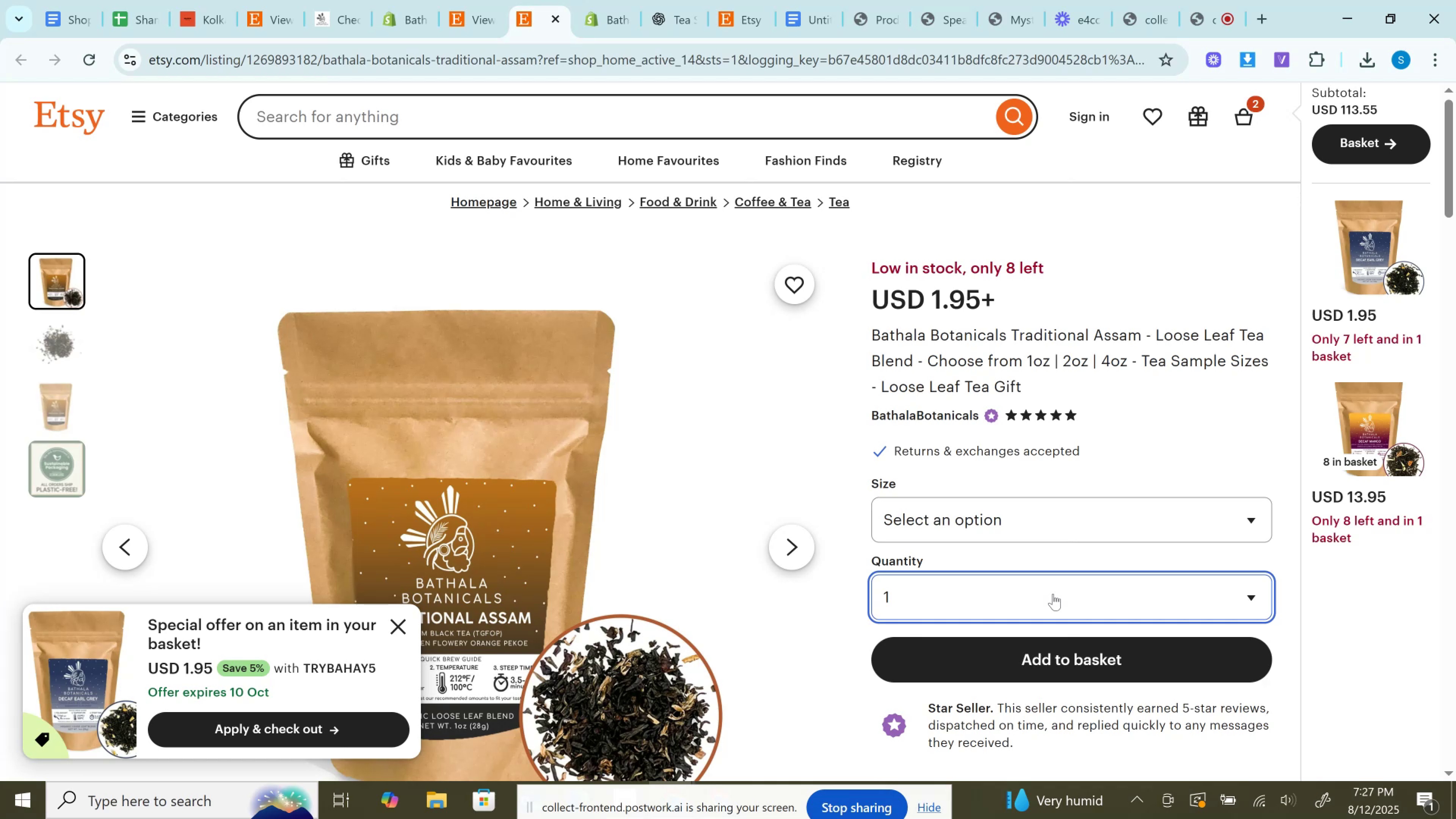 
wait(5.84)
 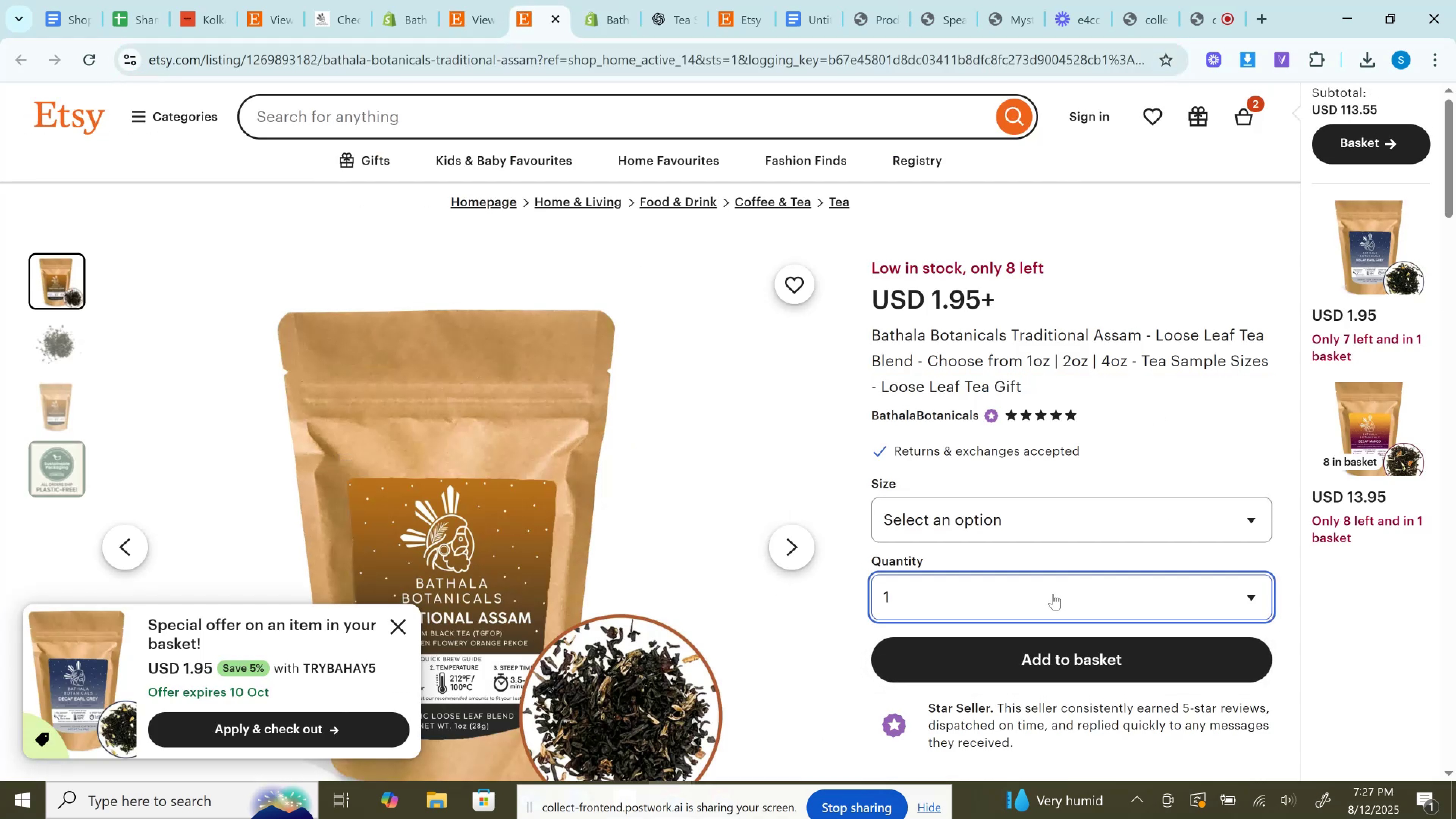 
left_click([1249, 51])
 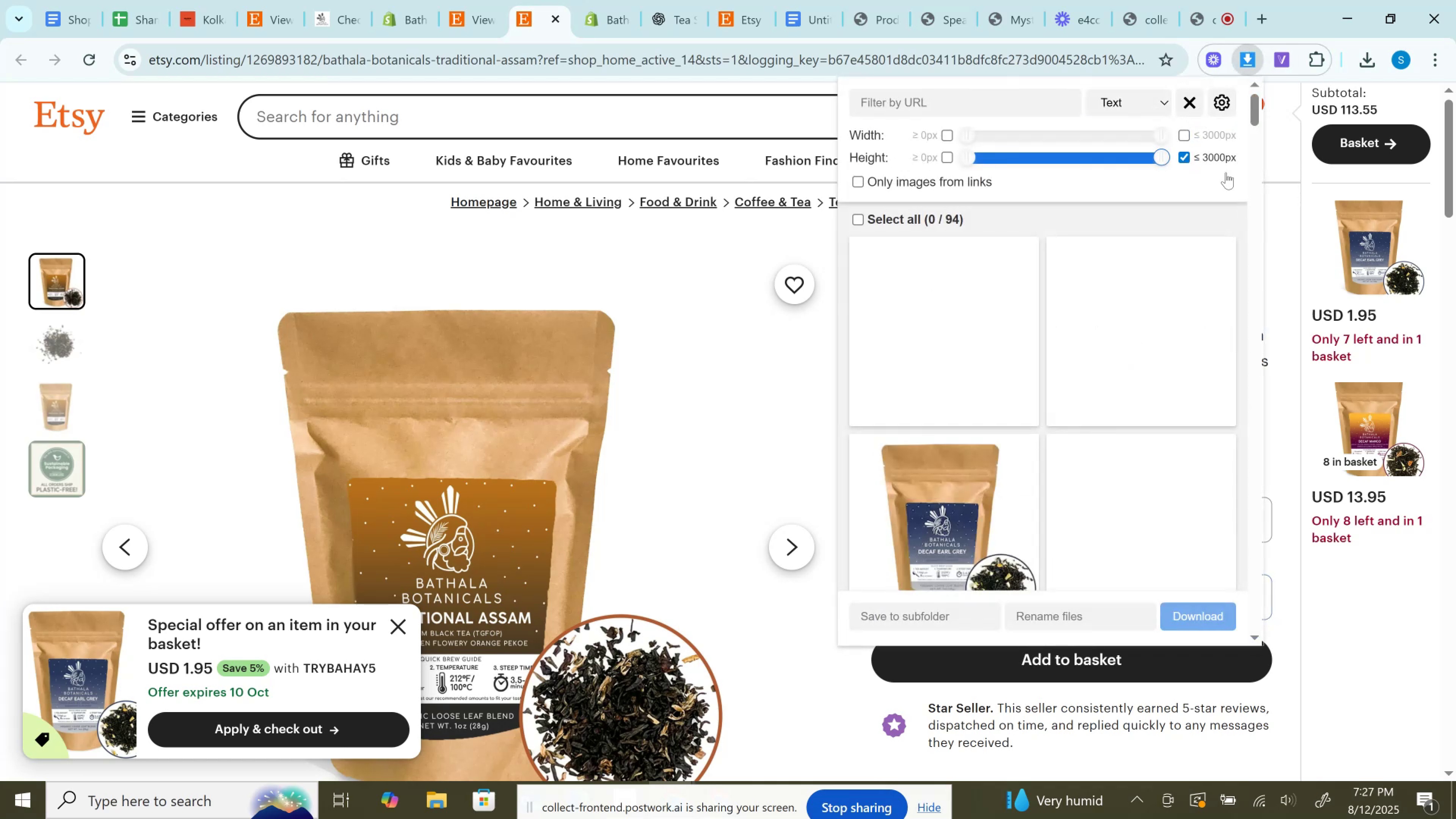 
scroll: coordinate [1103, 364], scroll_direction: down, amount: 2.0
 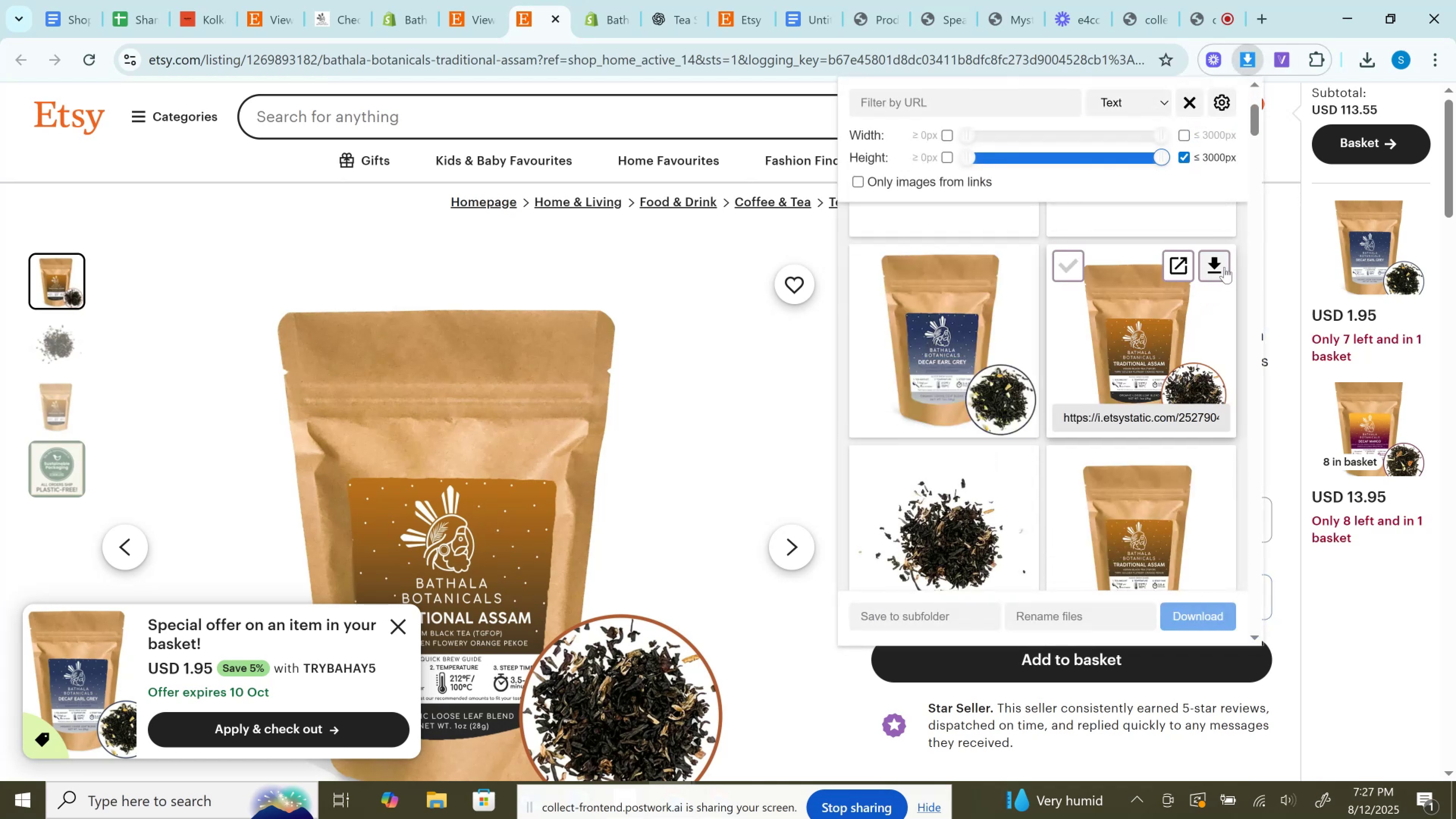 
left_click([1229, 261])
 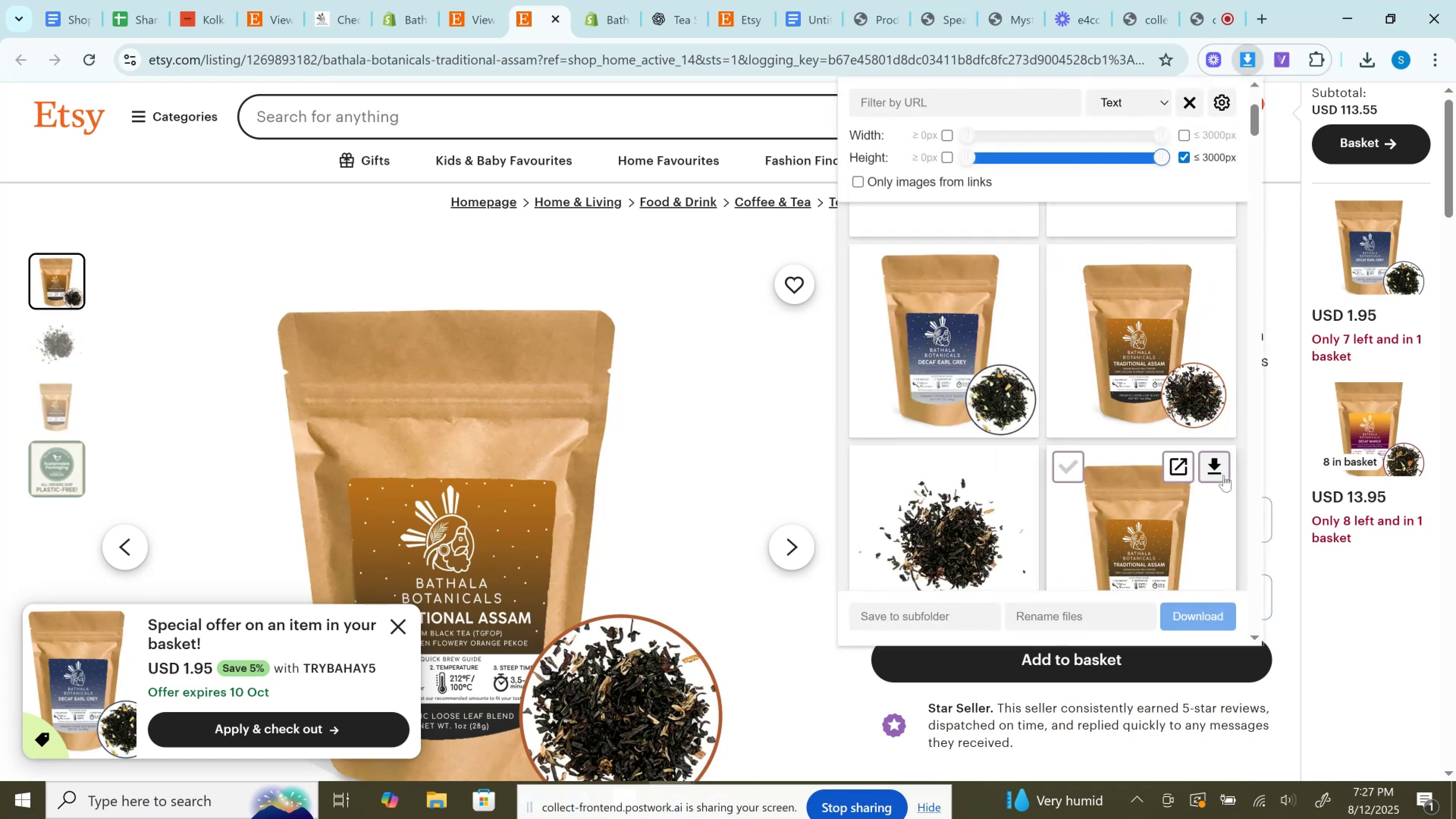 
left_click([1224, 475])
 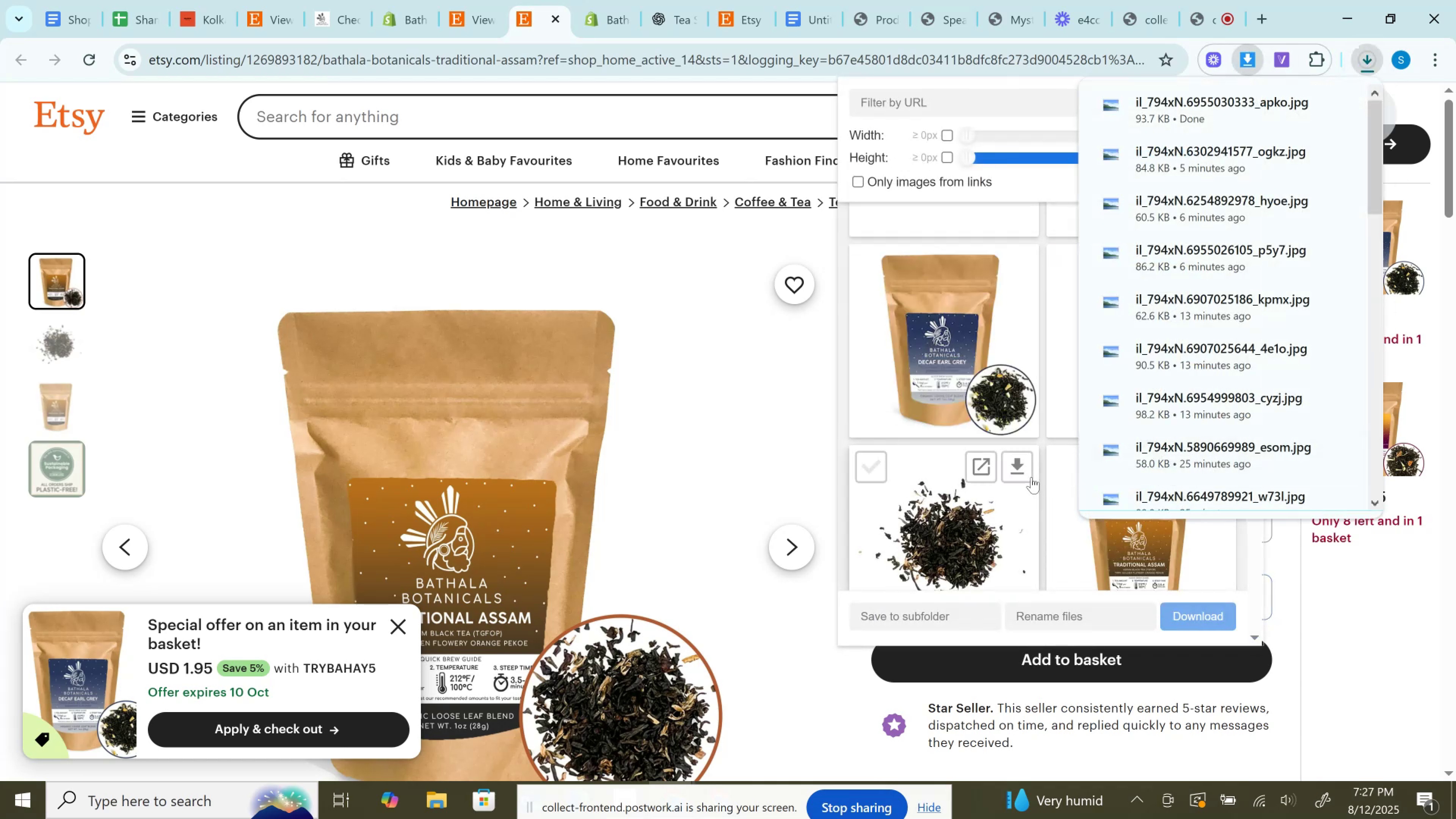 
left_click([1025, 475])
 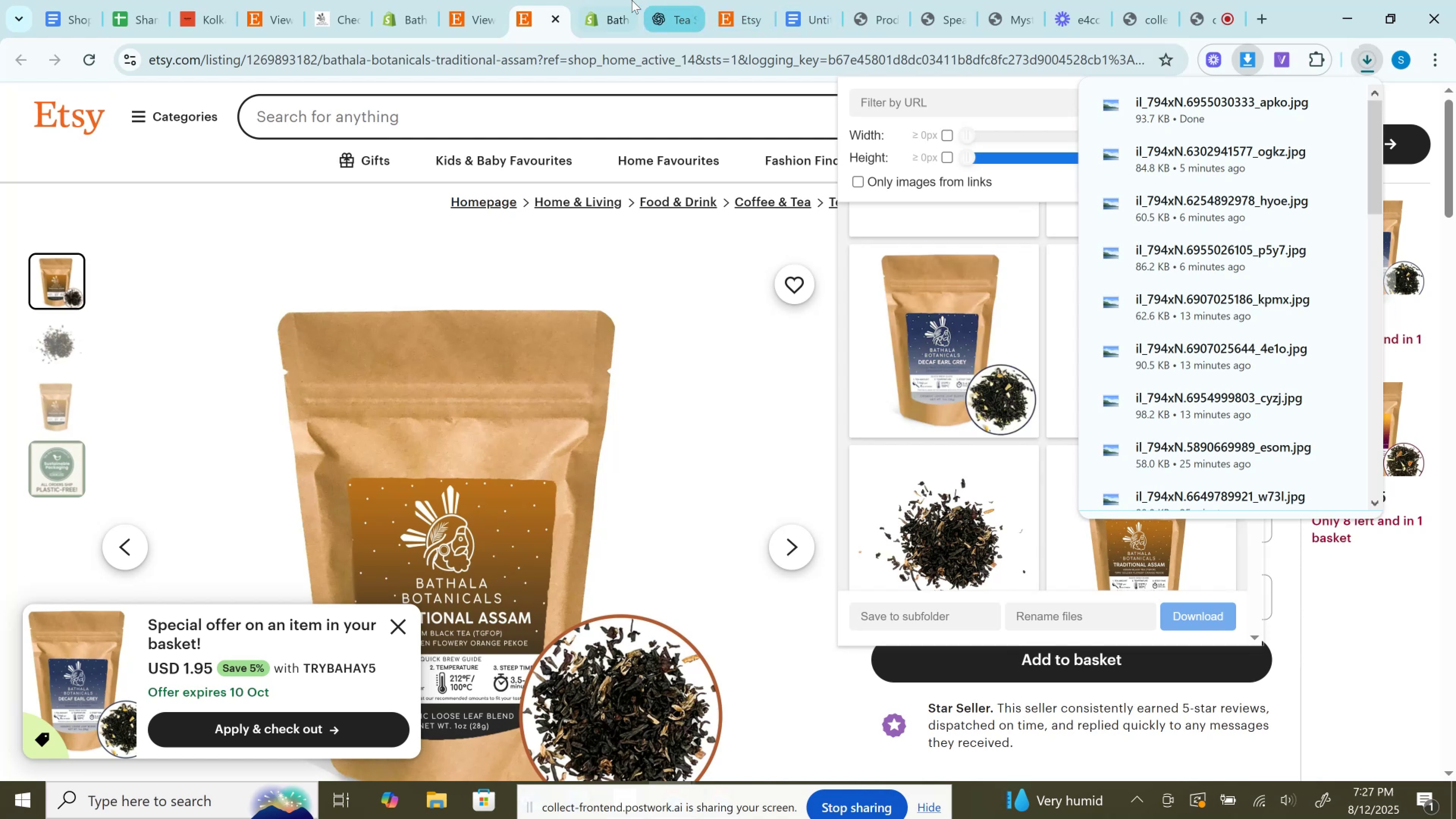 
left_click([631, 0])
 